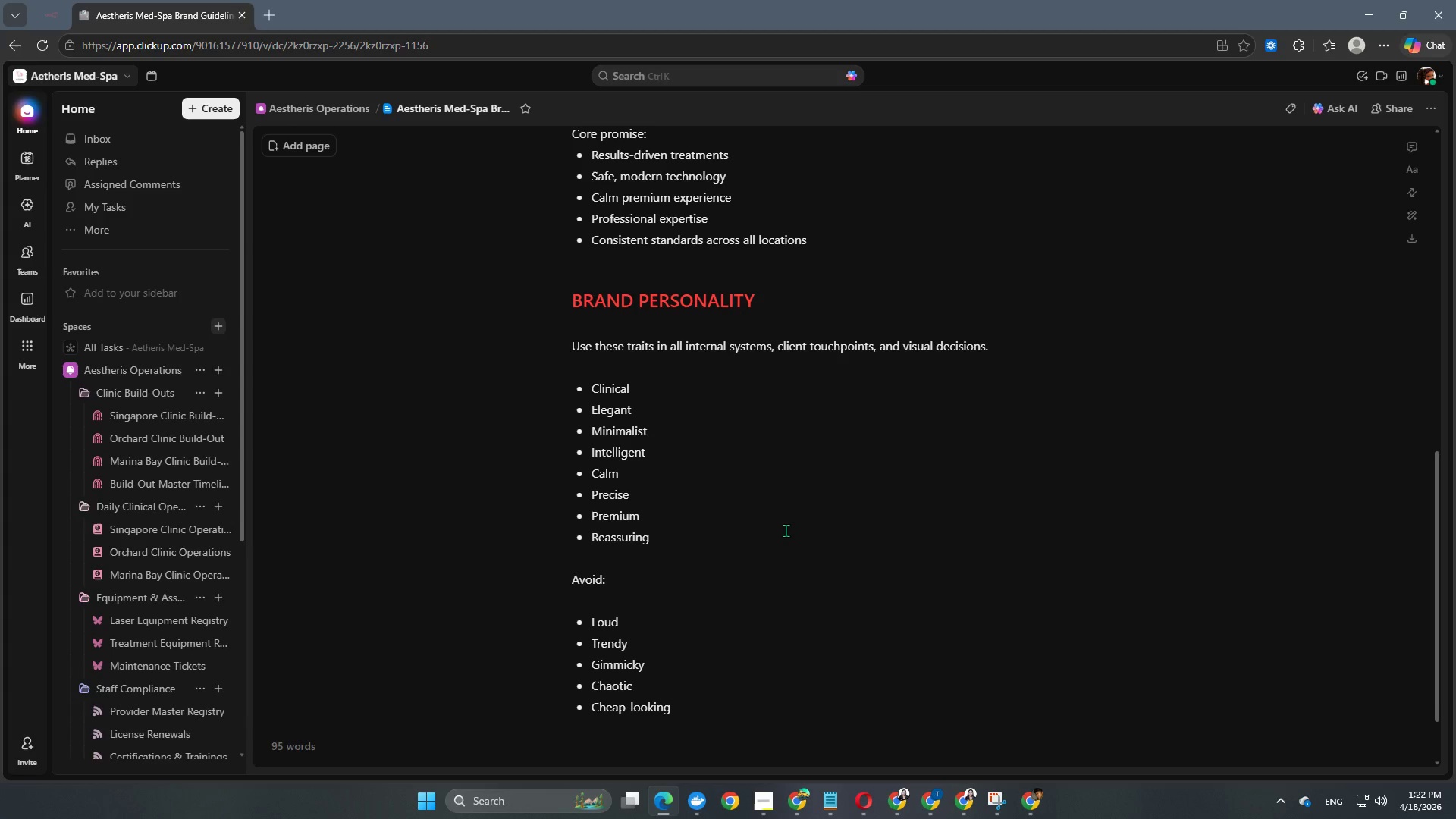 
key(Enter)
 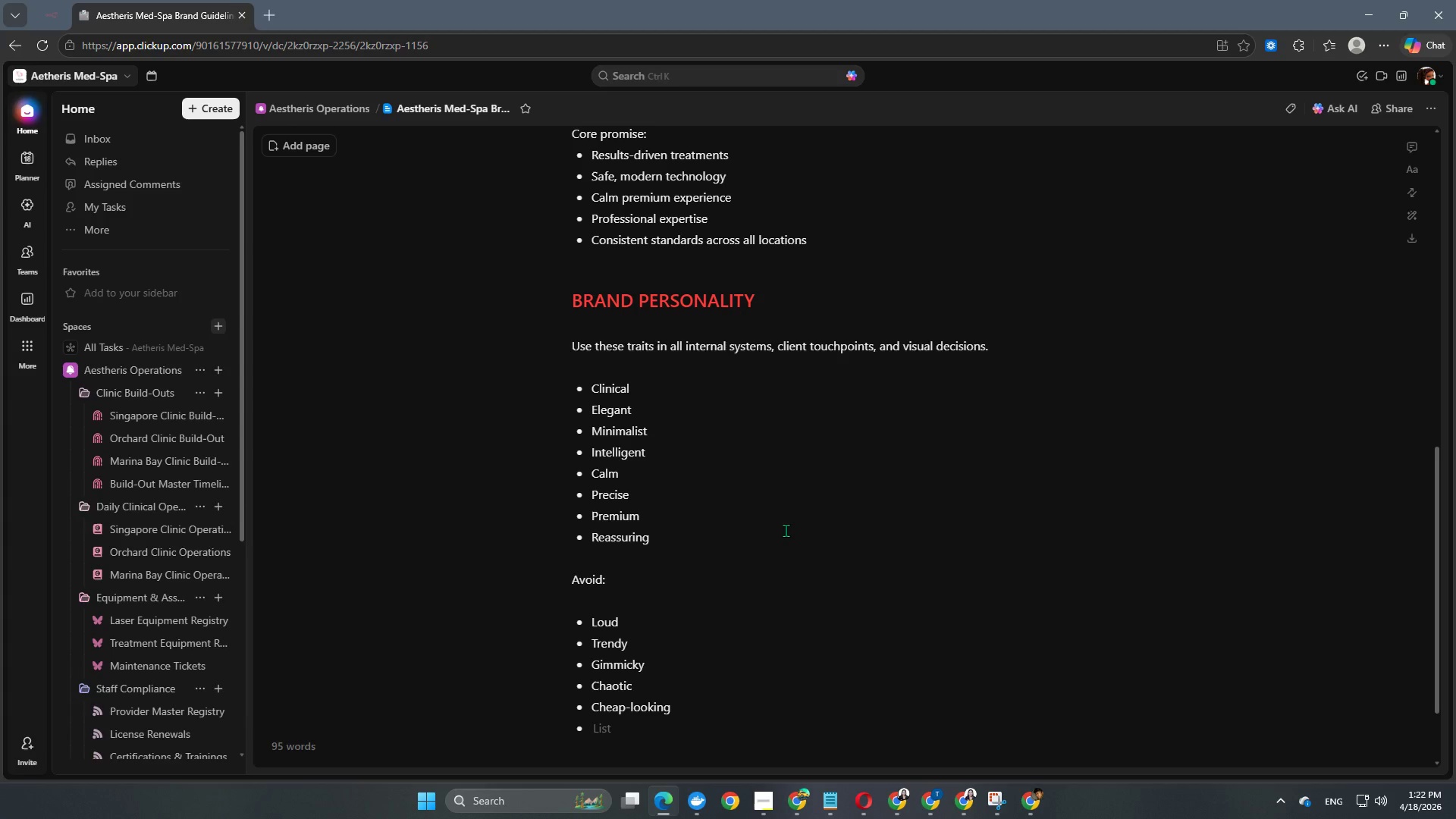 
type(Overly femini)
 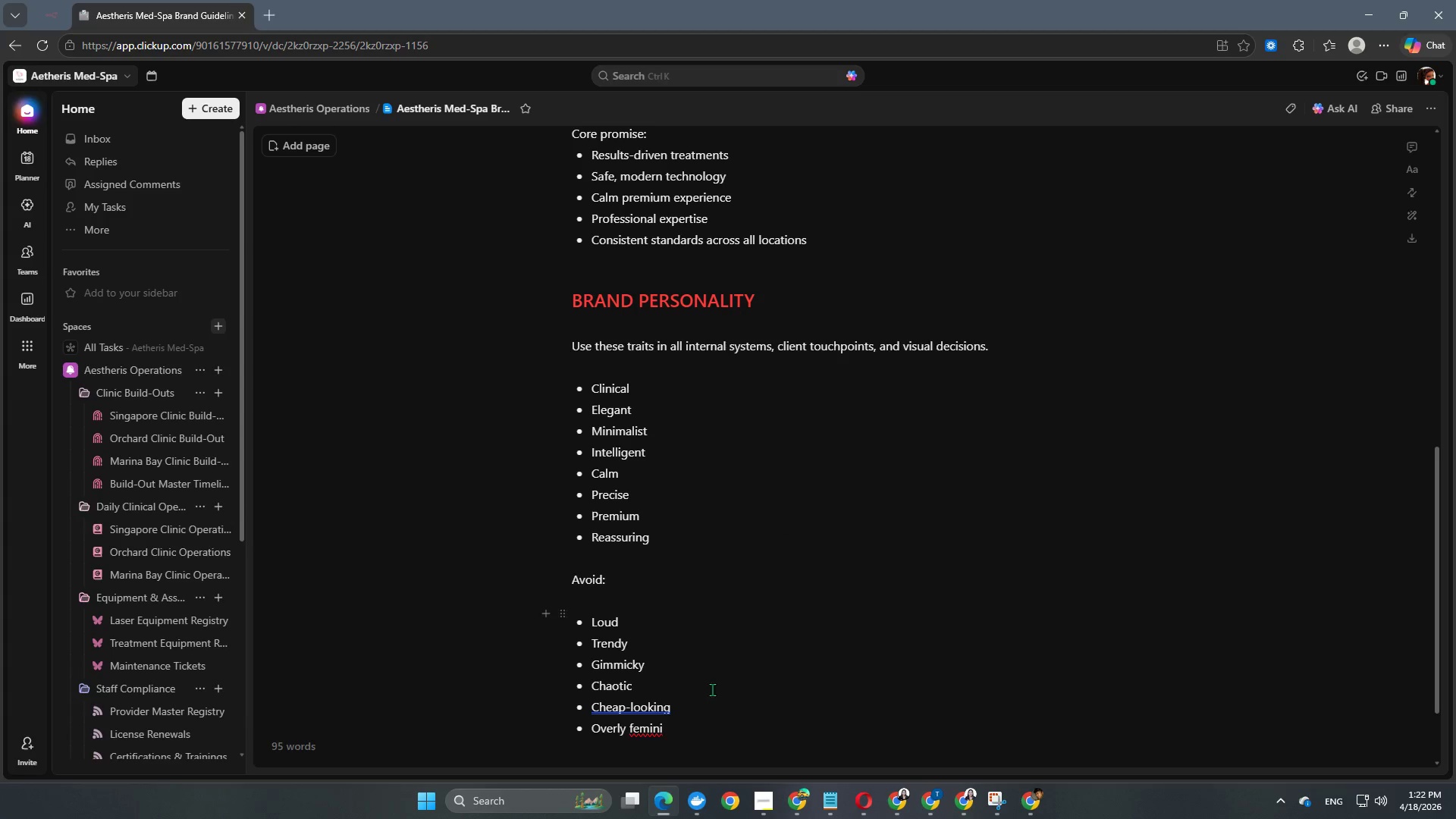 
right_click([657, 702])
 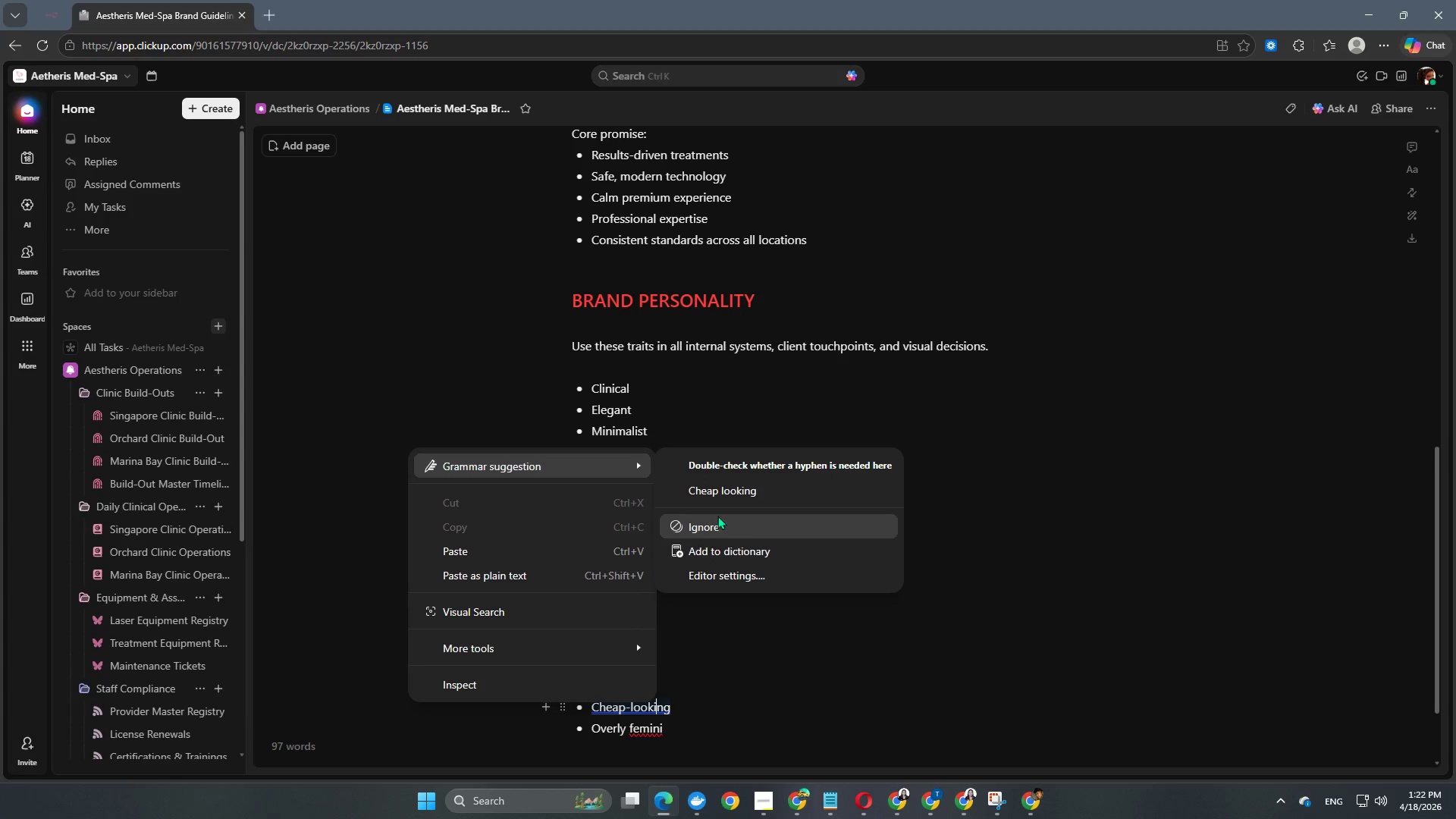 
left_click([723, 495])
 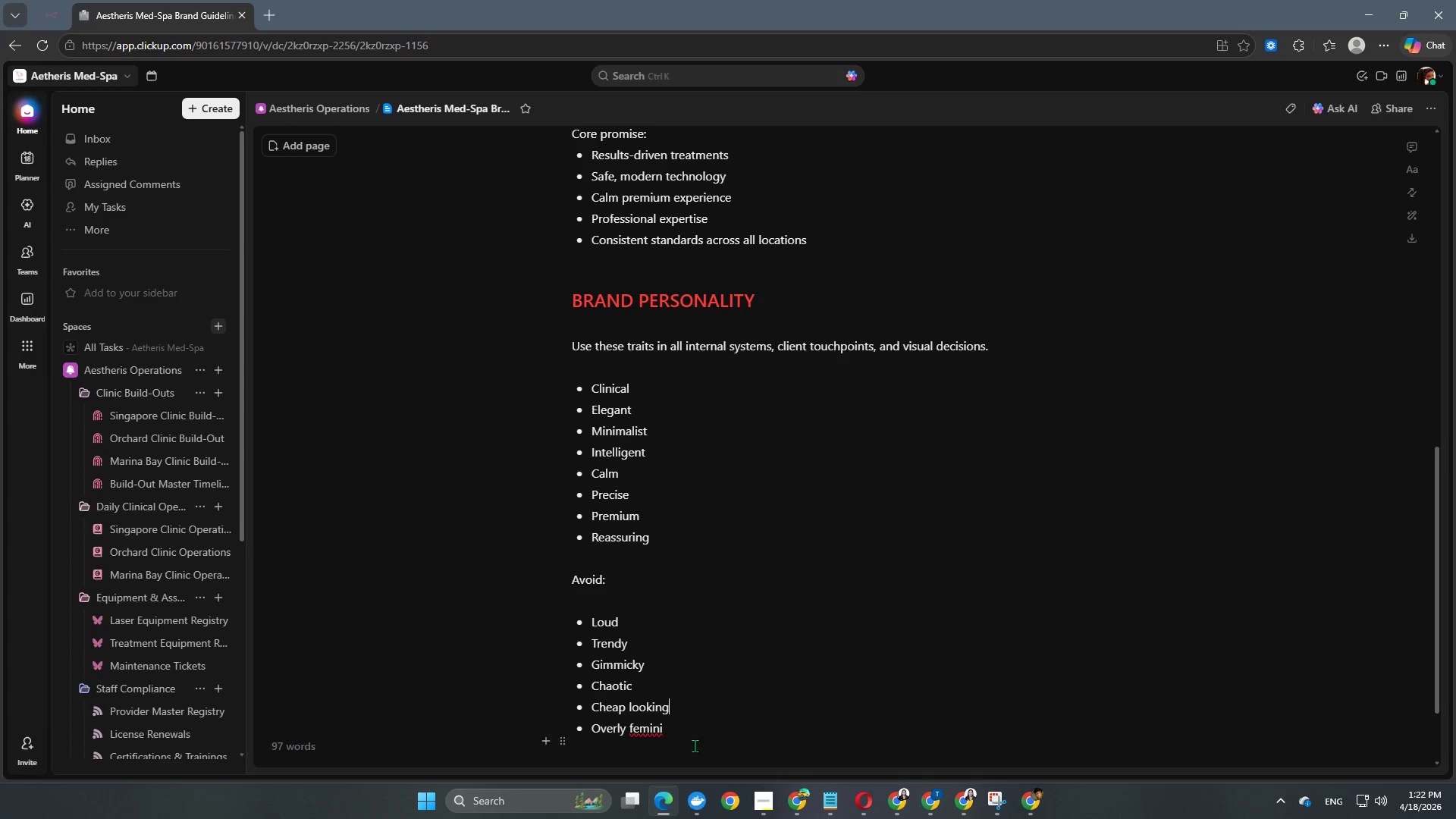 
left_click([696, 731])
 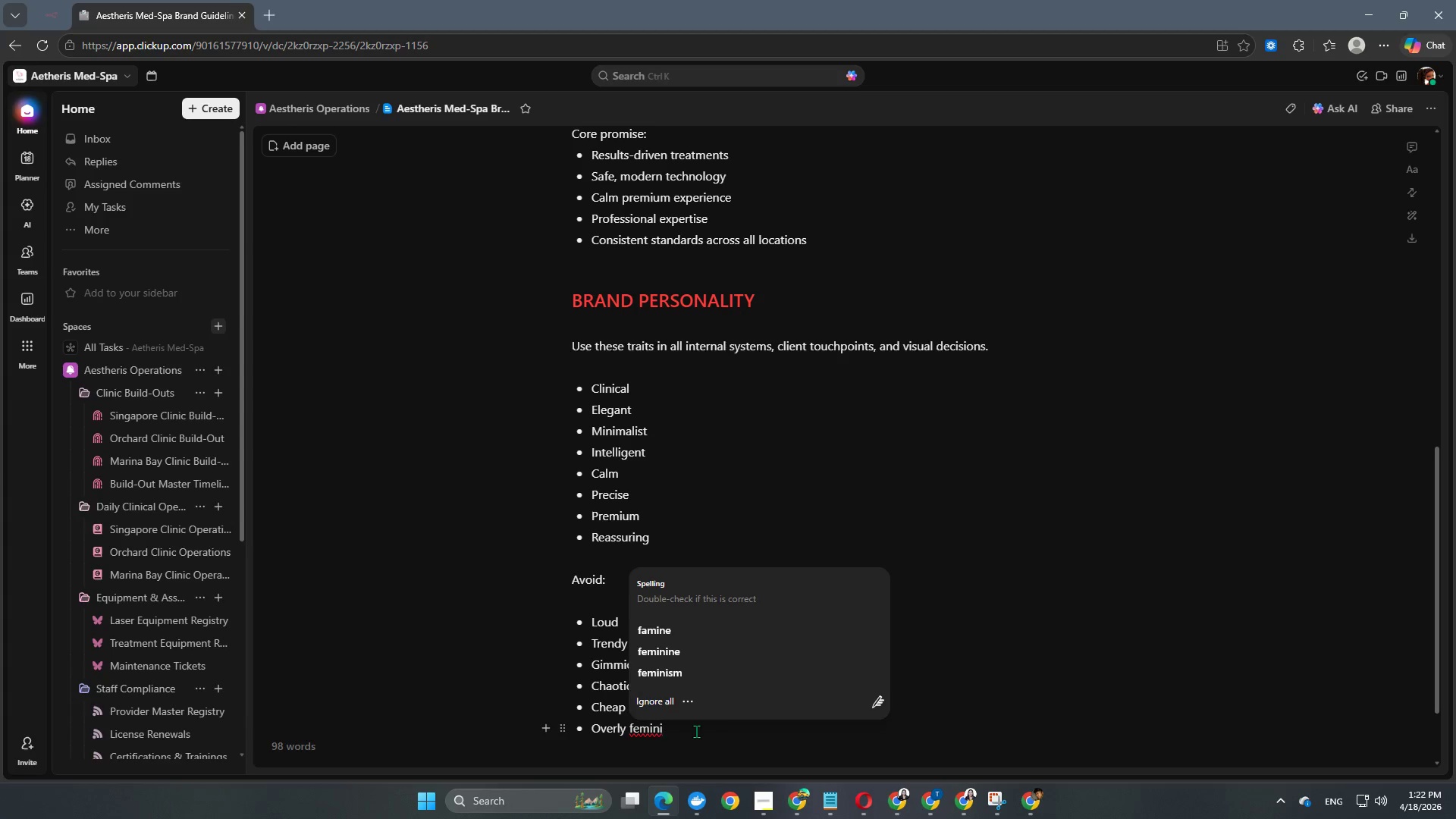 
type(ne stereotypes)
 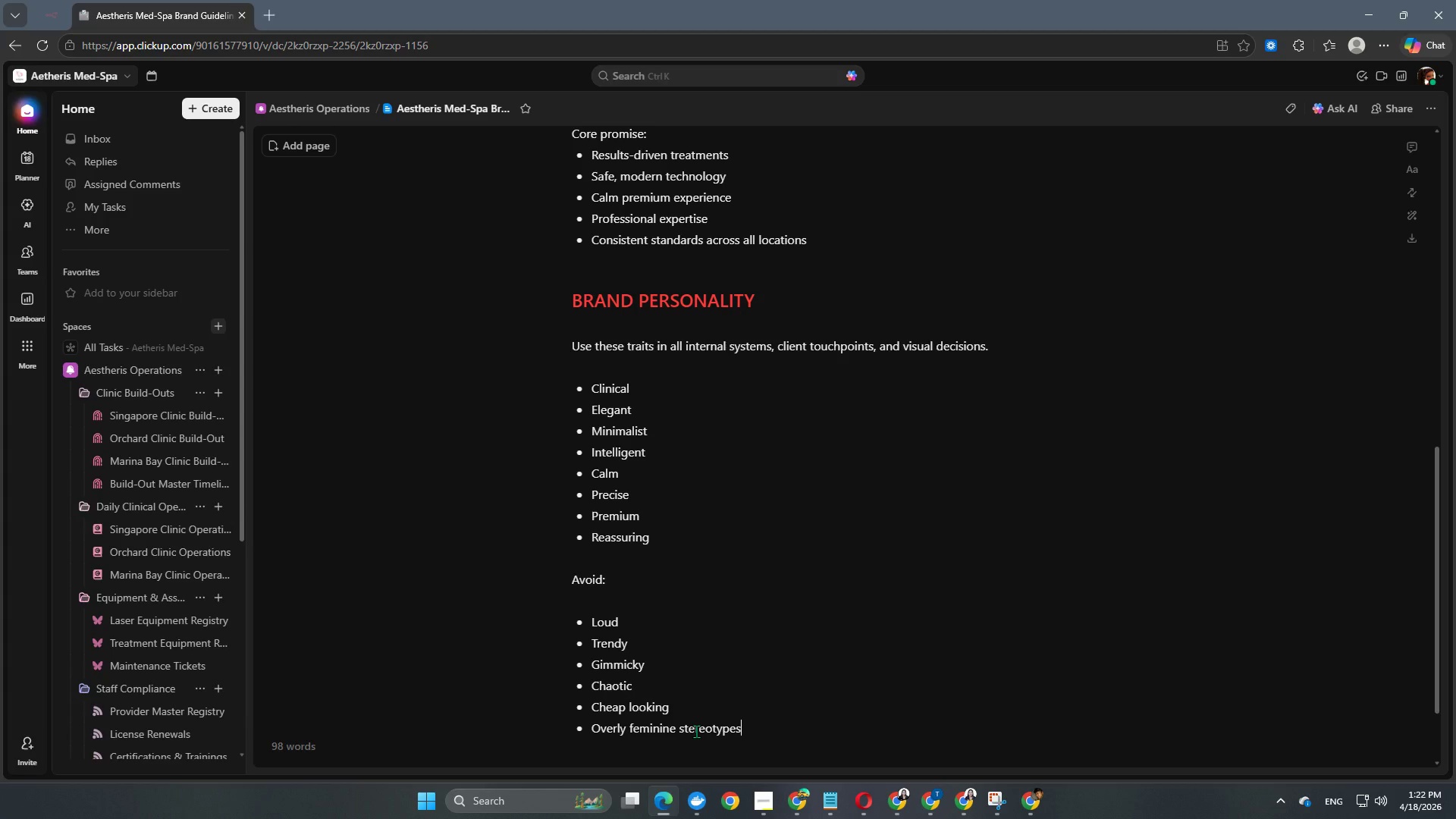 
key(Enter)
 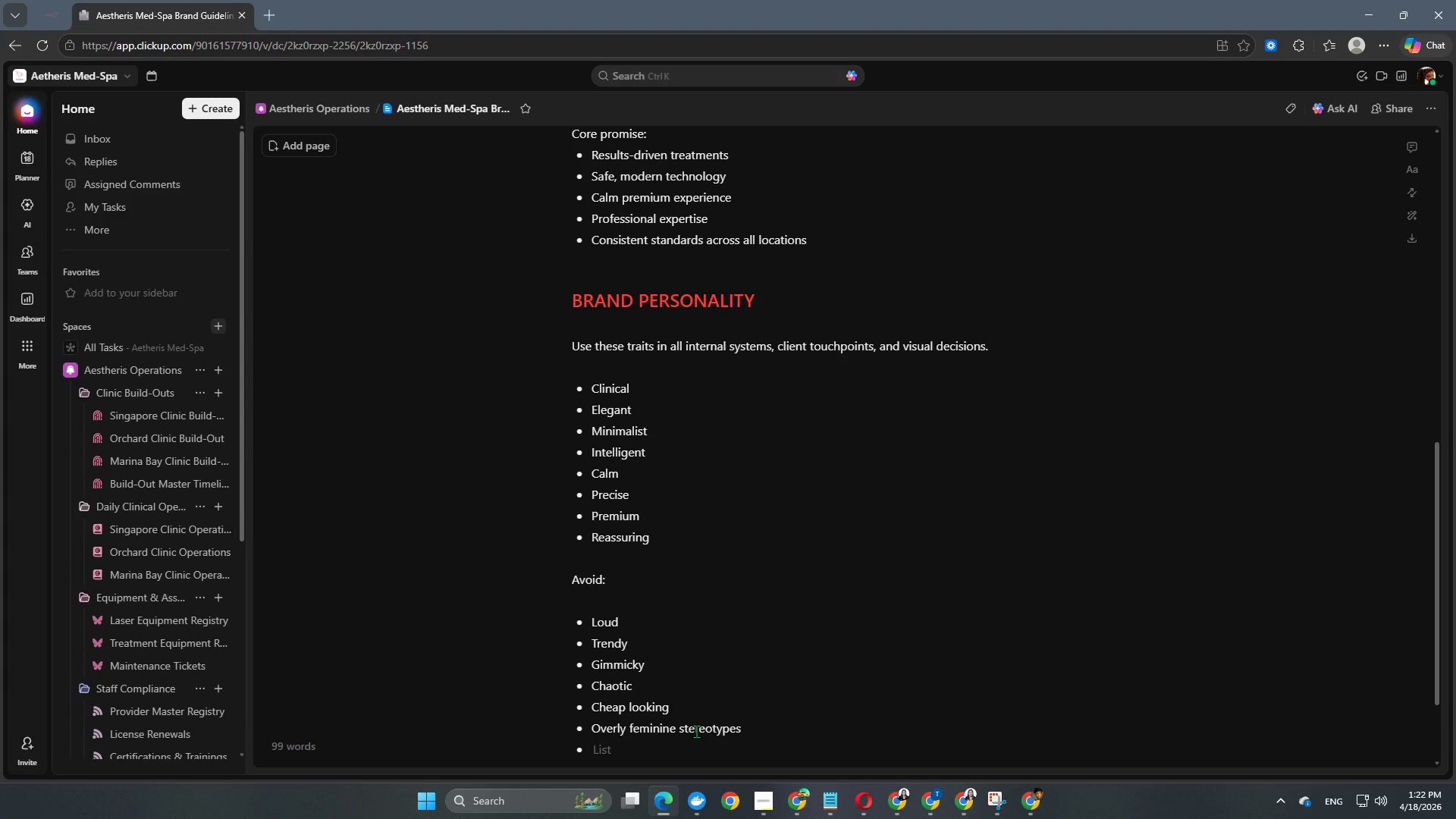 
type(Overly sterile hospital tone)
 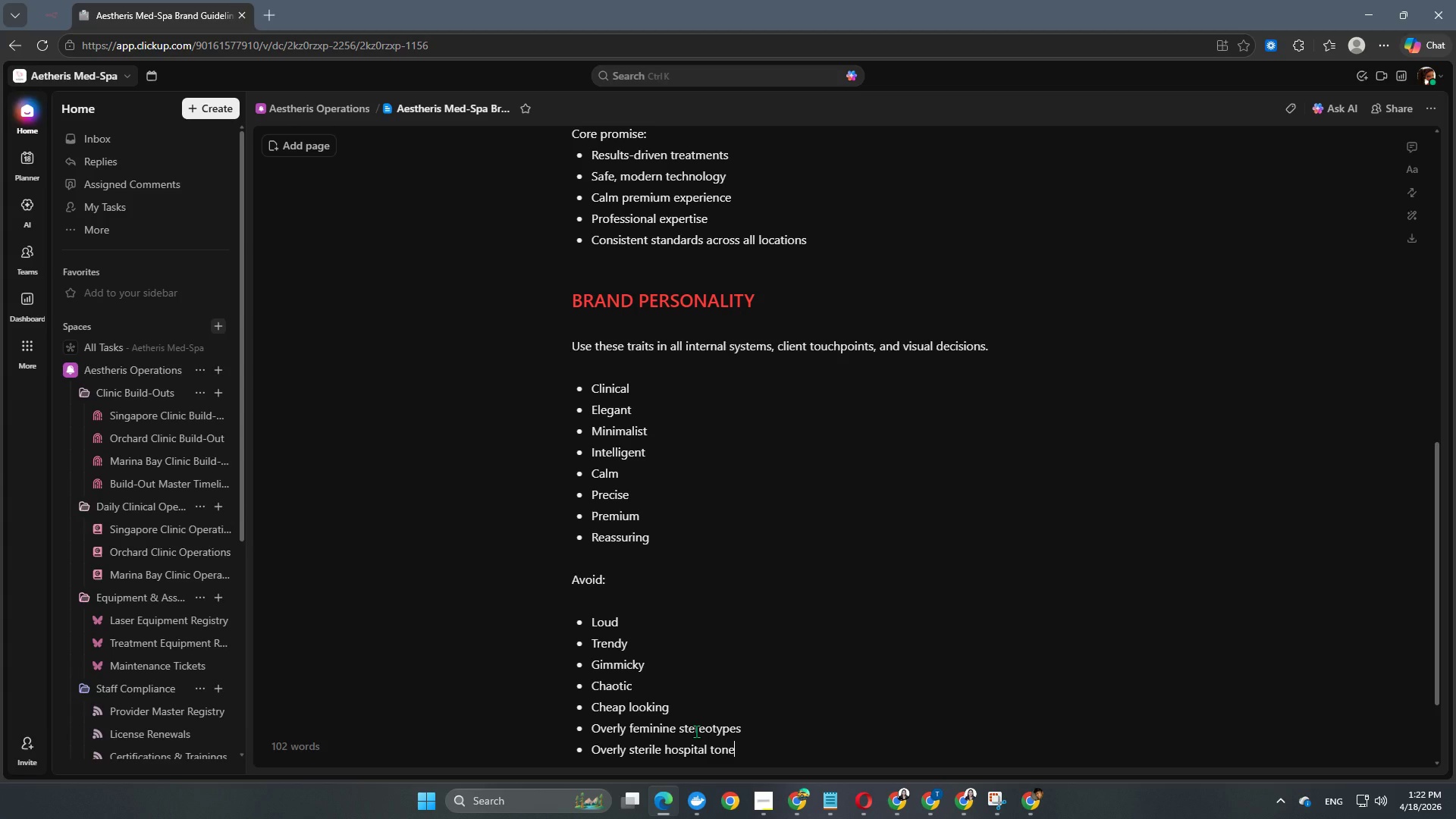 
key(Enter)
 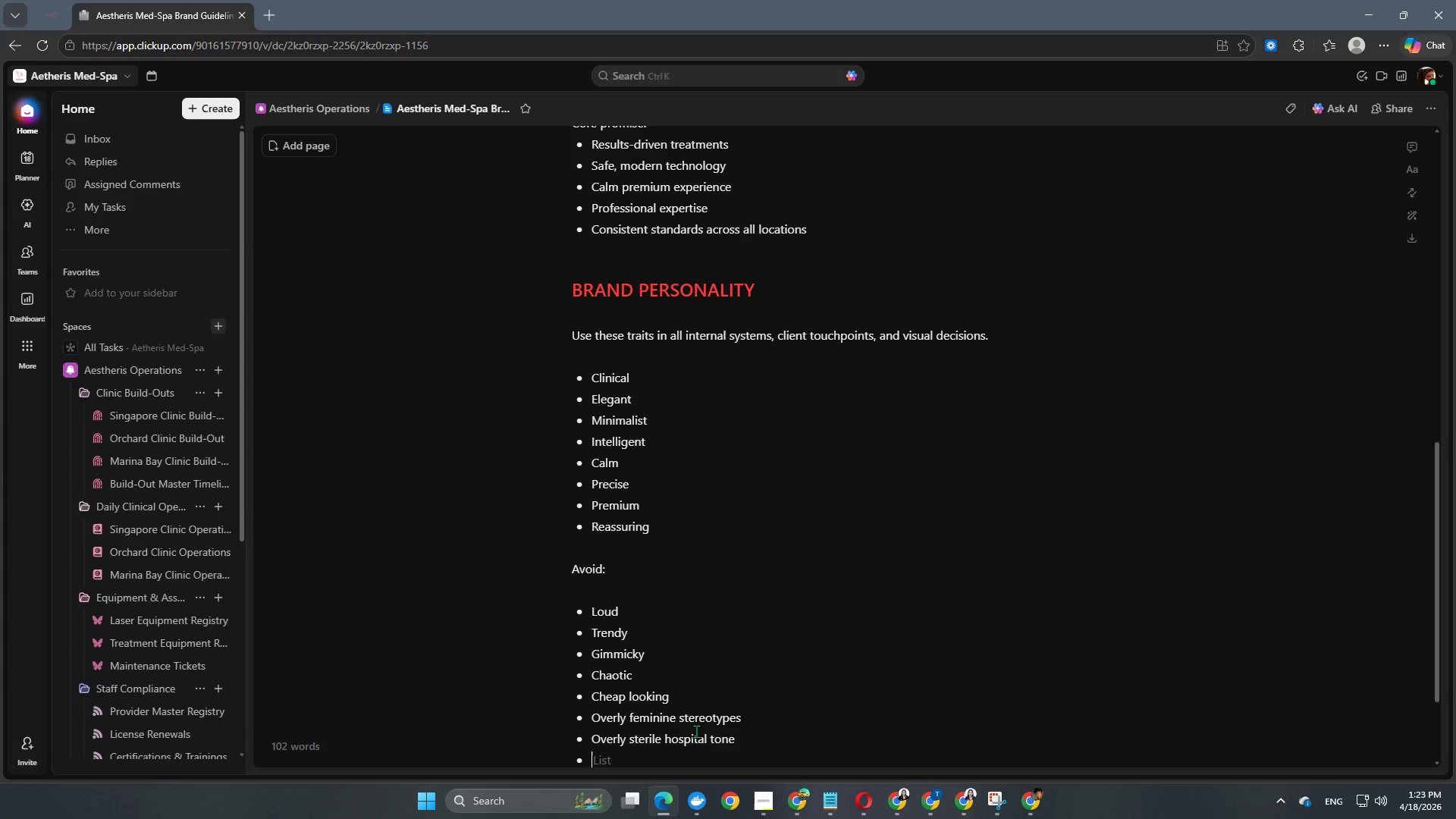 
key(Enter)
 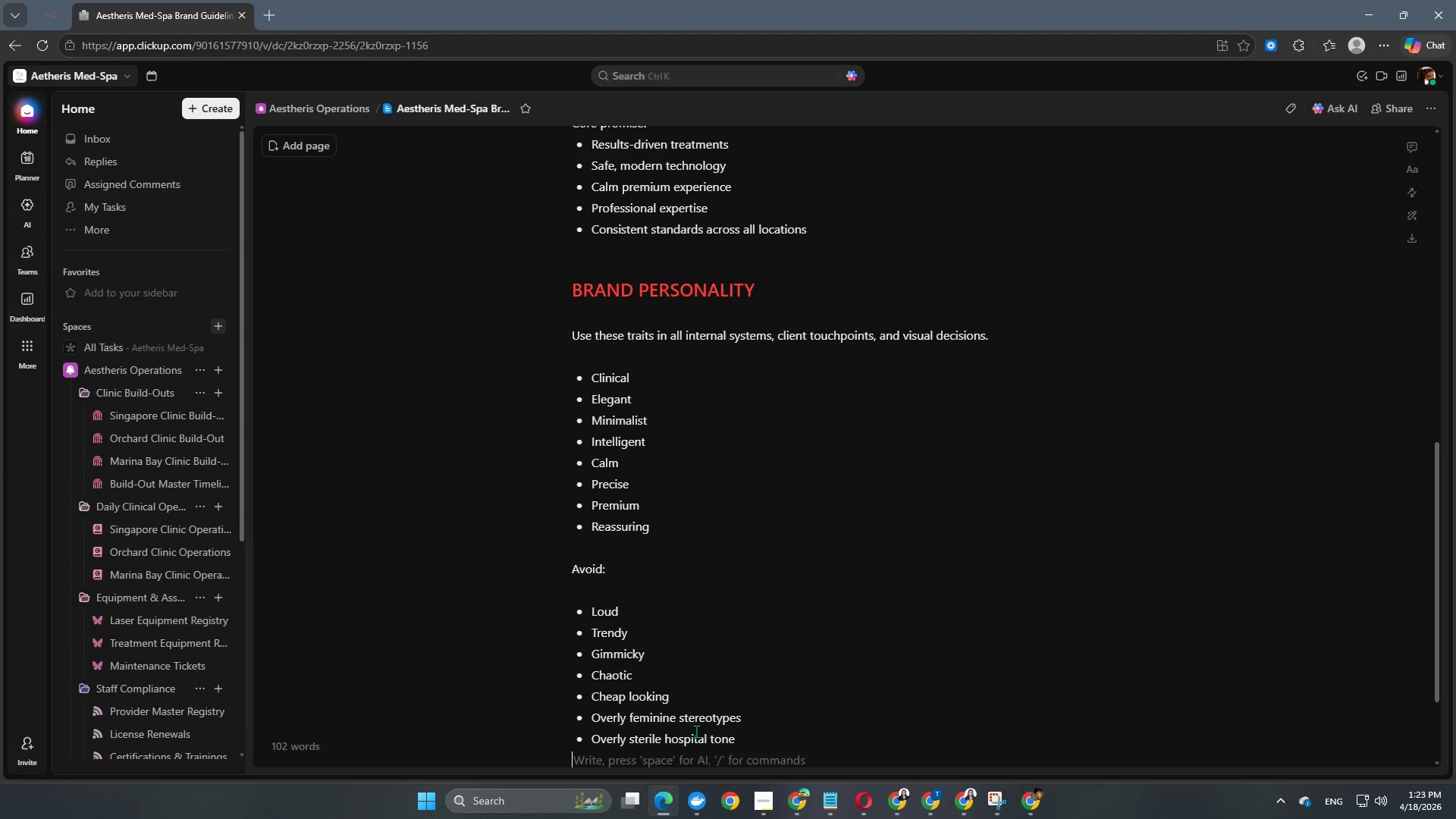 
key(Enter)
 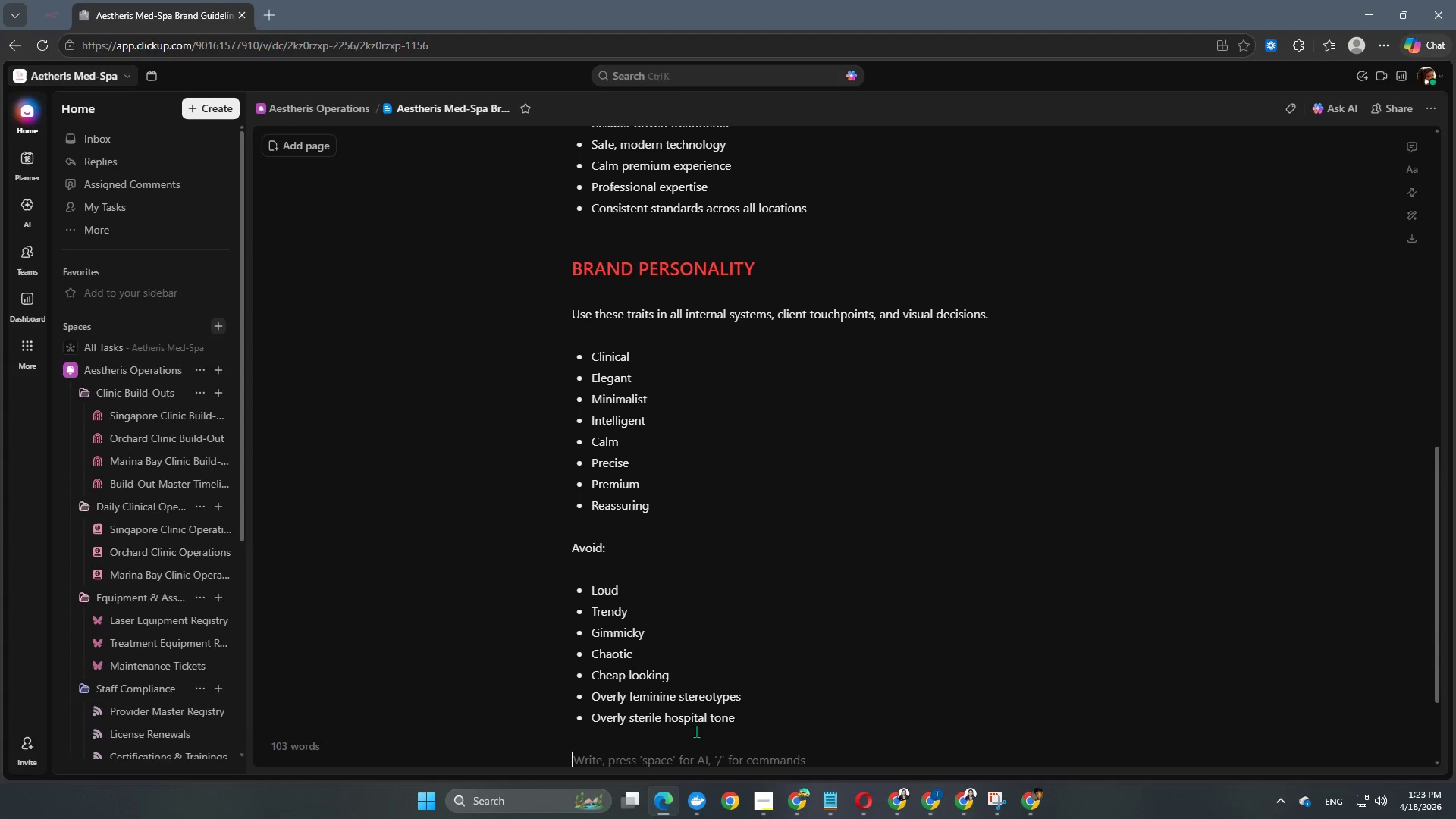 
scroll: coordinate [742, 624], scroll_direction: down, amount: 4.0
 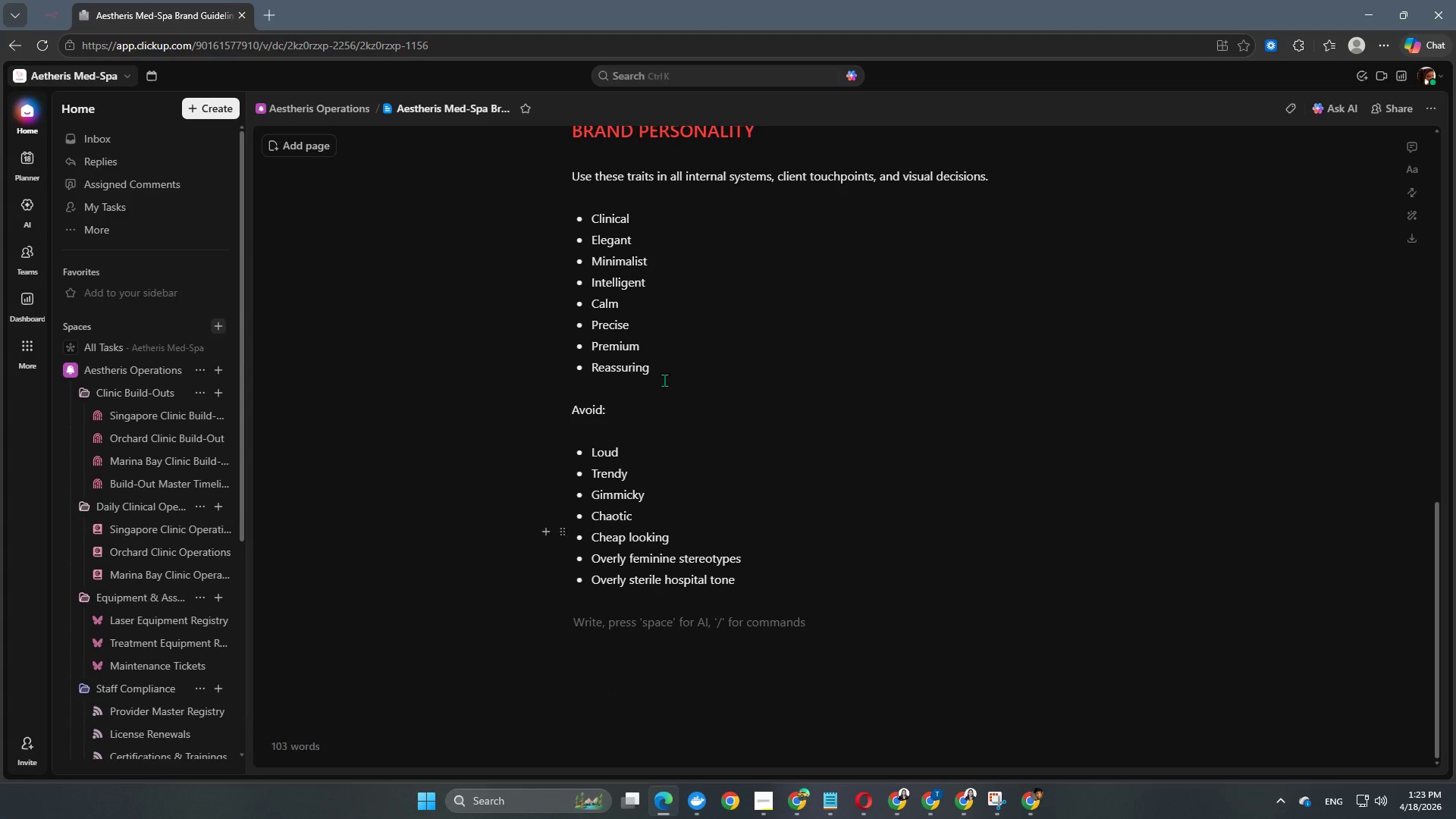 
scroll: coordinate [661, 349], scroll_direction: up, amount: 2.0
 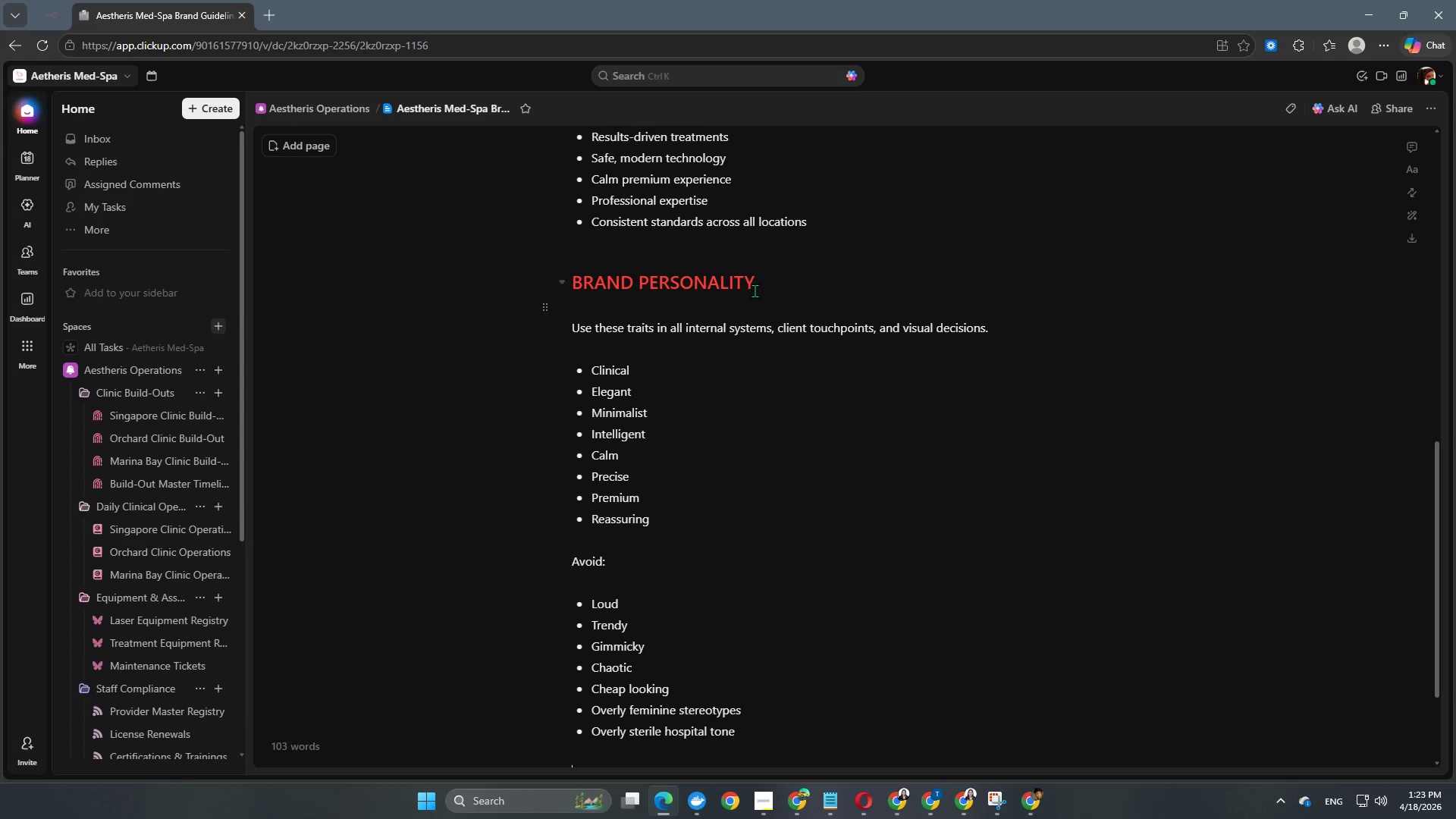 
left_click_drag(start_coordinate=[755, 287], to_coordinate=[551, 287])
 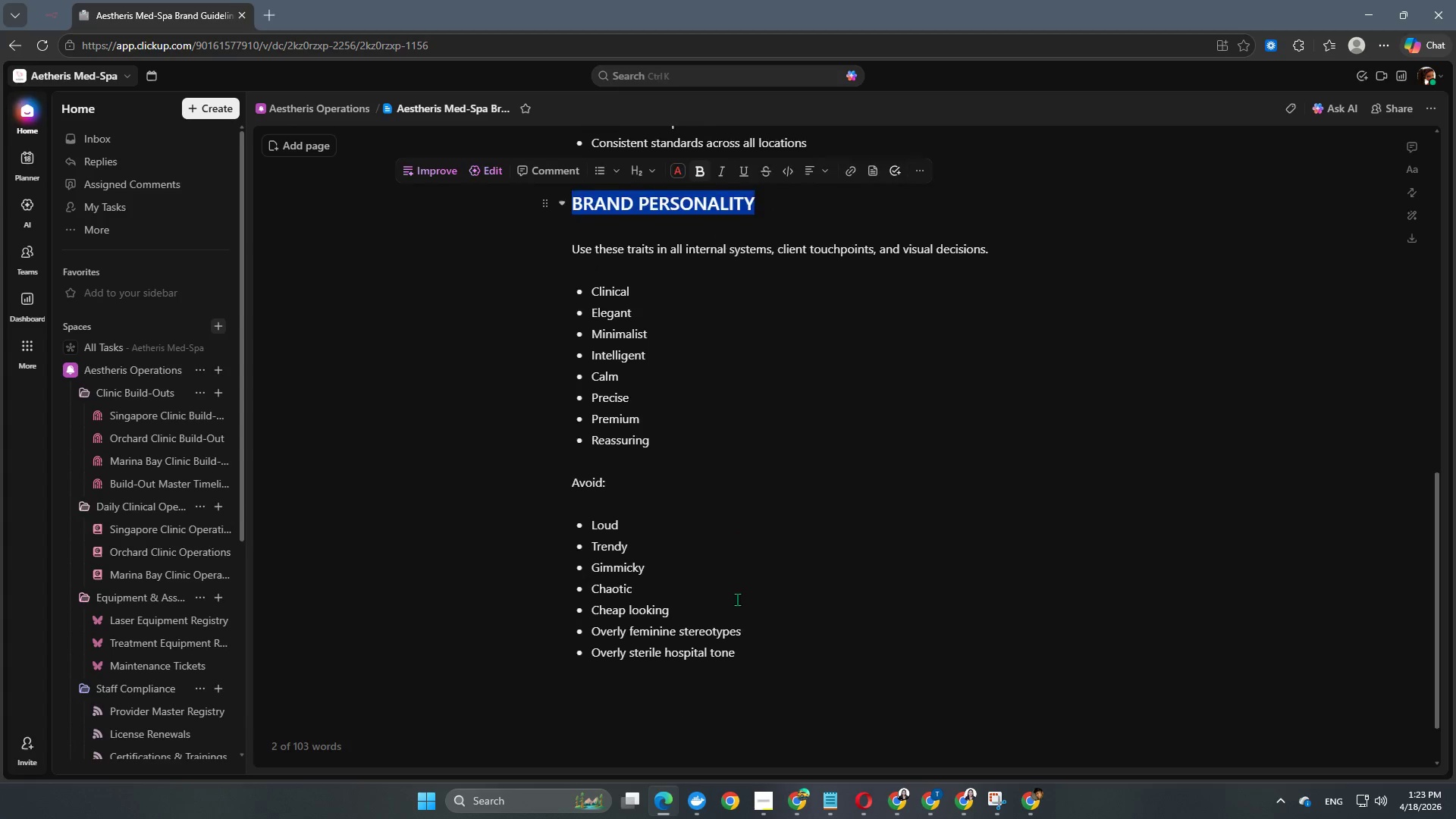 
key(Control+ControlLeft)
 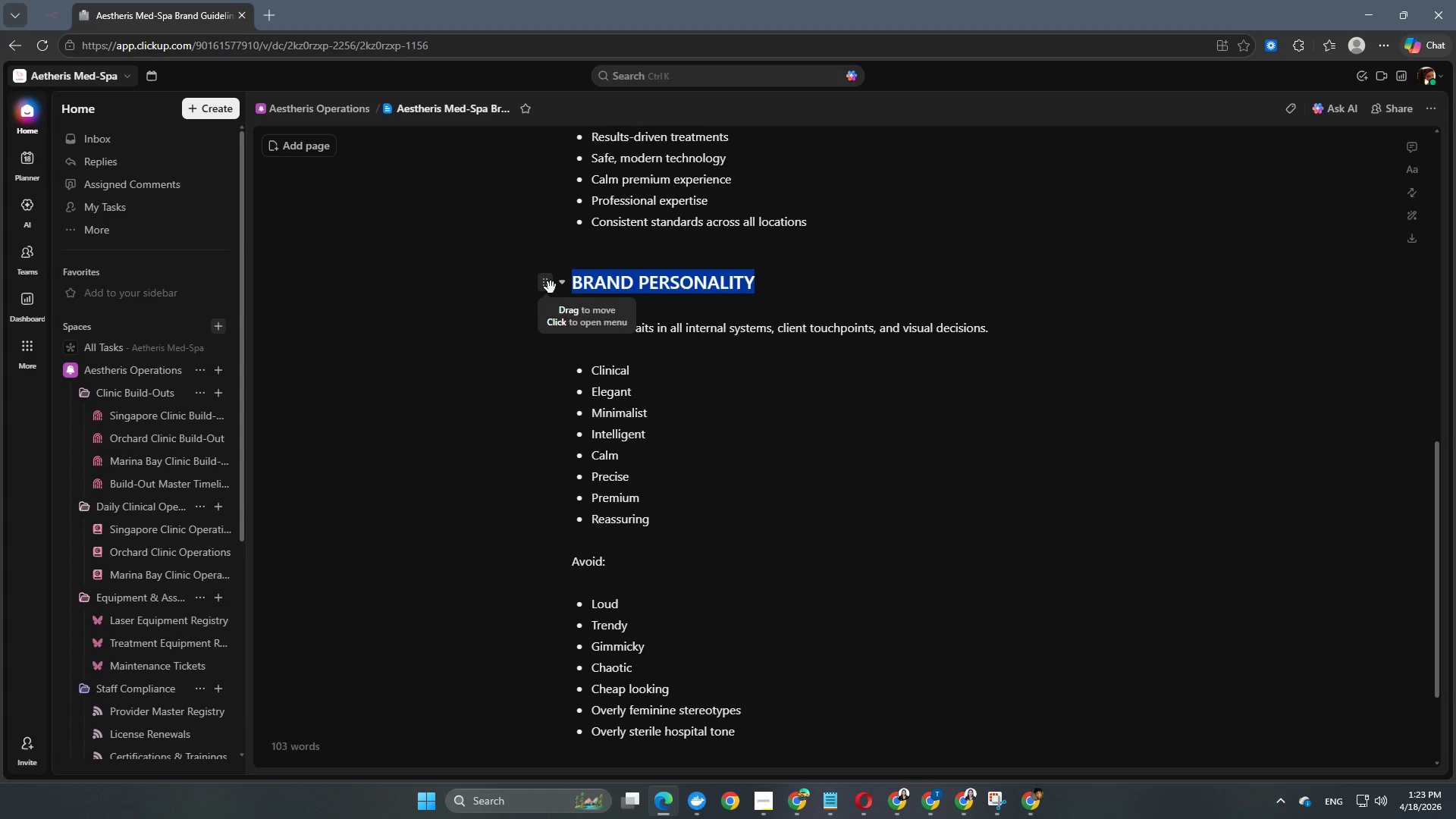 
key(Control+C)
 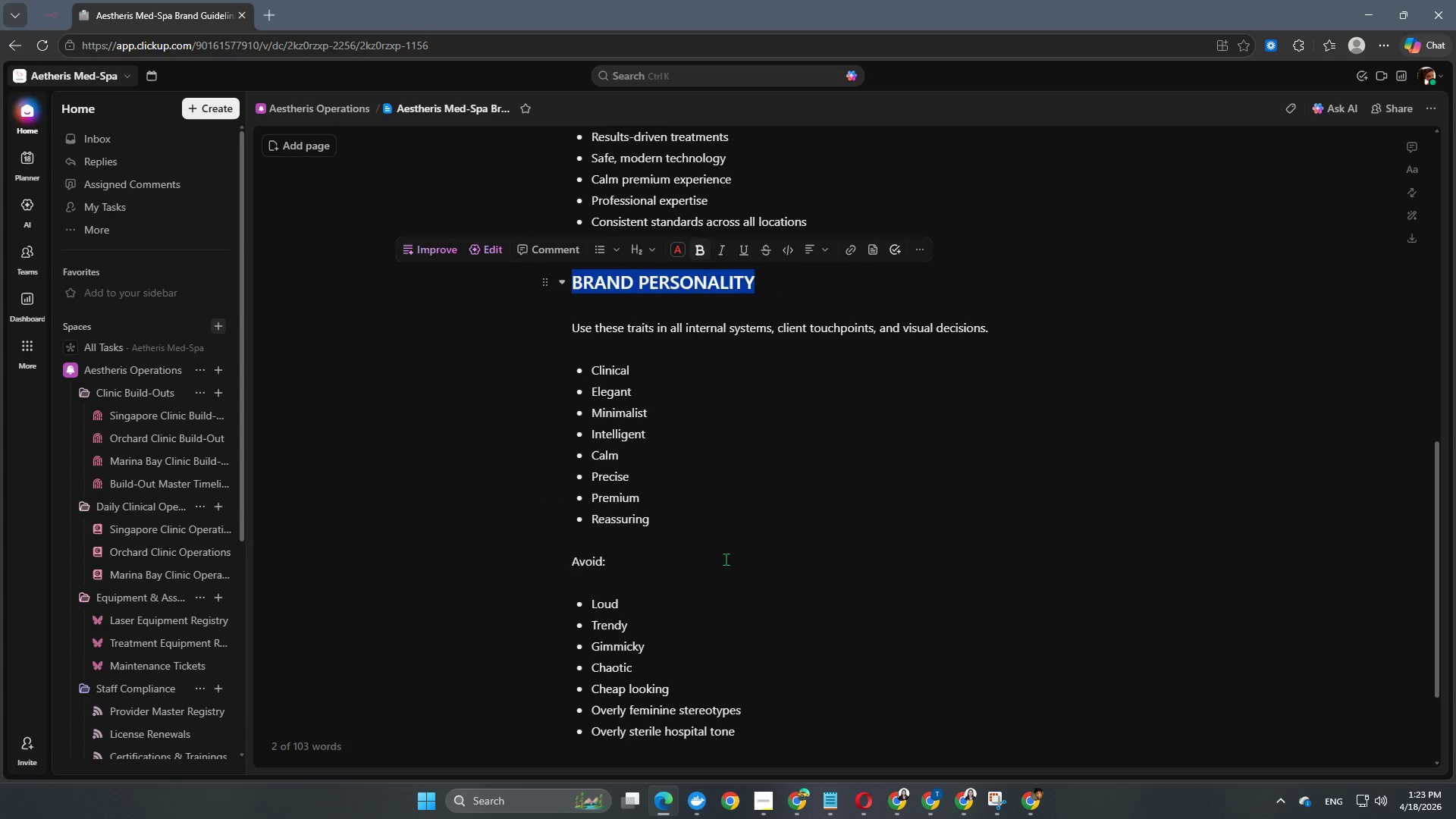 
left_click([645, 632])
 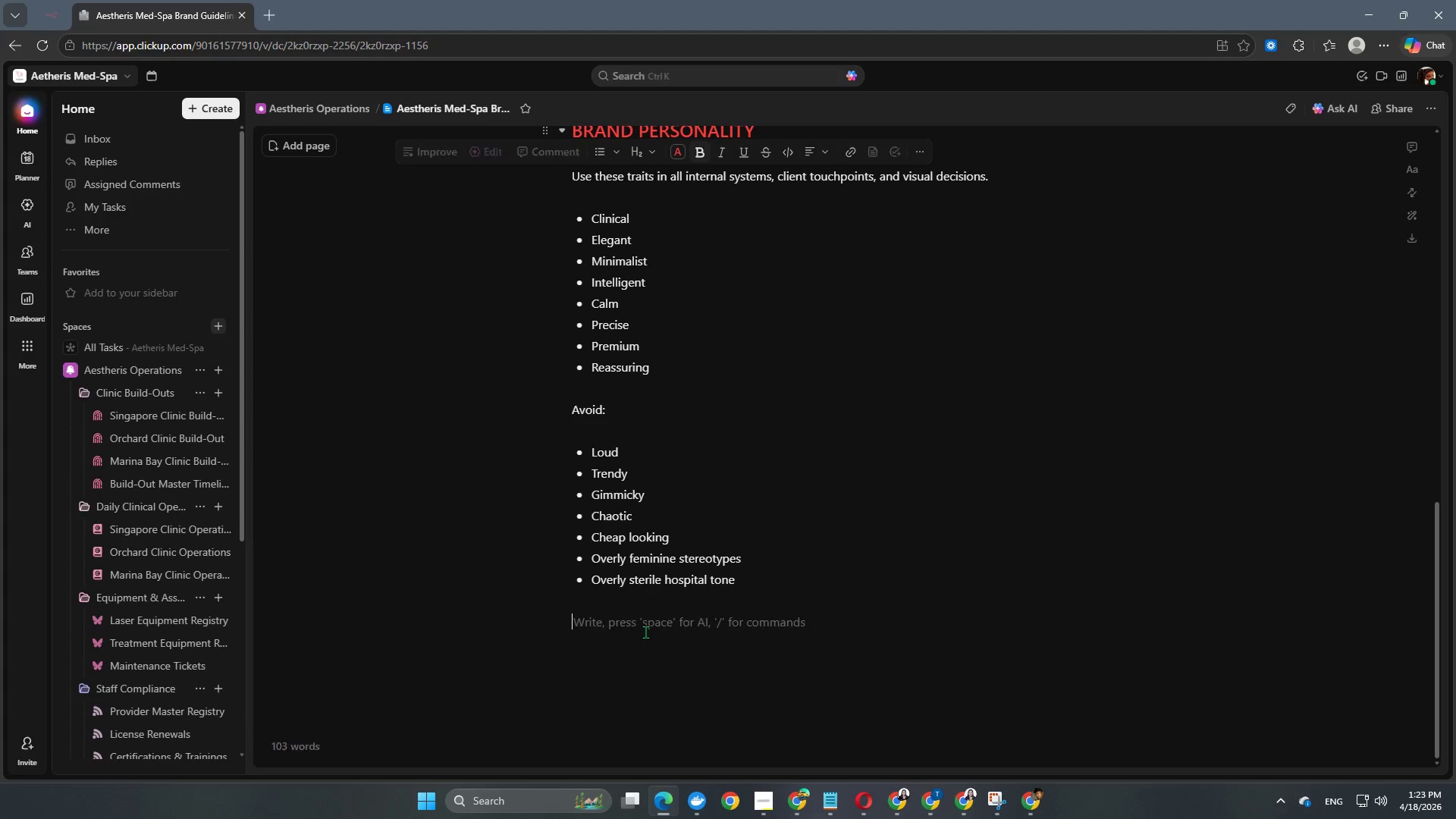 
scroll: coordinate [736, 596], scroll_direction: down, amount: 3.0
 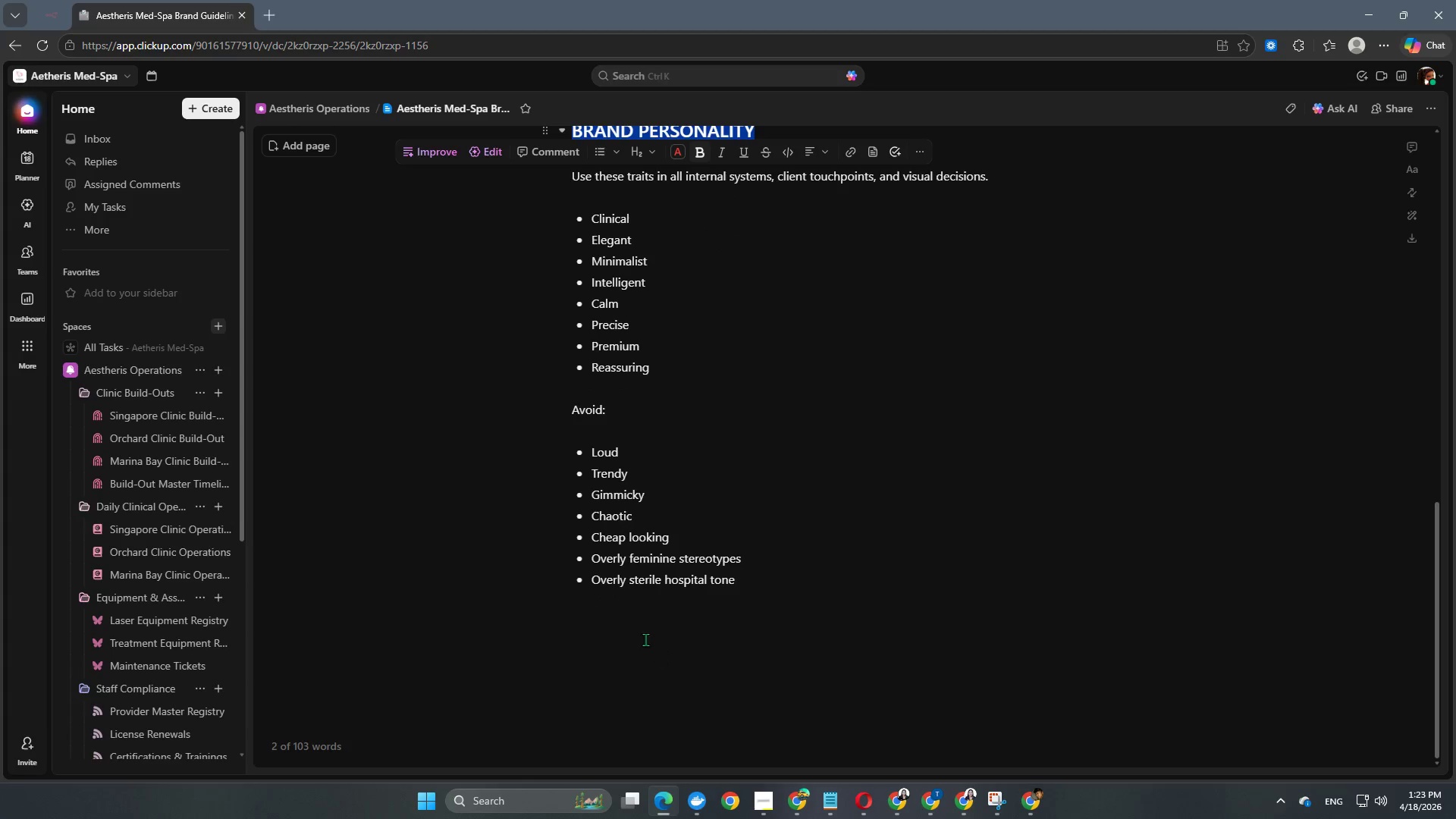 
key(Control+V)
 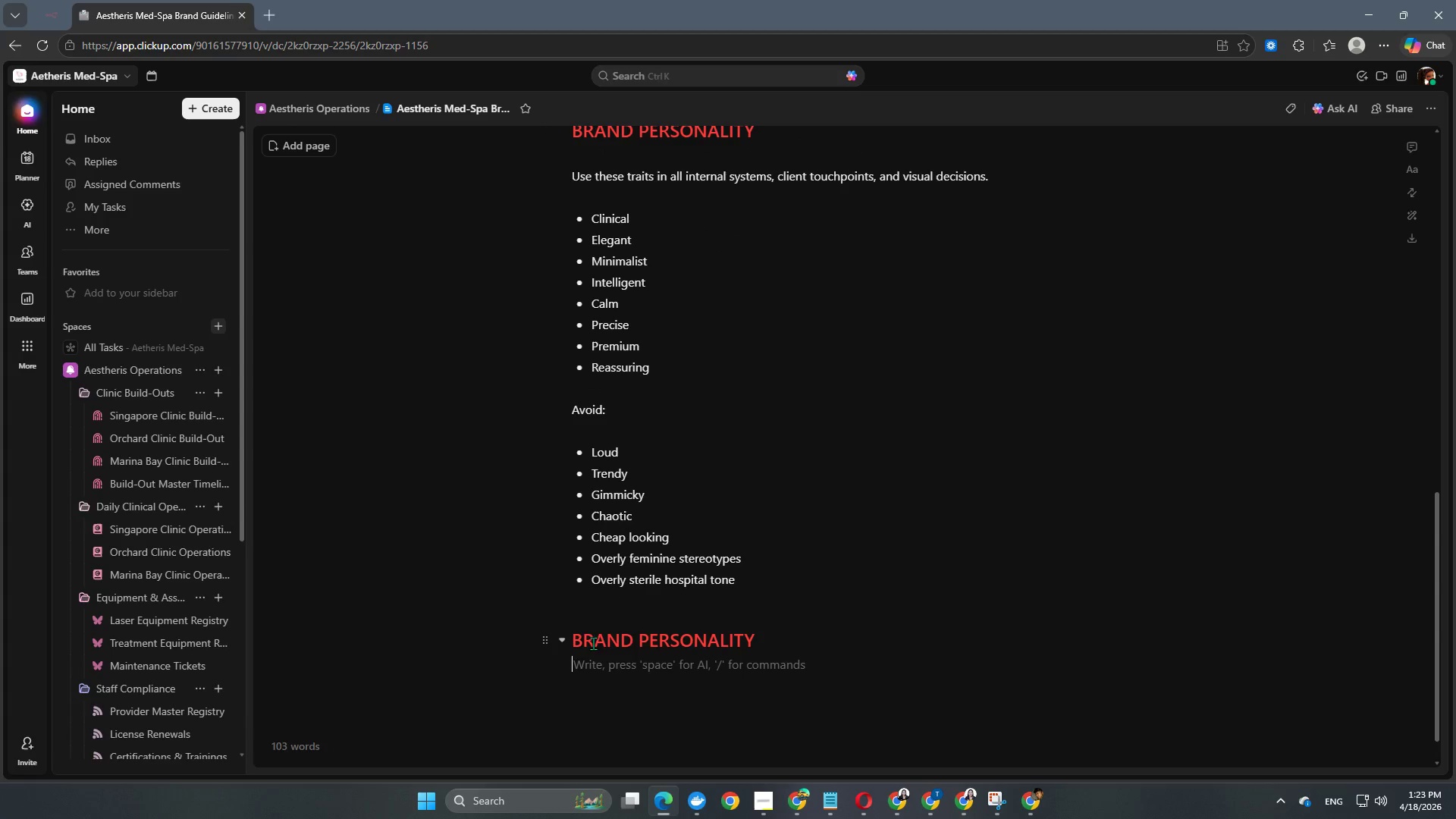 
left_click([595, 638])
 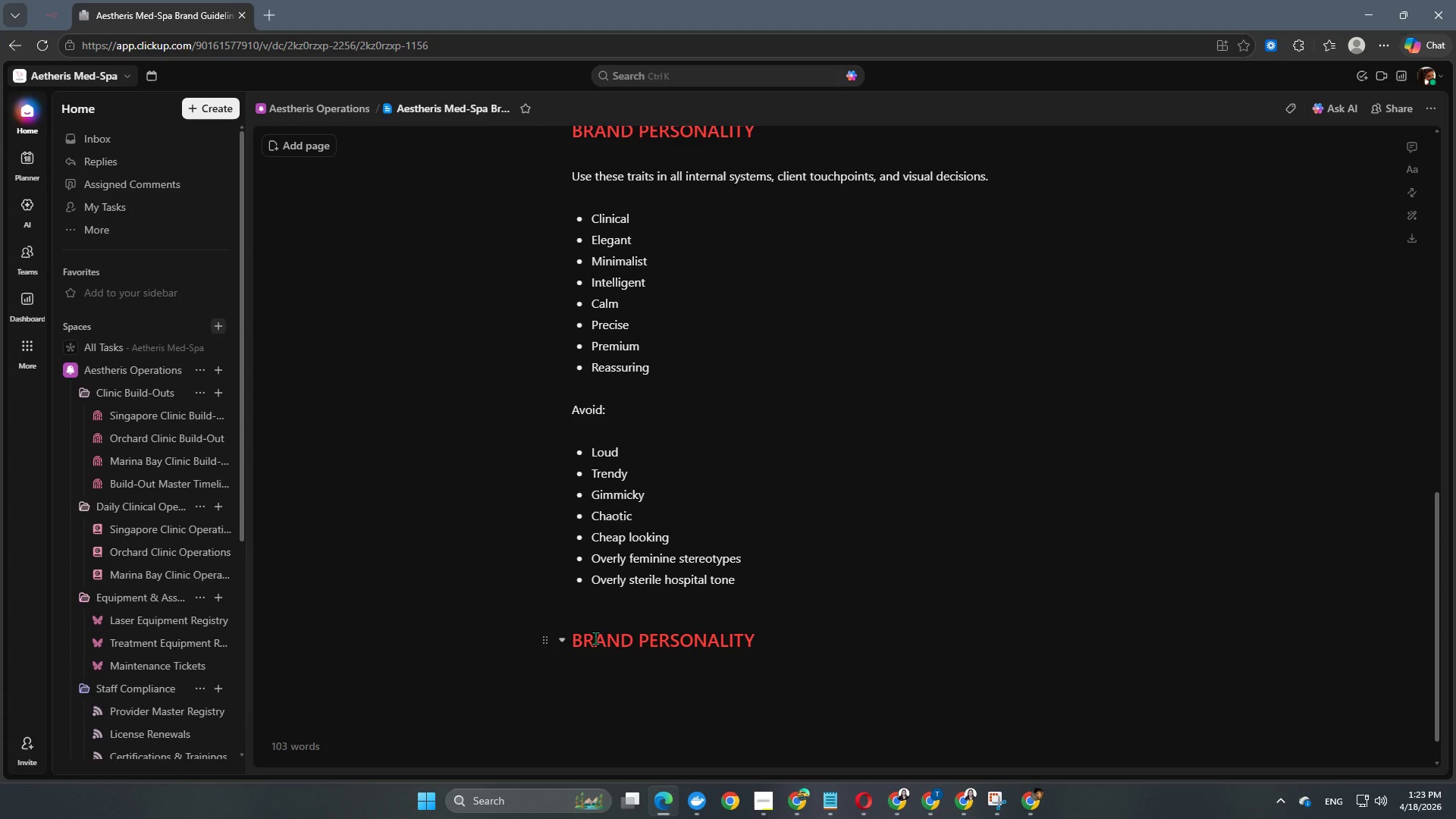 
key(Backspace)
 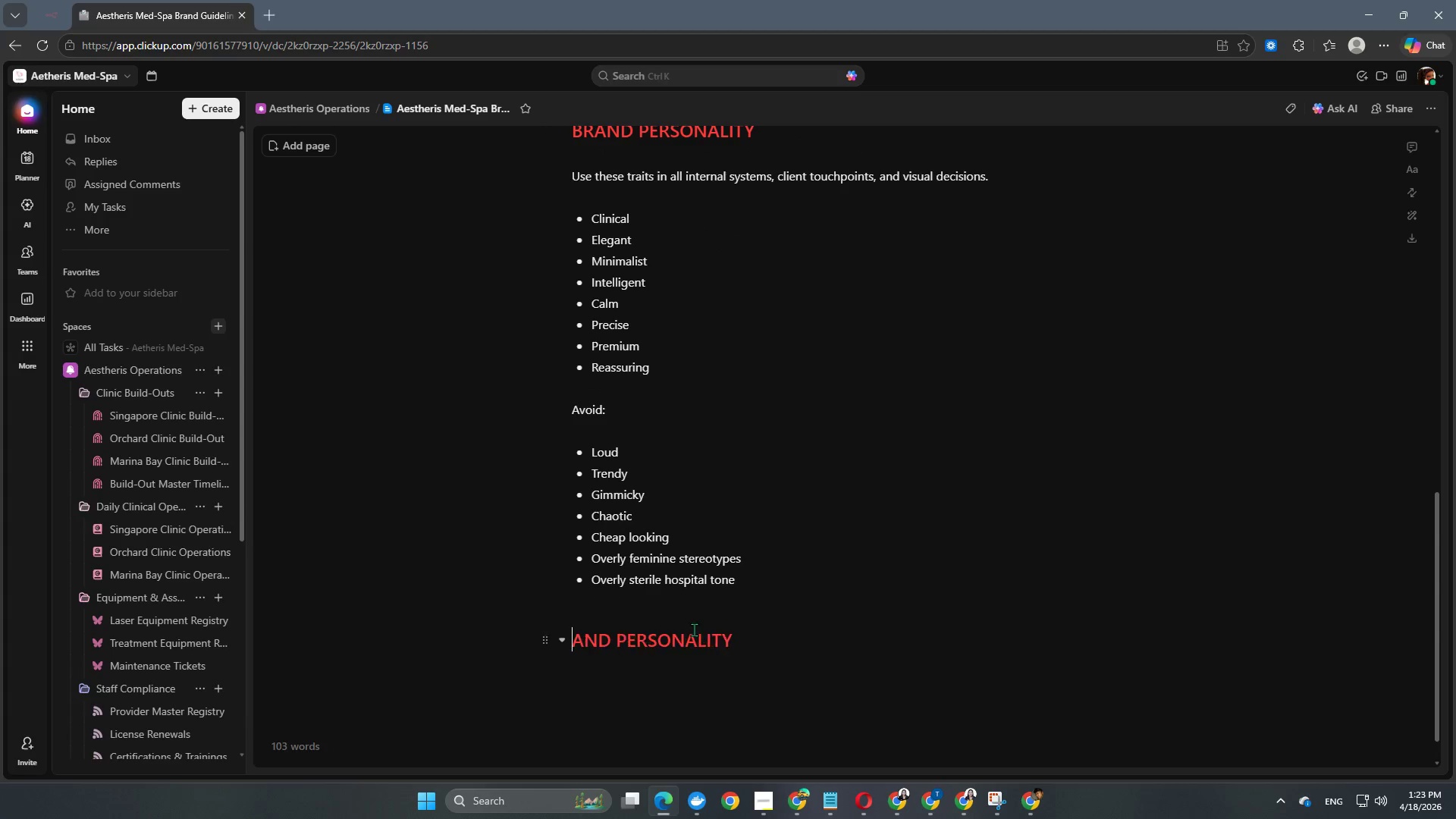 
key(Backspace)
key(Backspace)
key(Backspace)
type(di)
key(Backspace)
key(Backspace)
type(E)
key(Backspace)
type(UDIENCE PROFILE)
 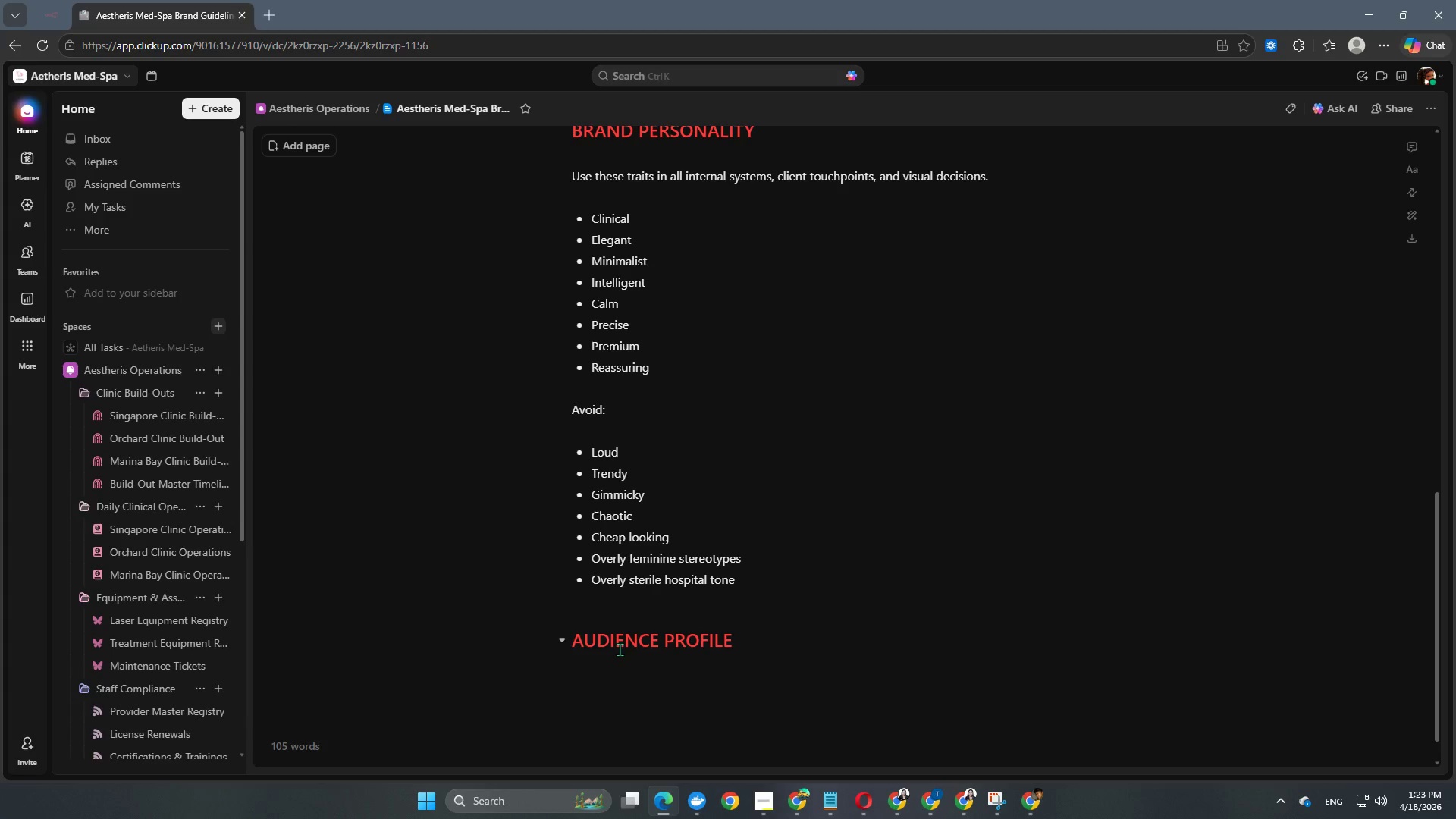 
left_click_drag(start_coordinate=[789, 642], to_coordinate=[592, 648])
 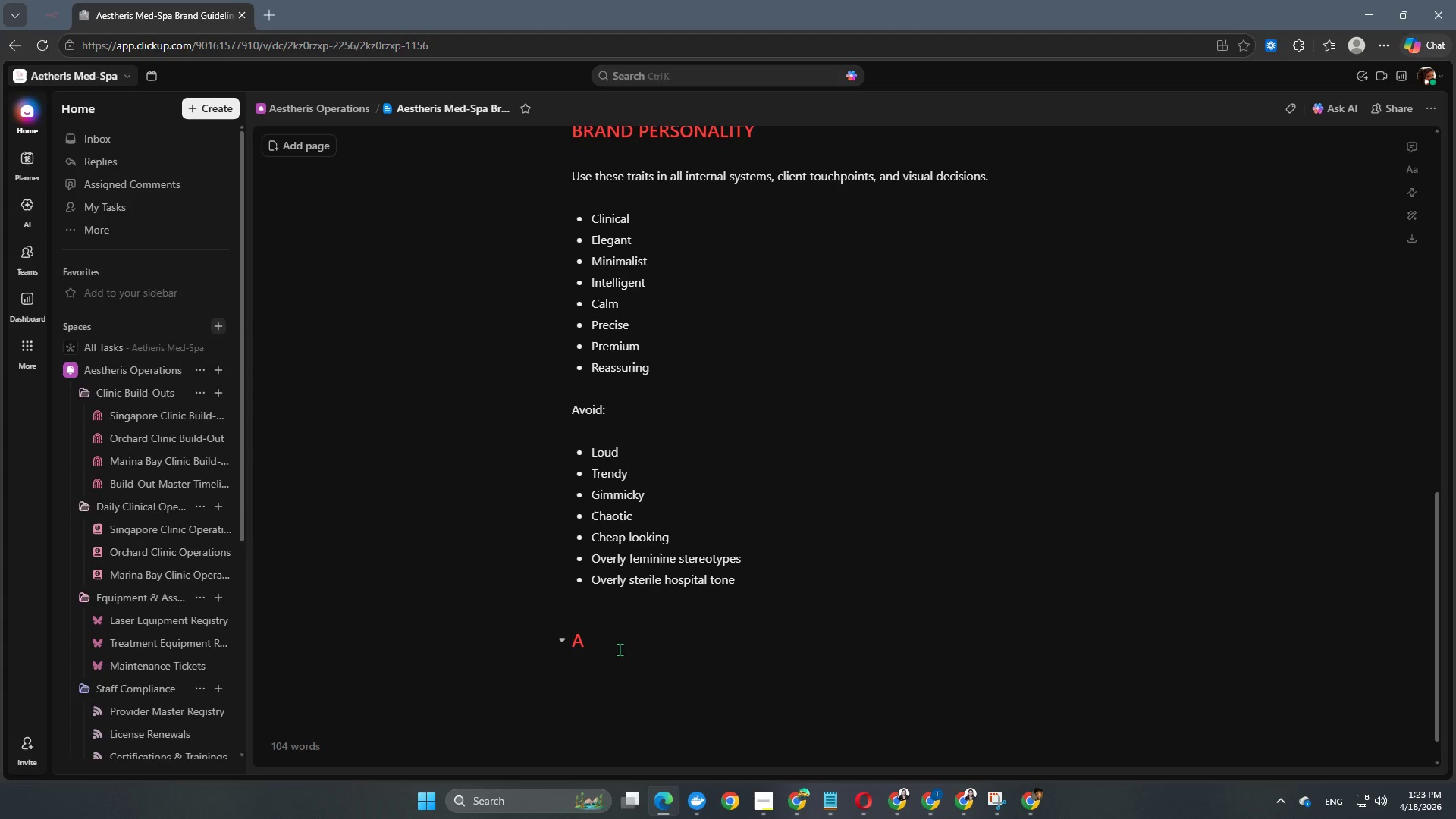 
key(Enter)
 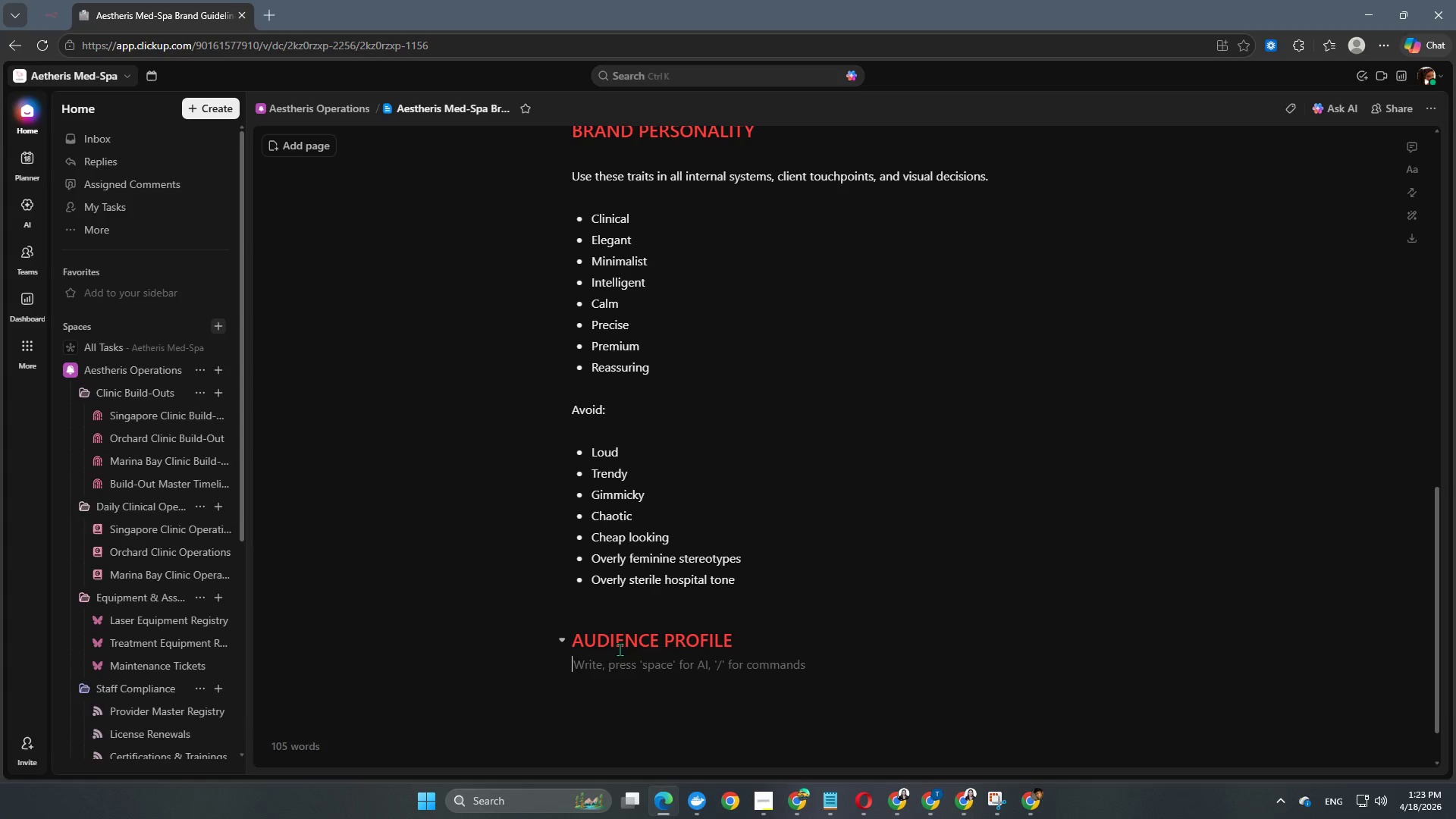 
key(Enter)
 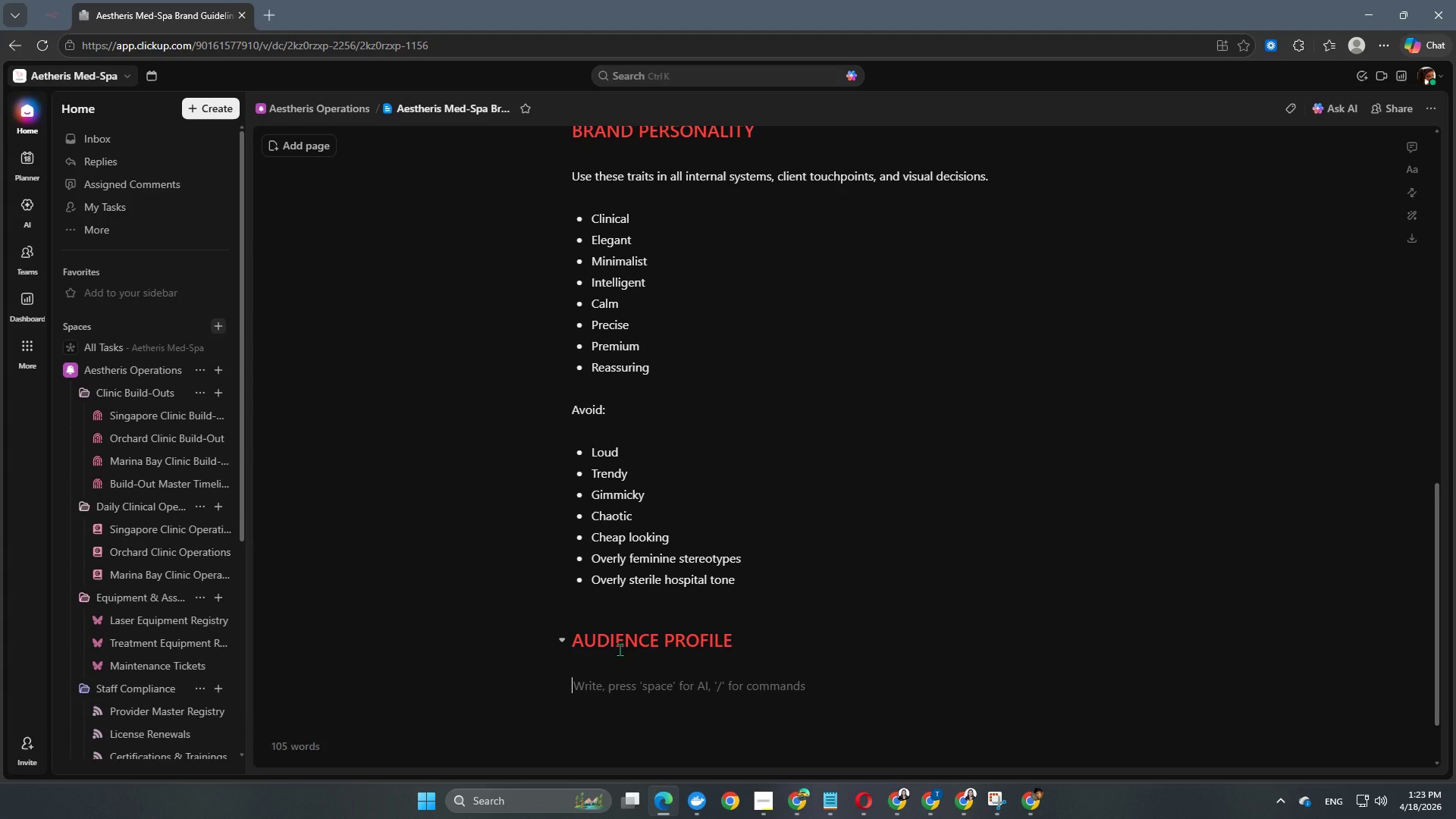 
type(PRimary)
key(Backspace)
key(Backspace)
key(Backspace)
key(Backspace)
key(Backspace)
key(Backspace)
key(Backspace)
type(pRIMARY cLIENTS: )
 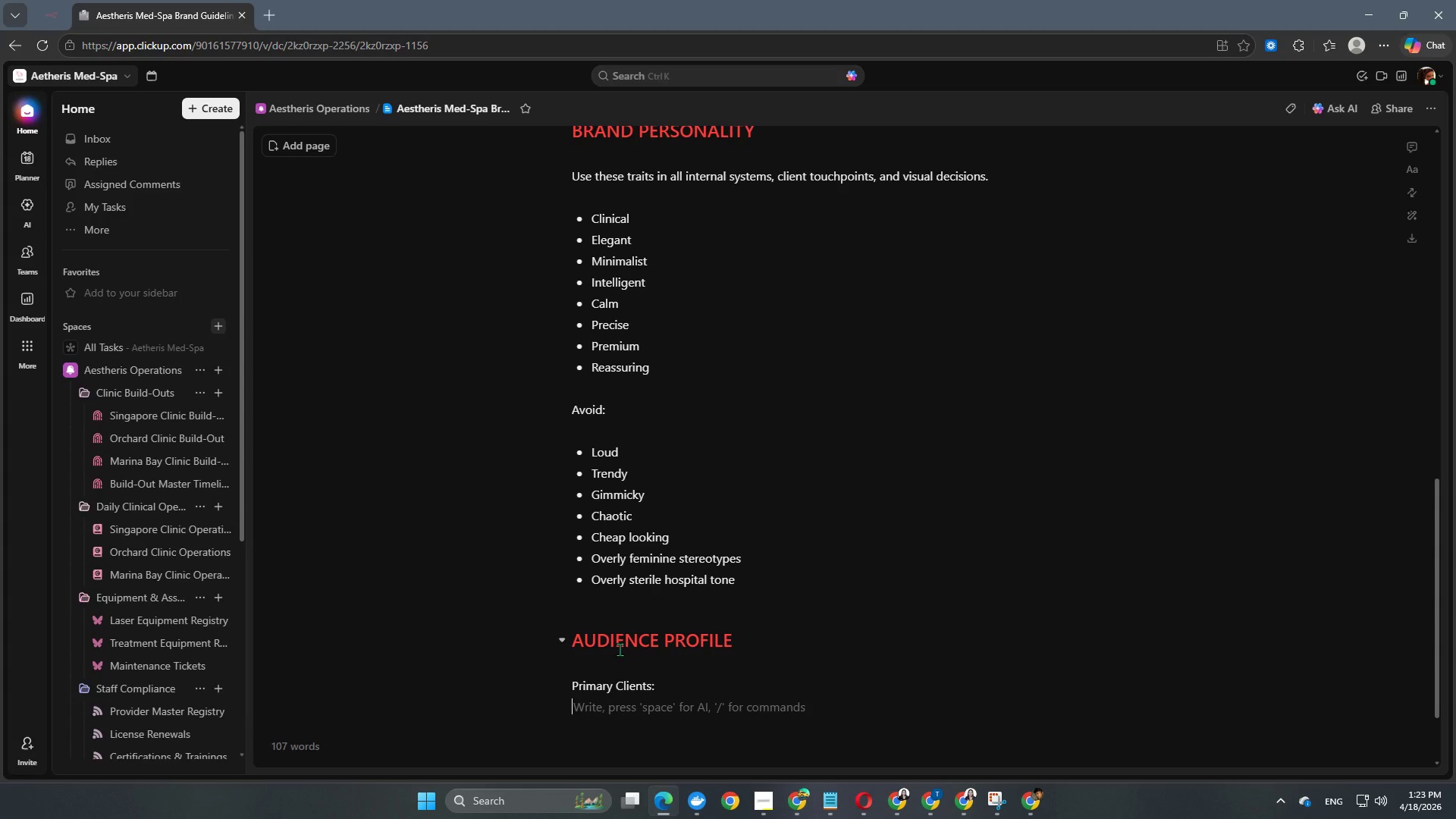 
 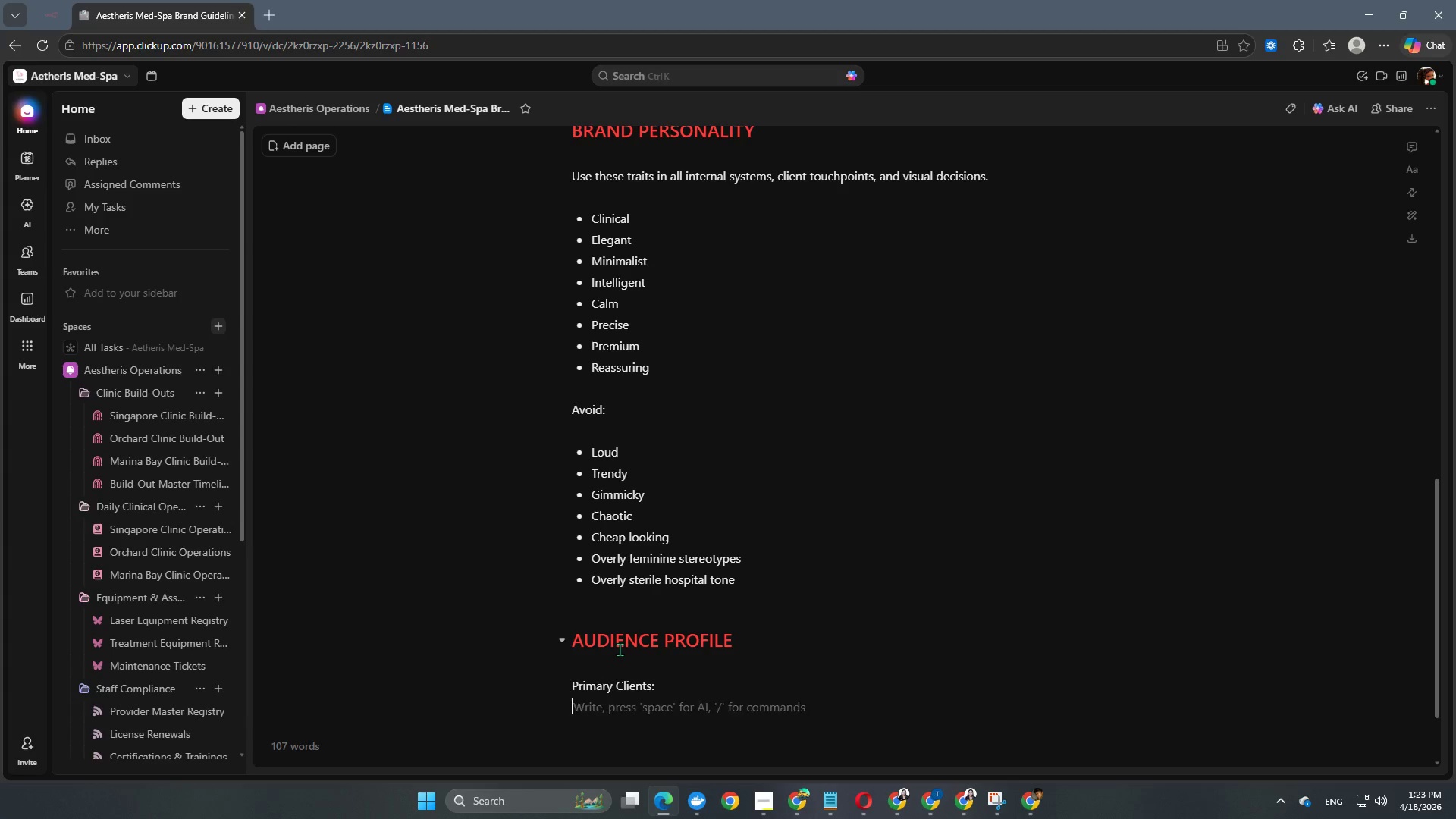 
key(Enter)
 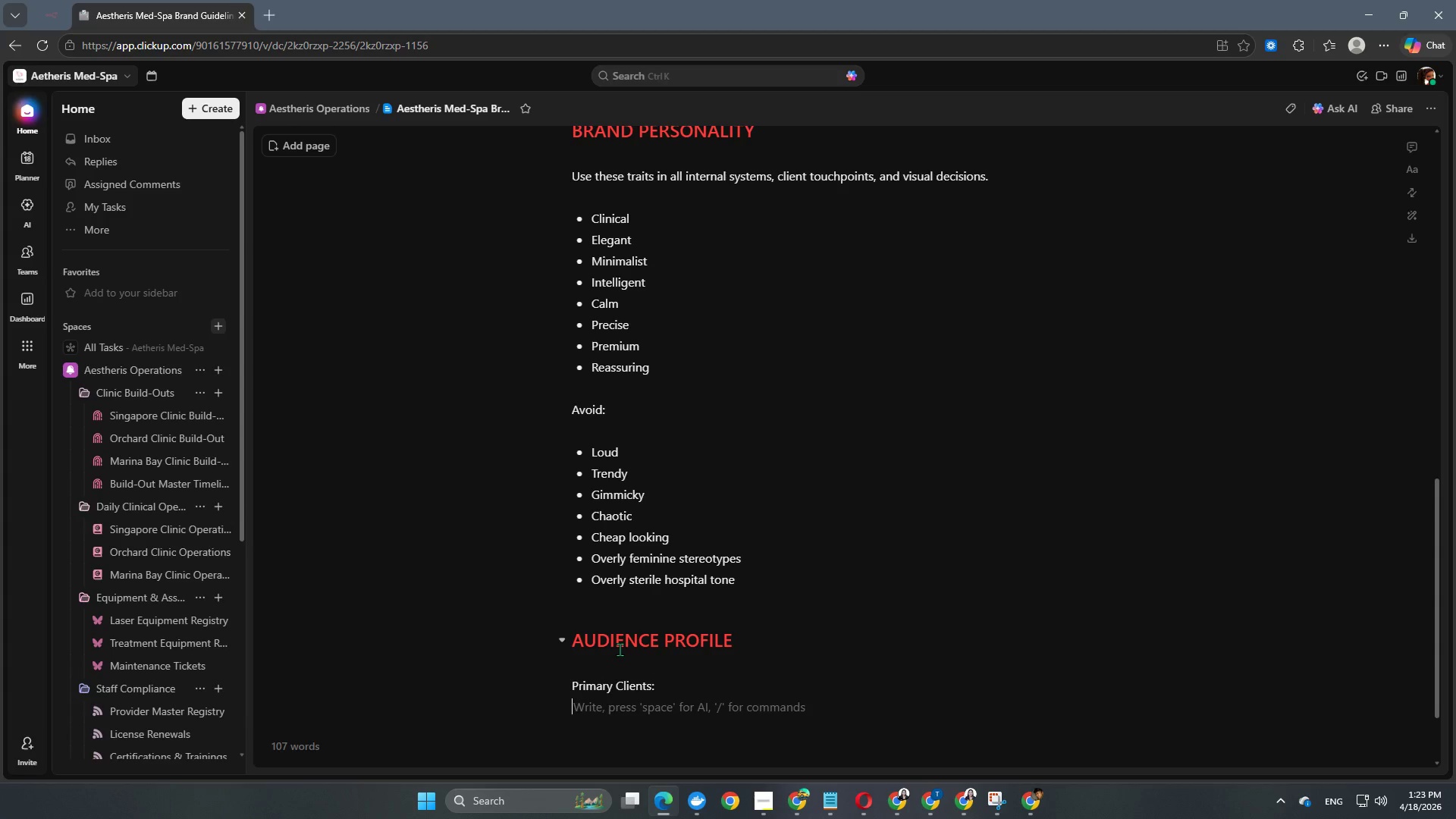 
type(- Professionals seeking visible skincas)
key(Backspace)
type(re outcomes)
 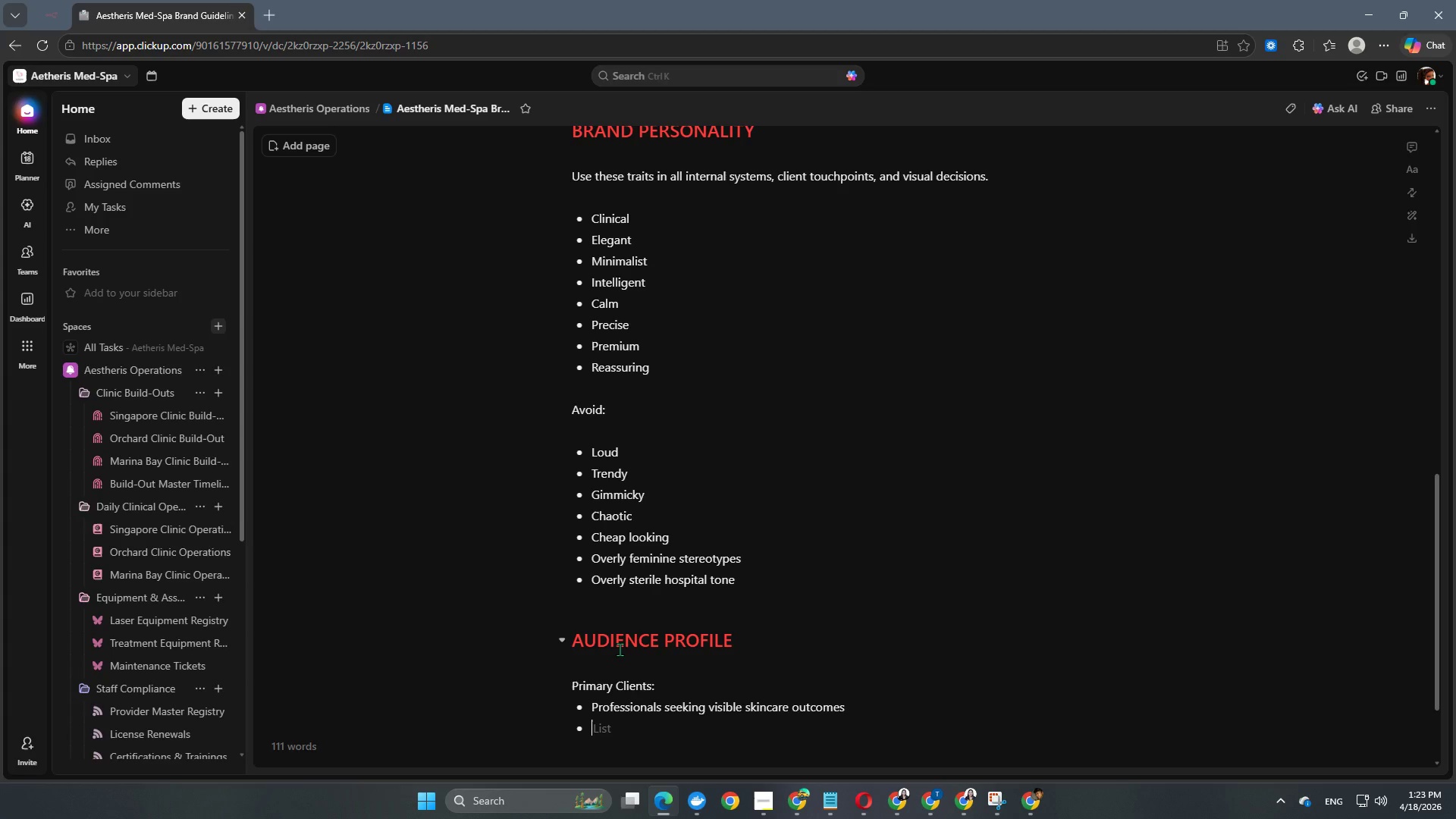 
 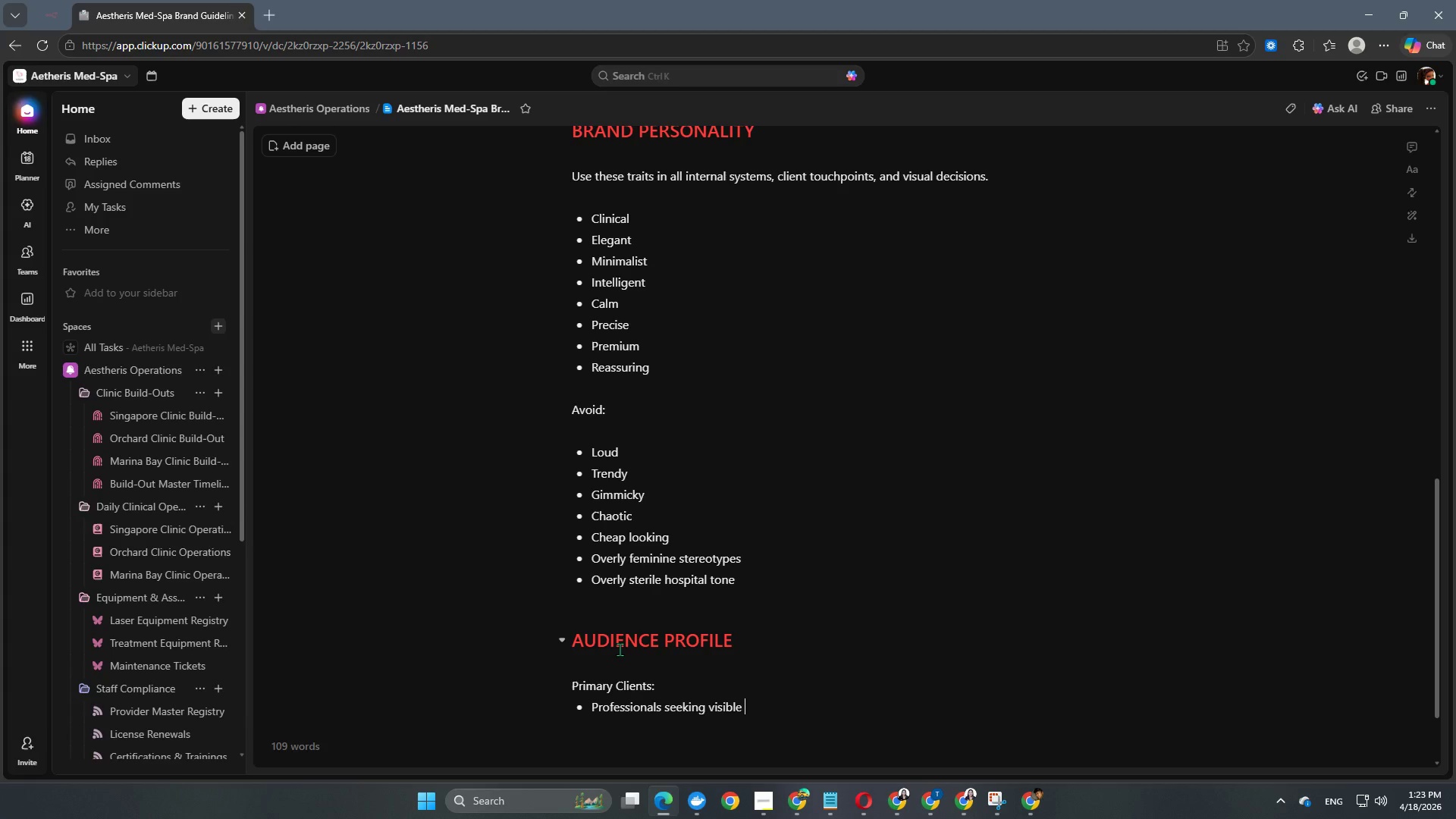 
key(Enter)
 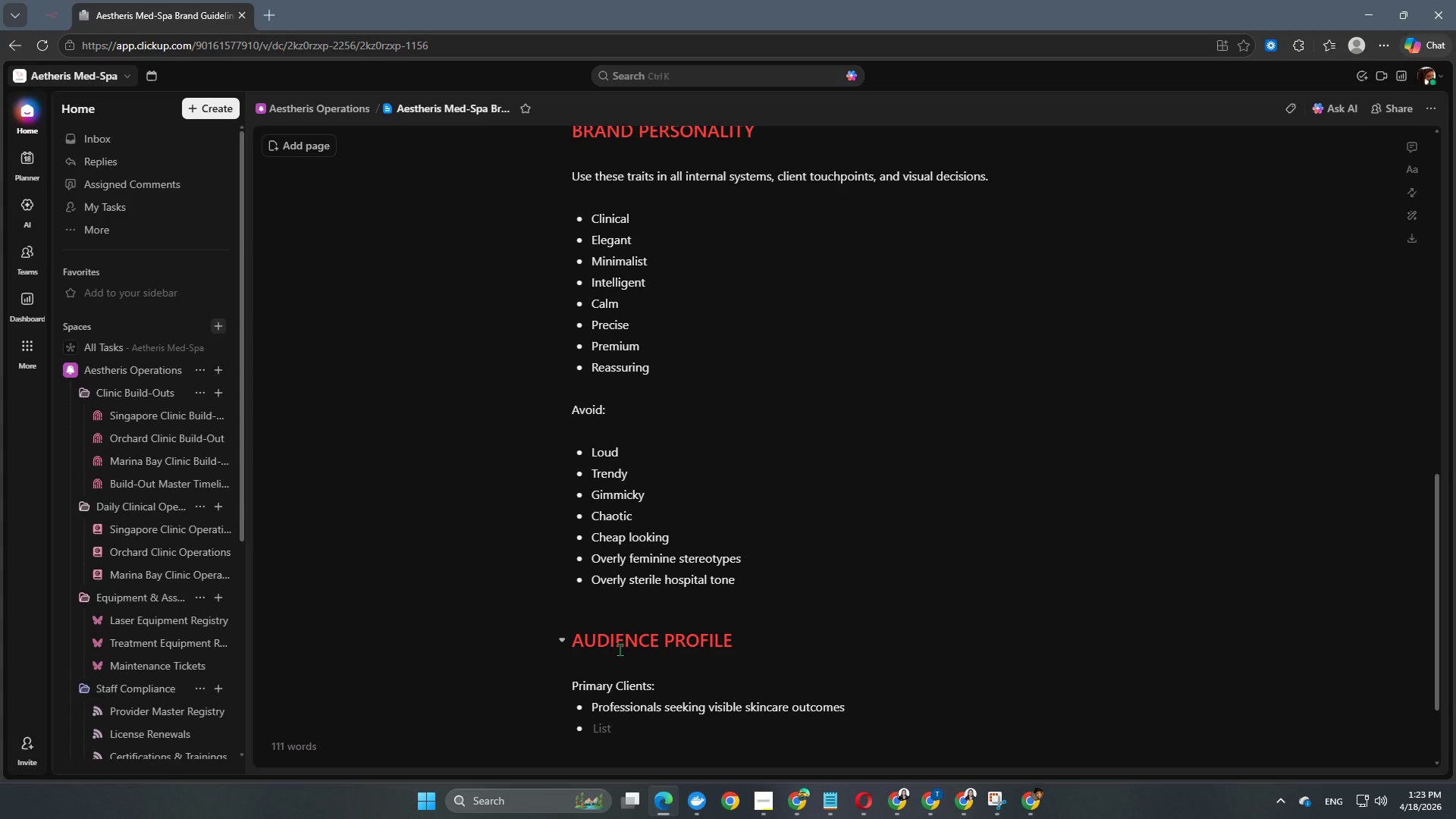 
type(High-c)
key(Backspace)
type(income clients valuing privar)
key(Backspace)
type(cy and service)
 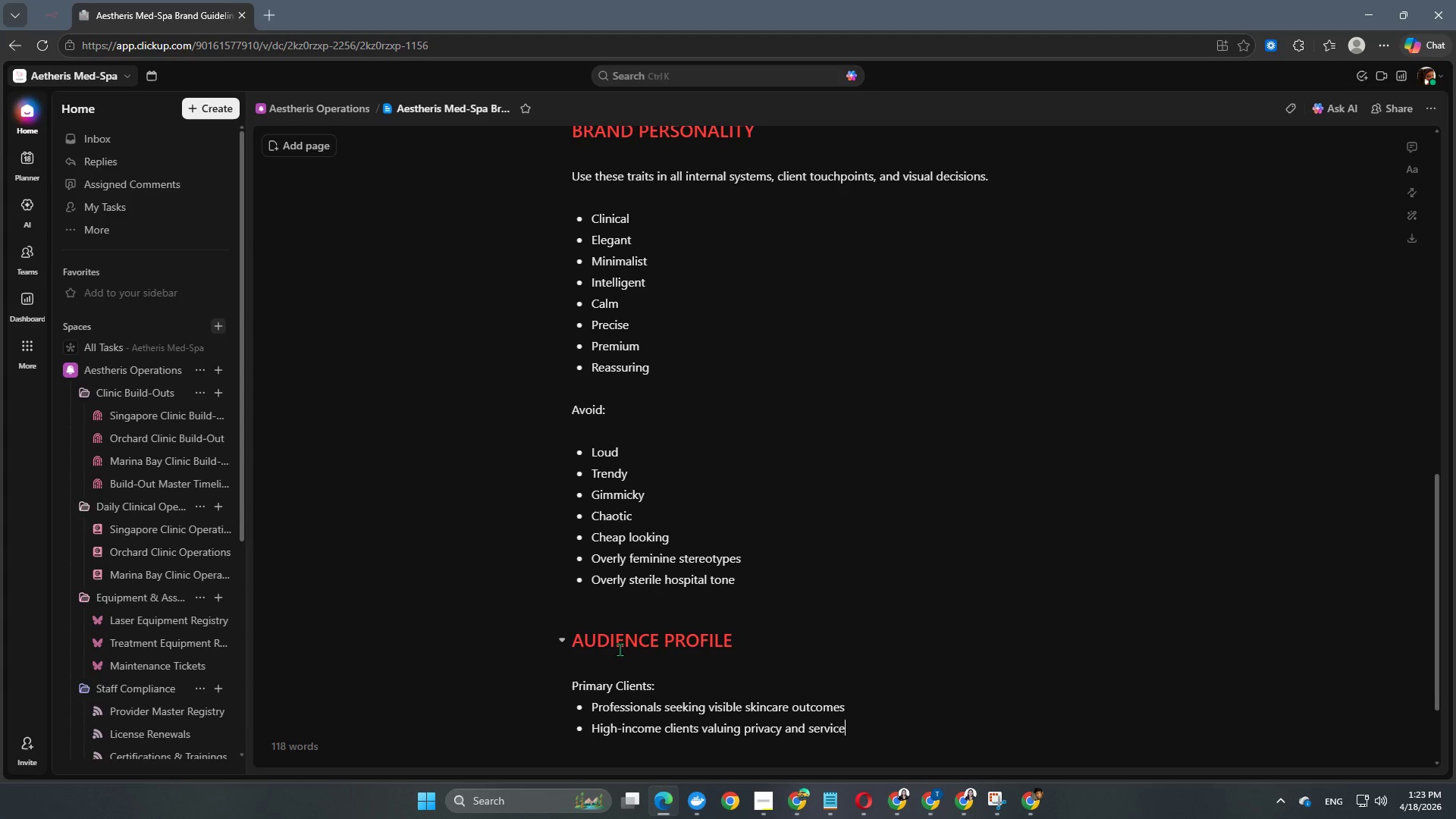 
key(Enter)
 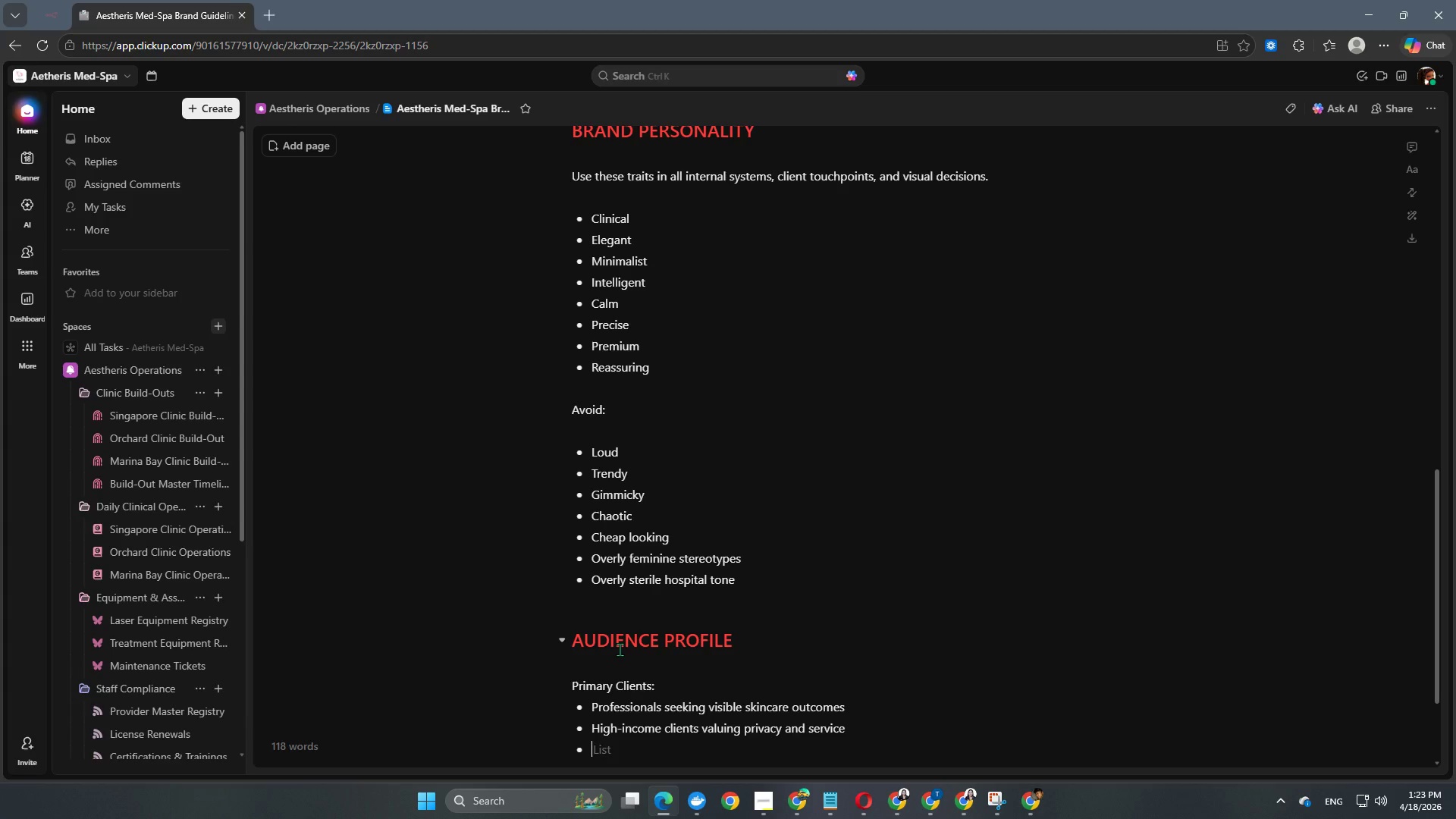 
type(Clients interested in medical-grade treatmetn)
key(Backspace)
key(Backspace)
type(nts)
 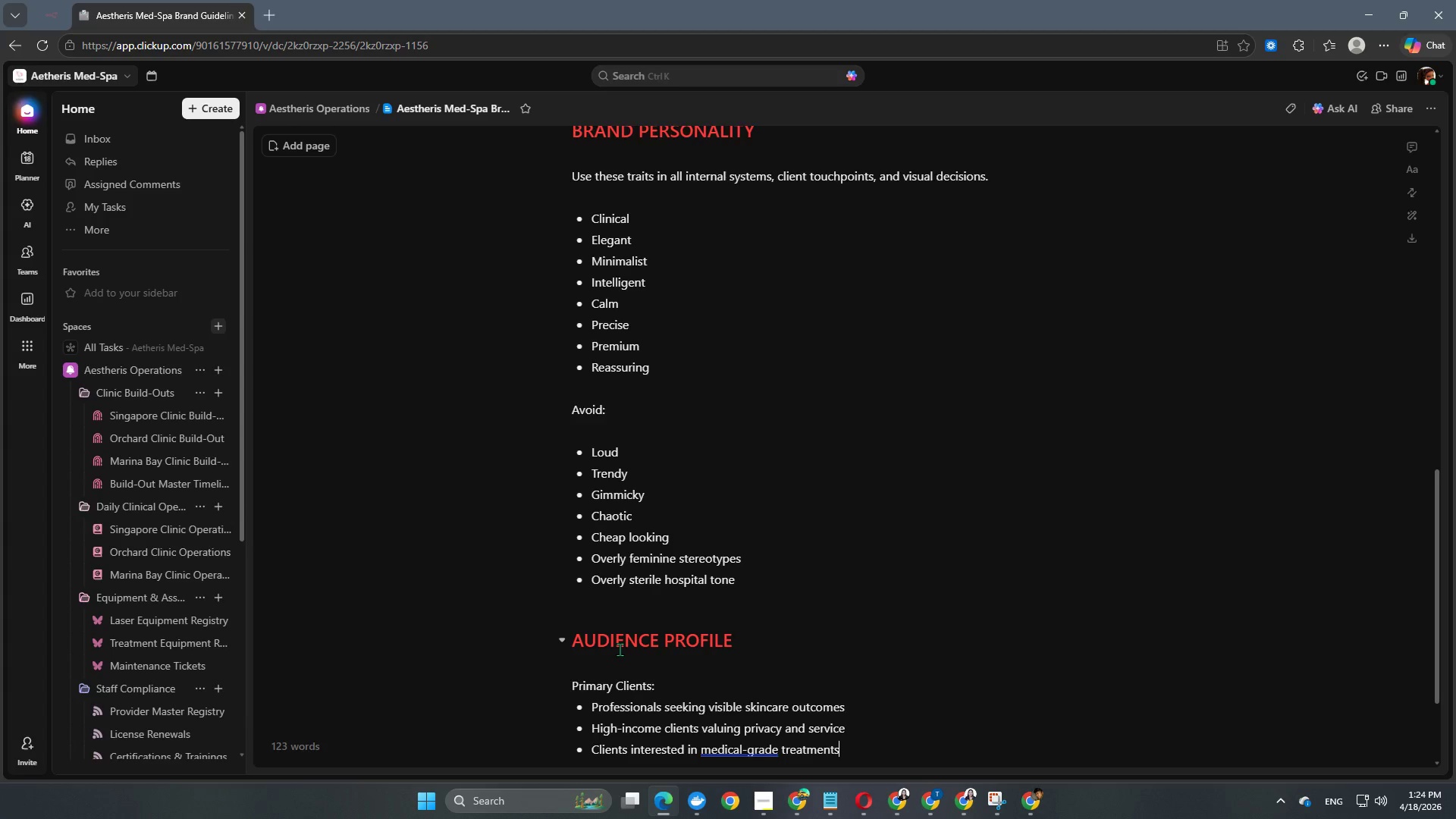 
key(Enter)
 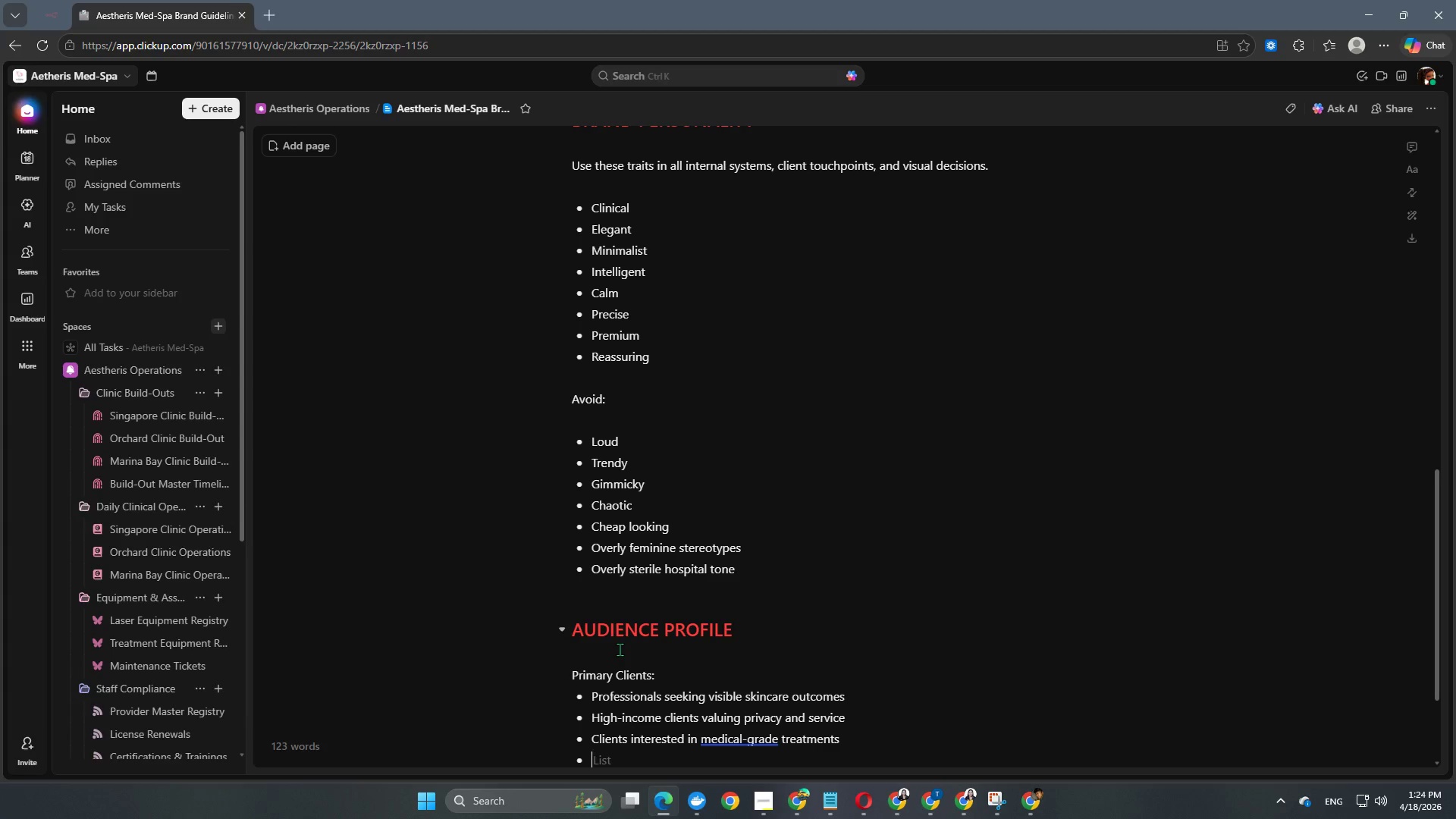 
key(Enter)
 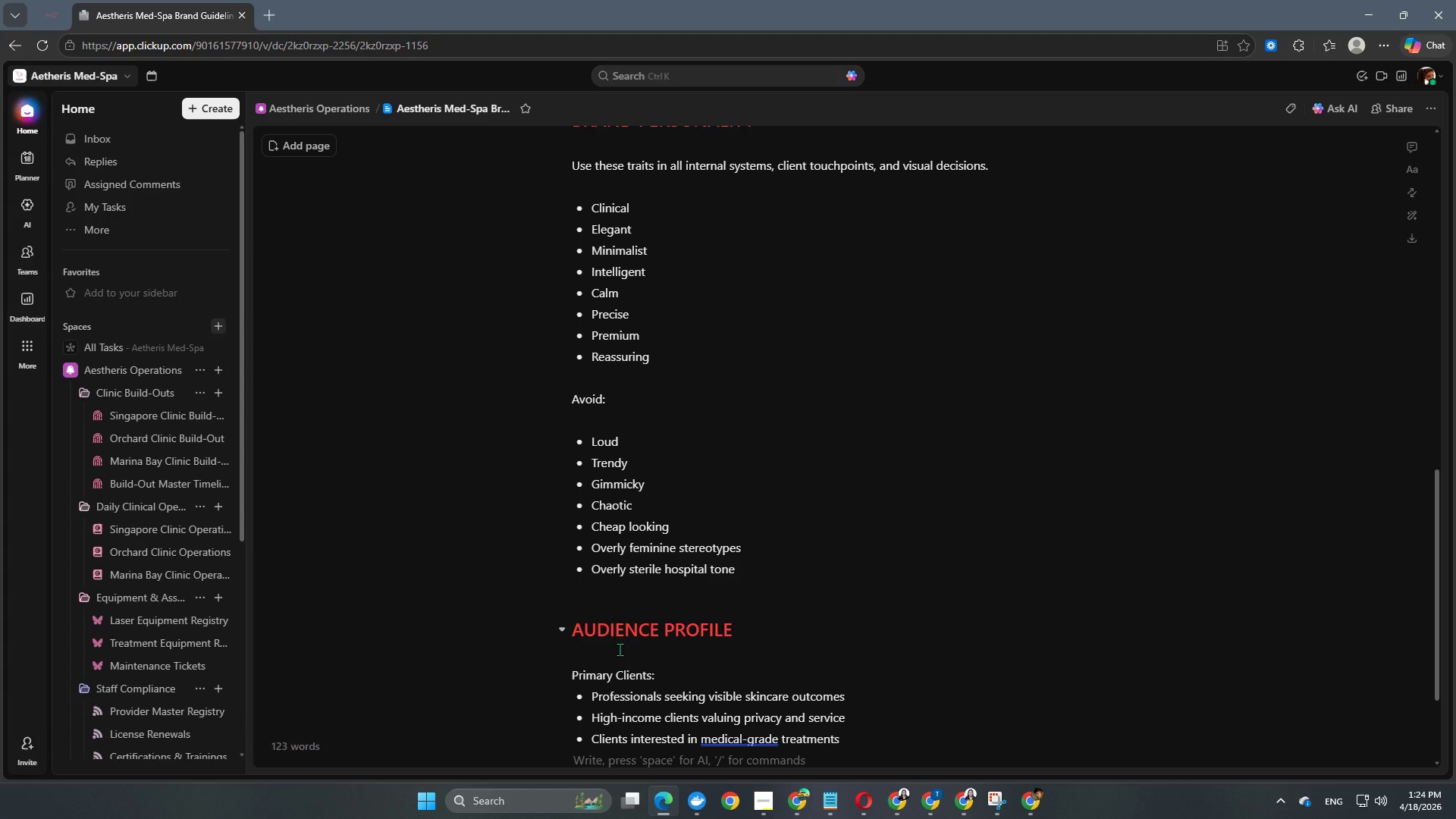 
key(Backspace)
 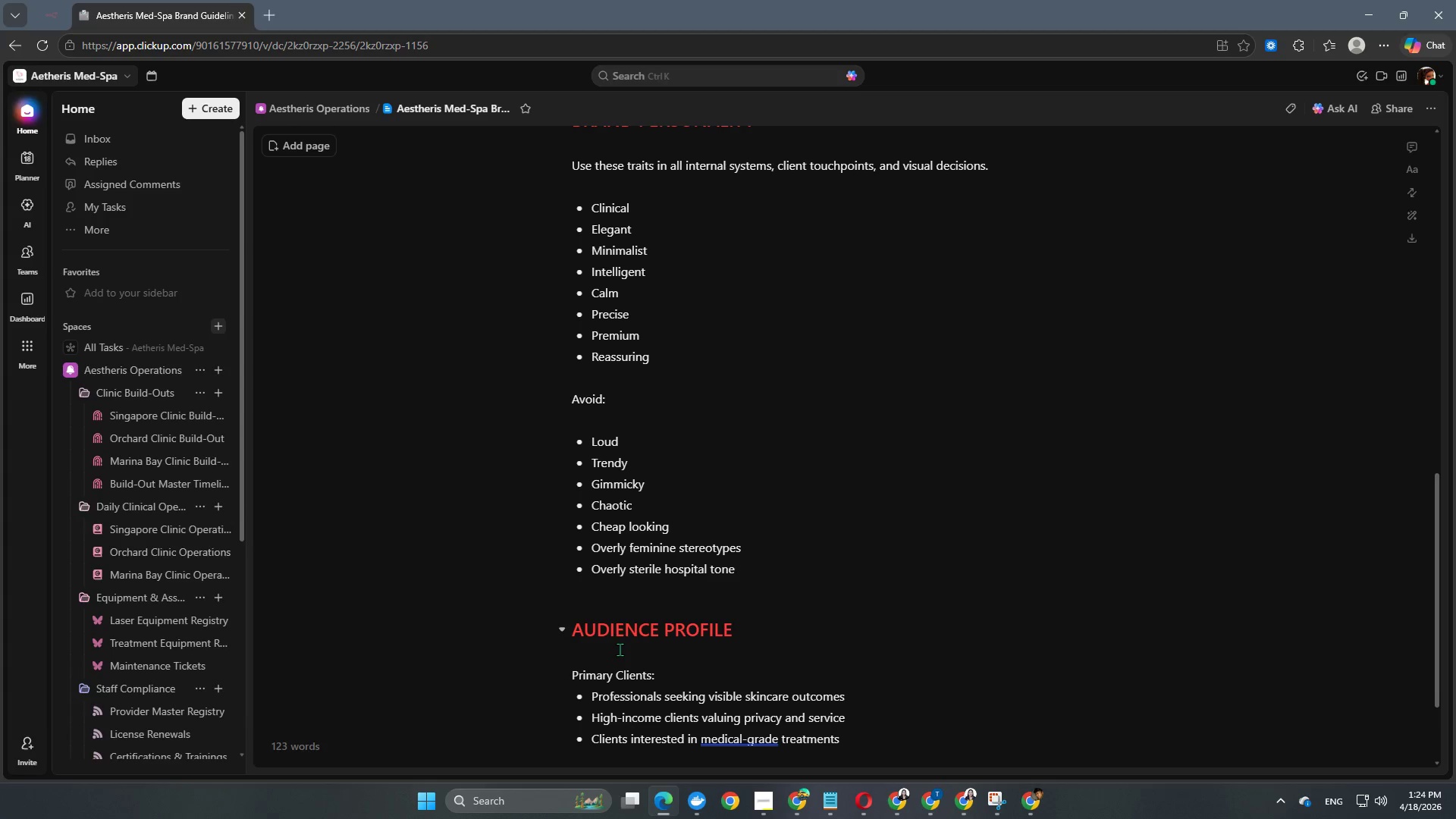 
key(Enter)
 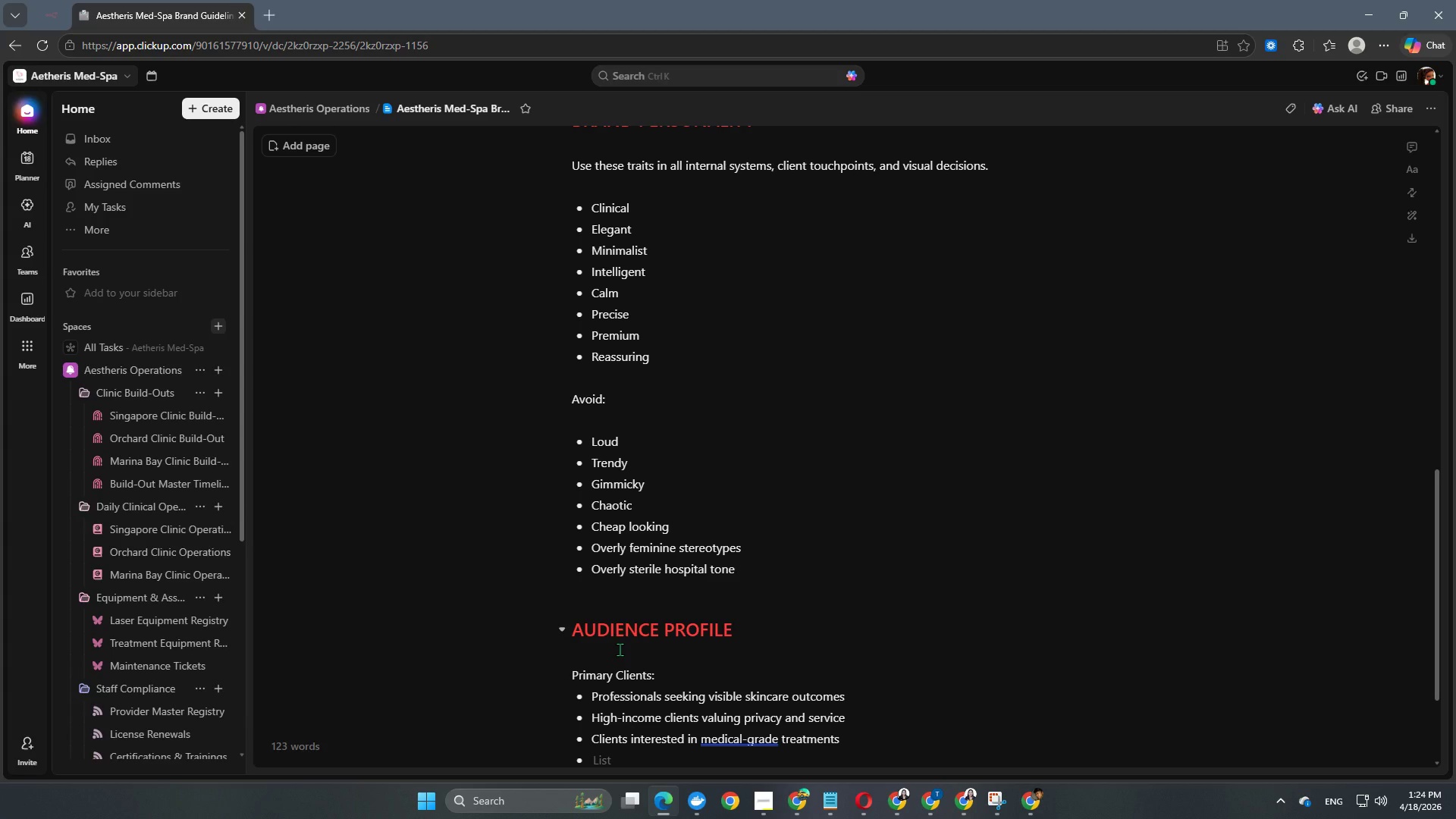 
type(P)
key(Backspace)
type(Repes)
key(Backspace)
type(at wellness clients expectivn)
key(Backspace)
key(Backspace)
type(ng consistne)
key(Backspace)
key(Backspace)
type(ency)
 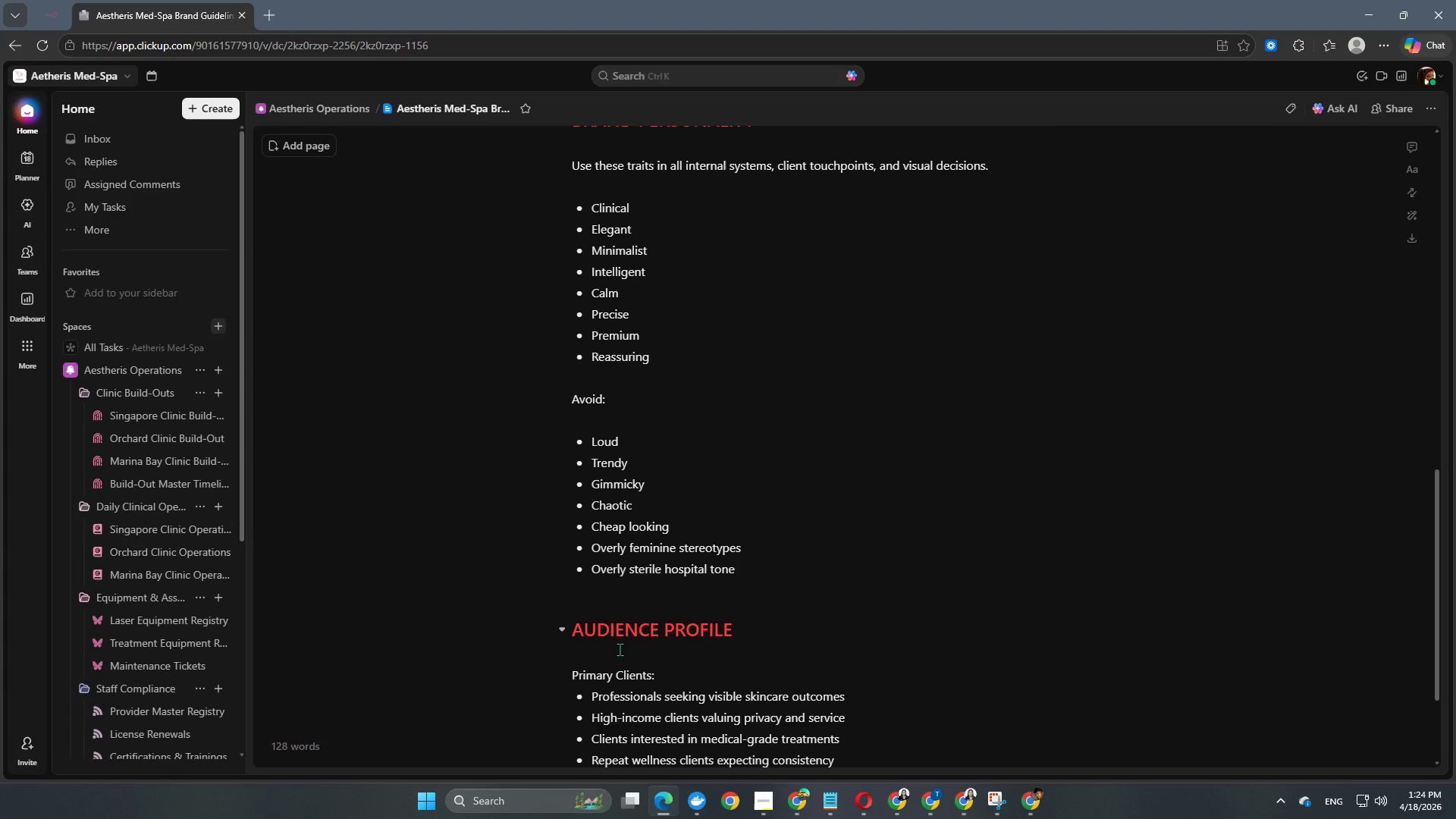 
key(Enter)
 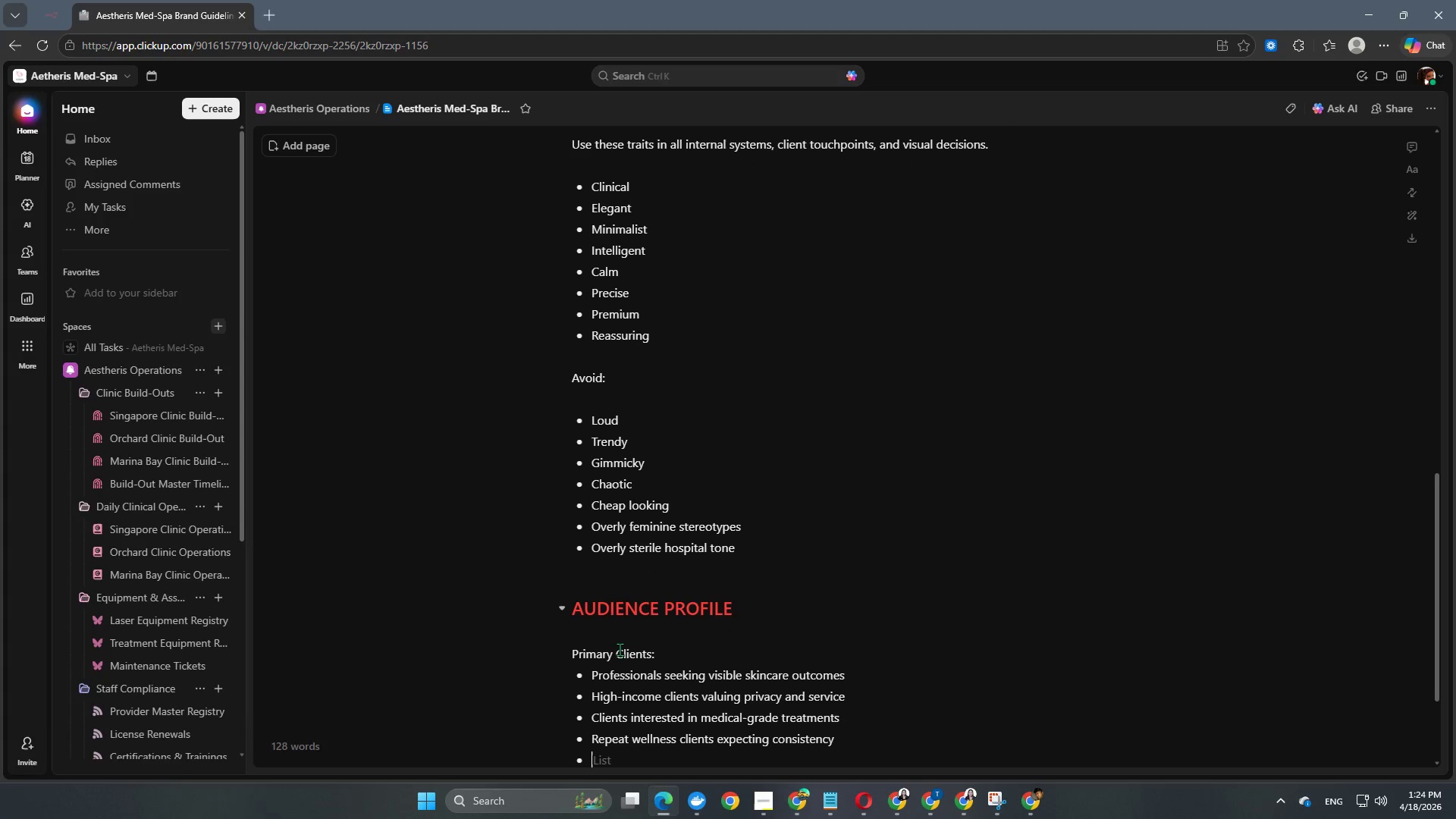 
key(Enter)
 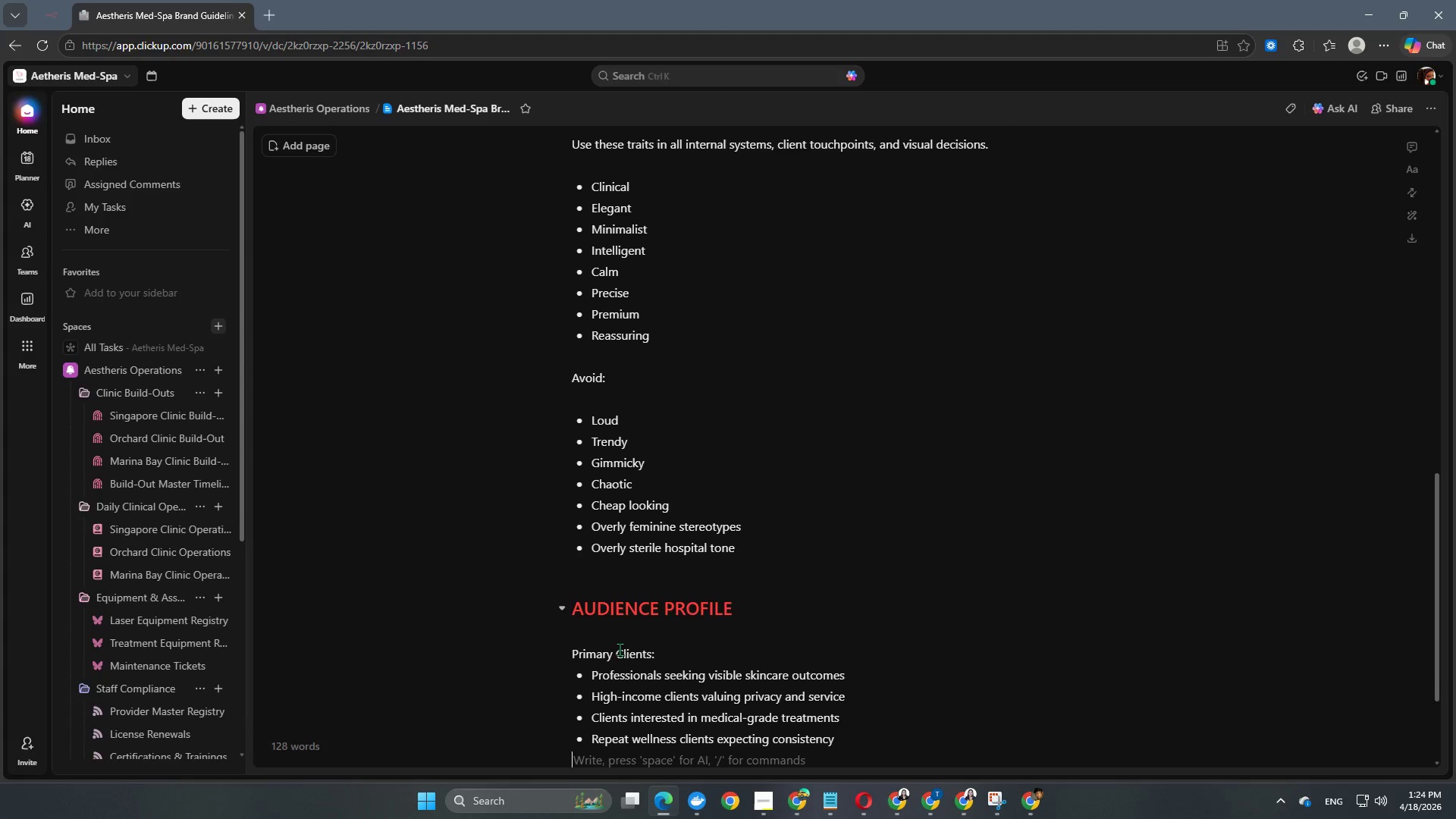 
key(Enter)
 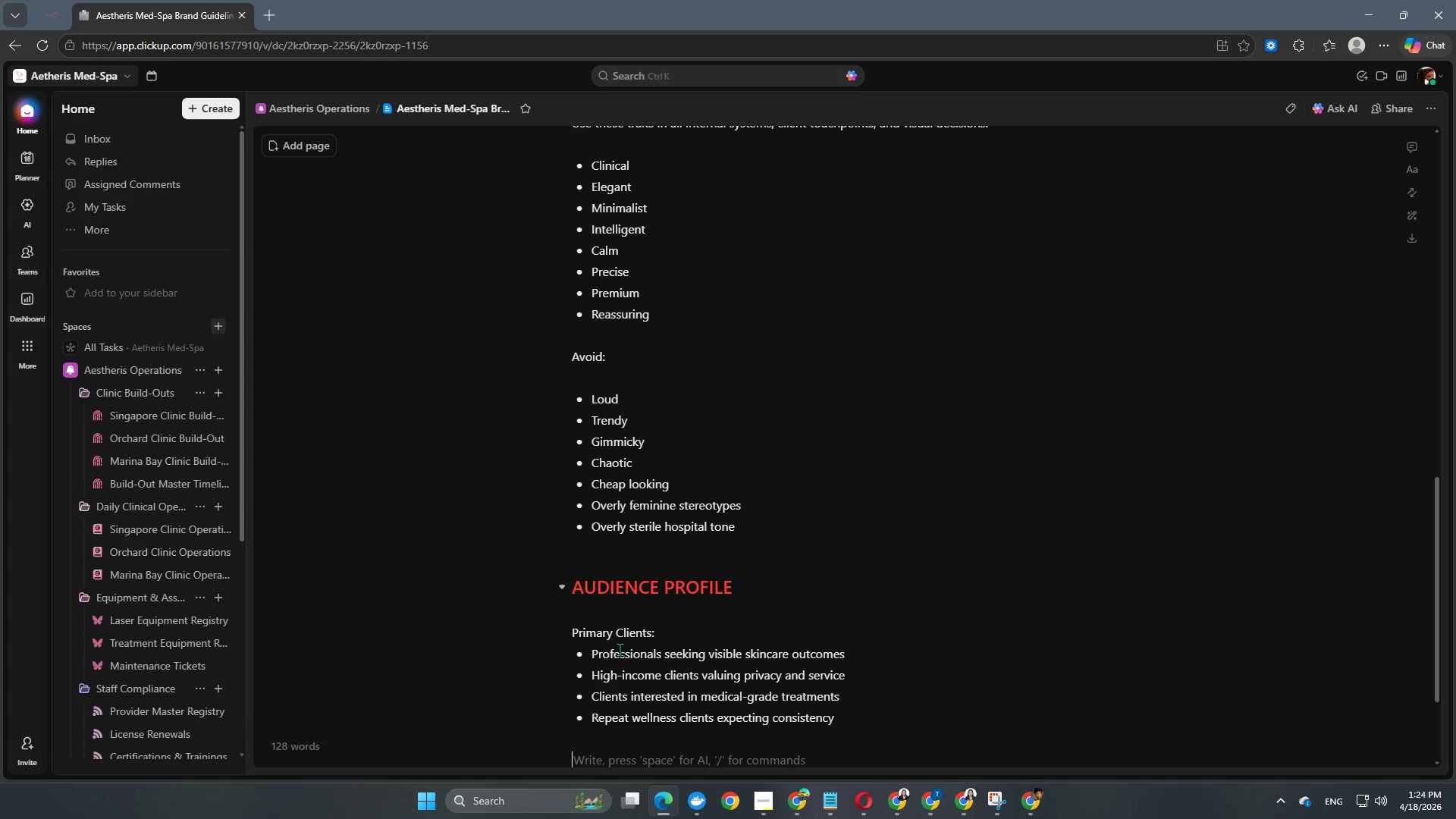 
wait(7.05)
 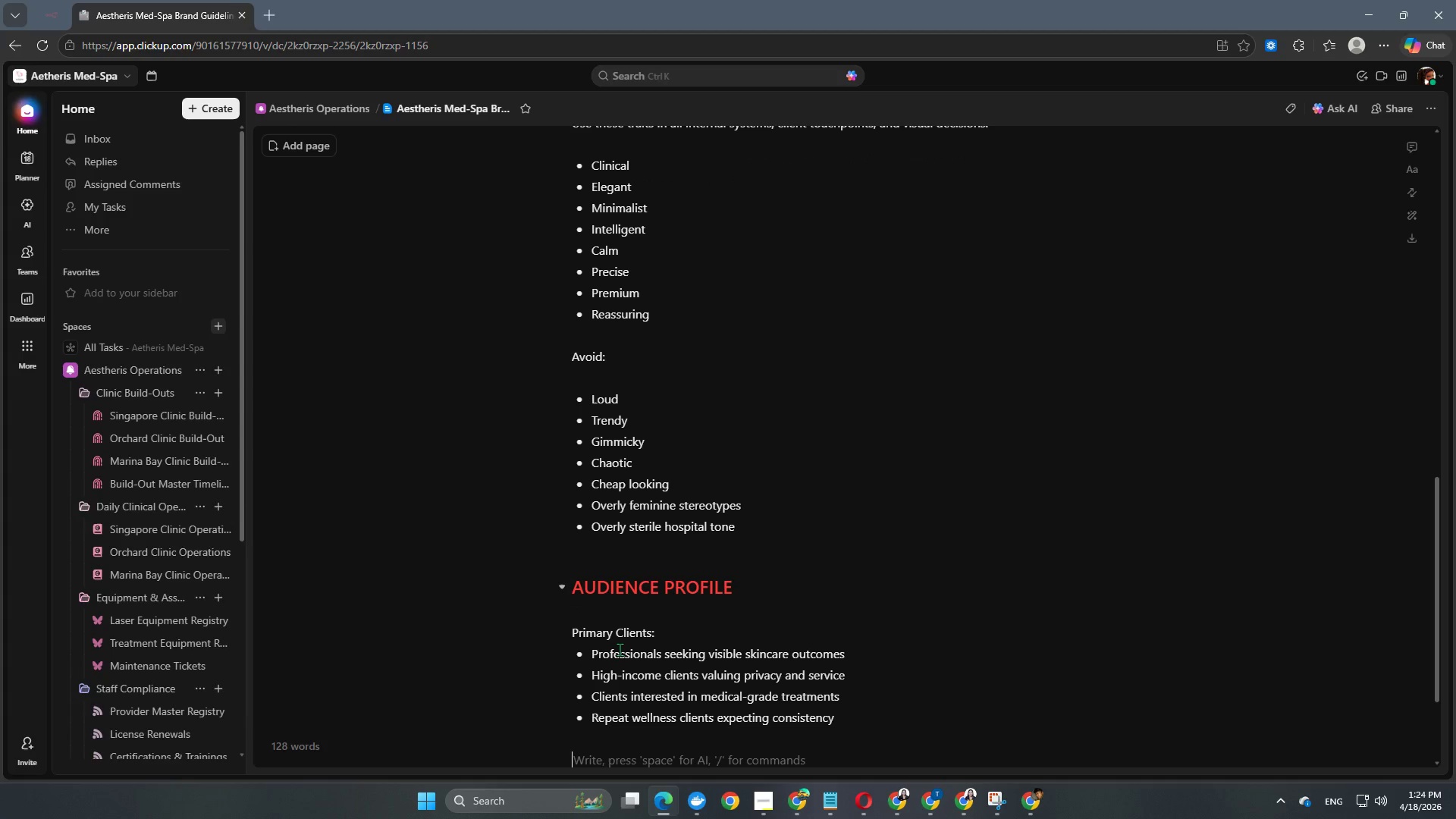 
scroll: coordinate [535, 631], scroll_direction: up, amount: 2.0
 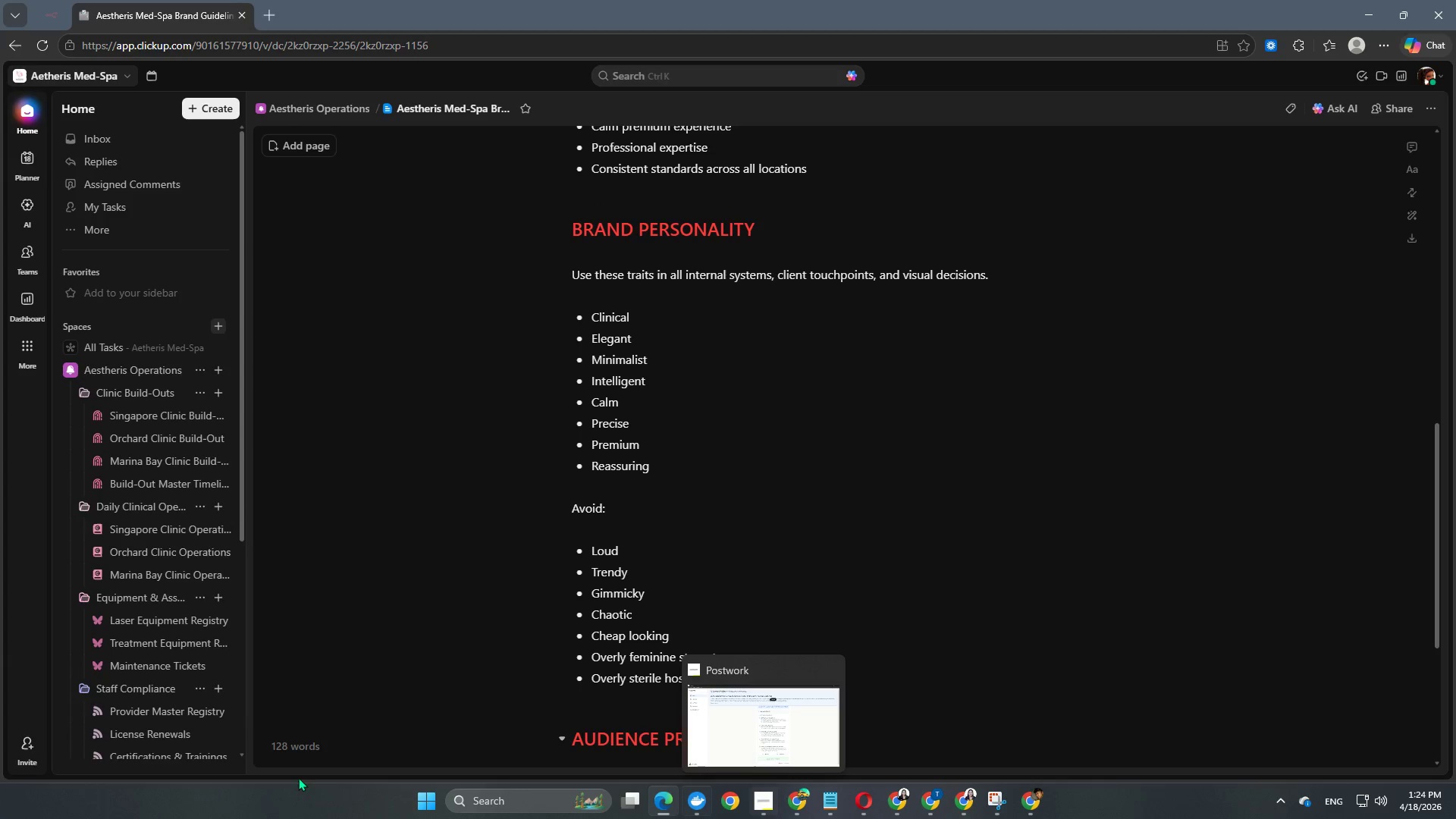 
scroll: coordinate [792, 608], scroll_direction: down, amount: 15.0
 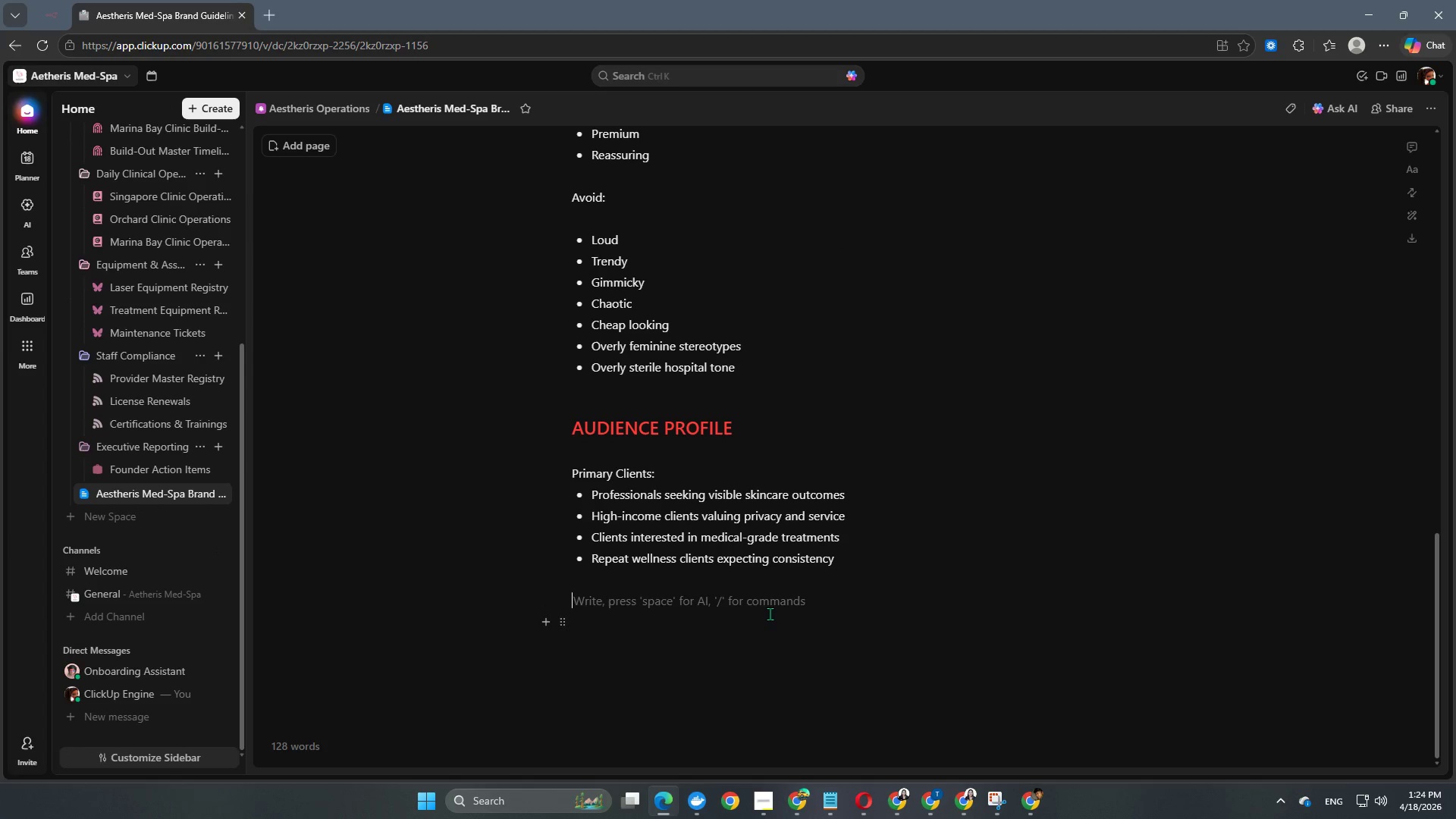 
scroll: coordinate [692, 438], scroll_direction: up, amount: 5.0
 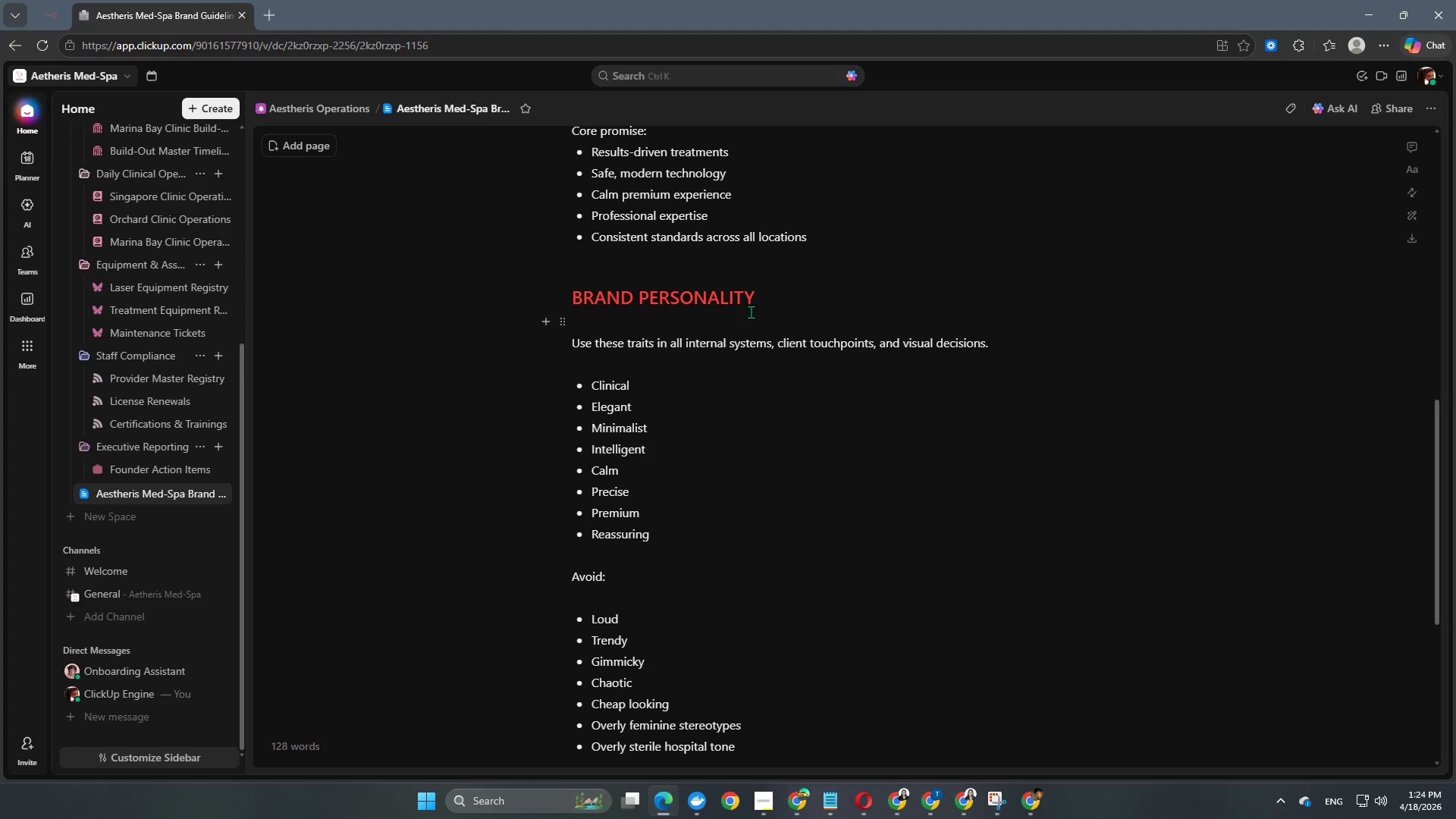 
left_click_drag(start_coordinate=[762, 297], to_coordinate=[575, 300])
 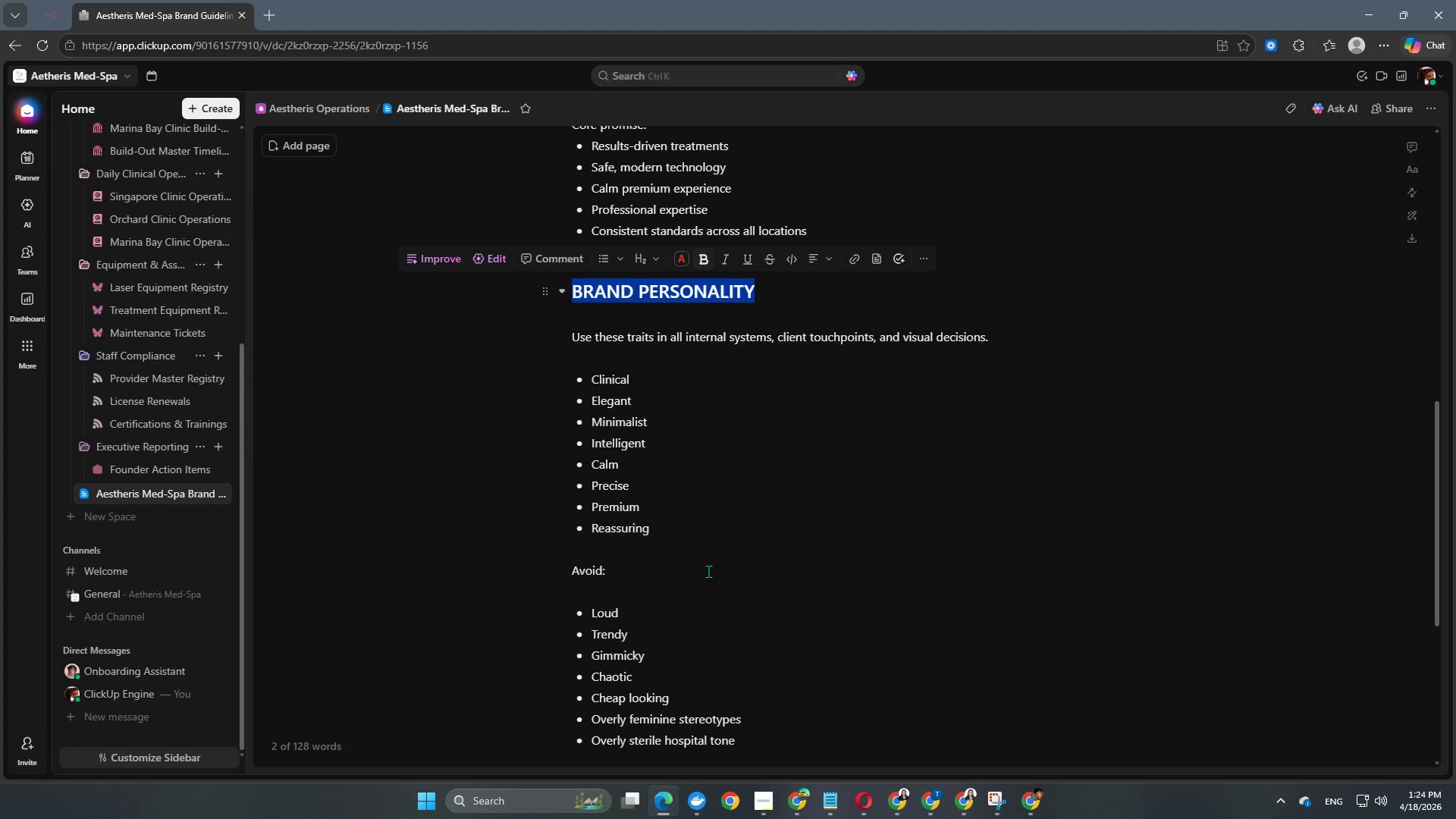 
key(Control+C)
 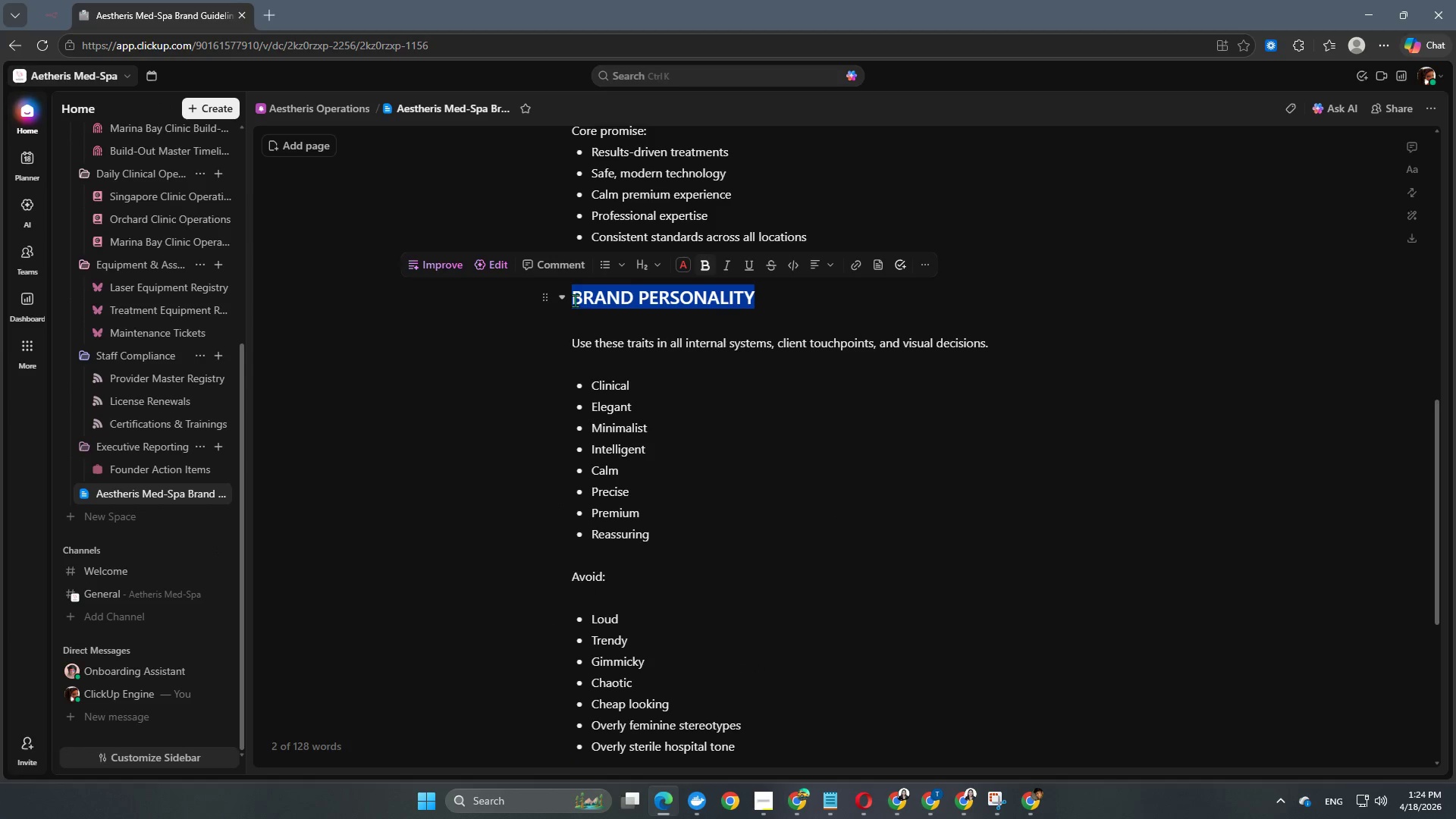 
key(Control+C)
 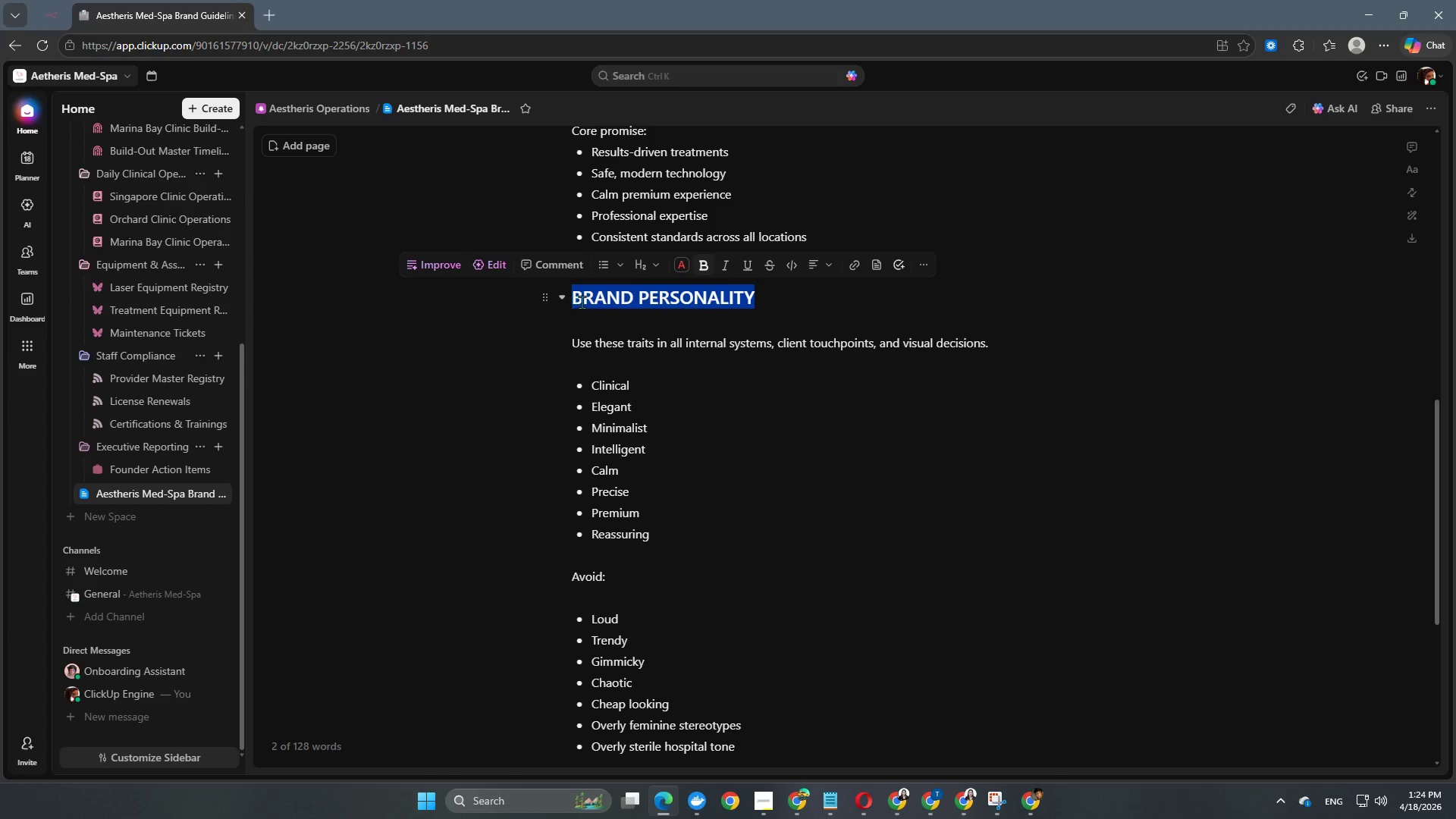 
key(Control+ControlLeft)
 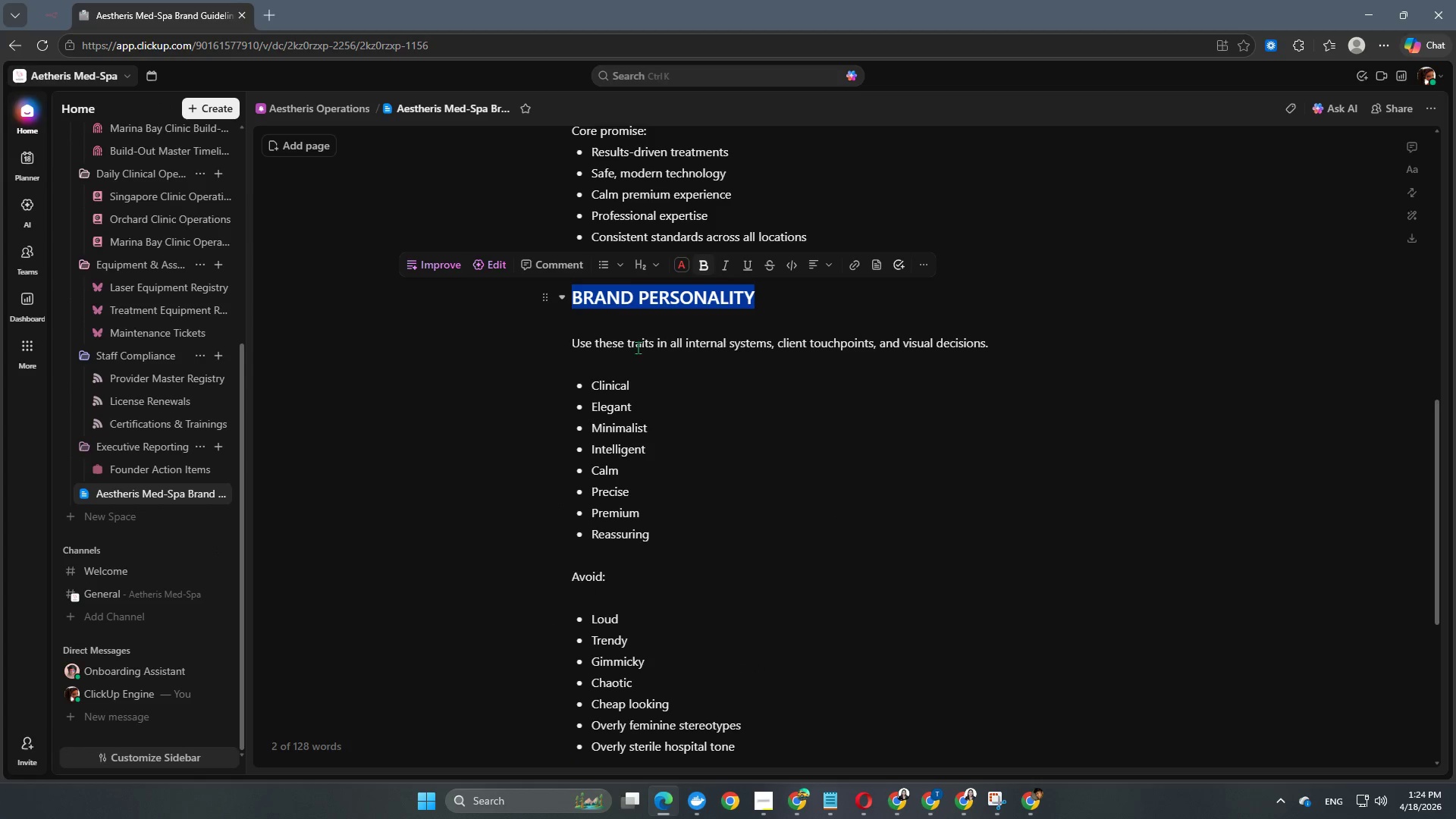 
key(Control+C)
 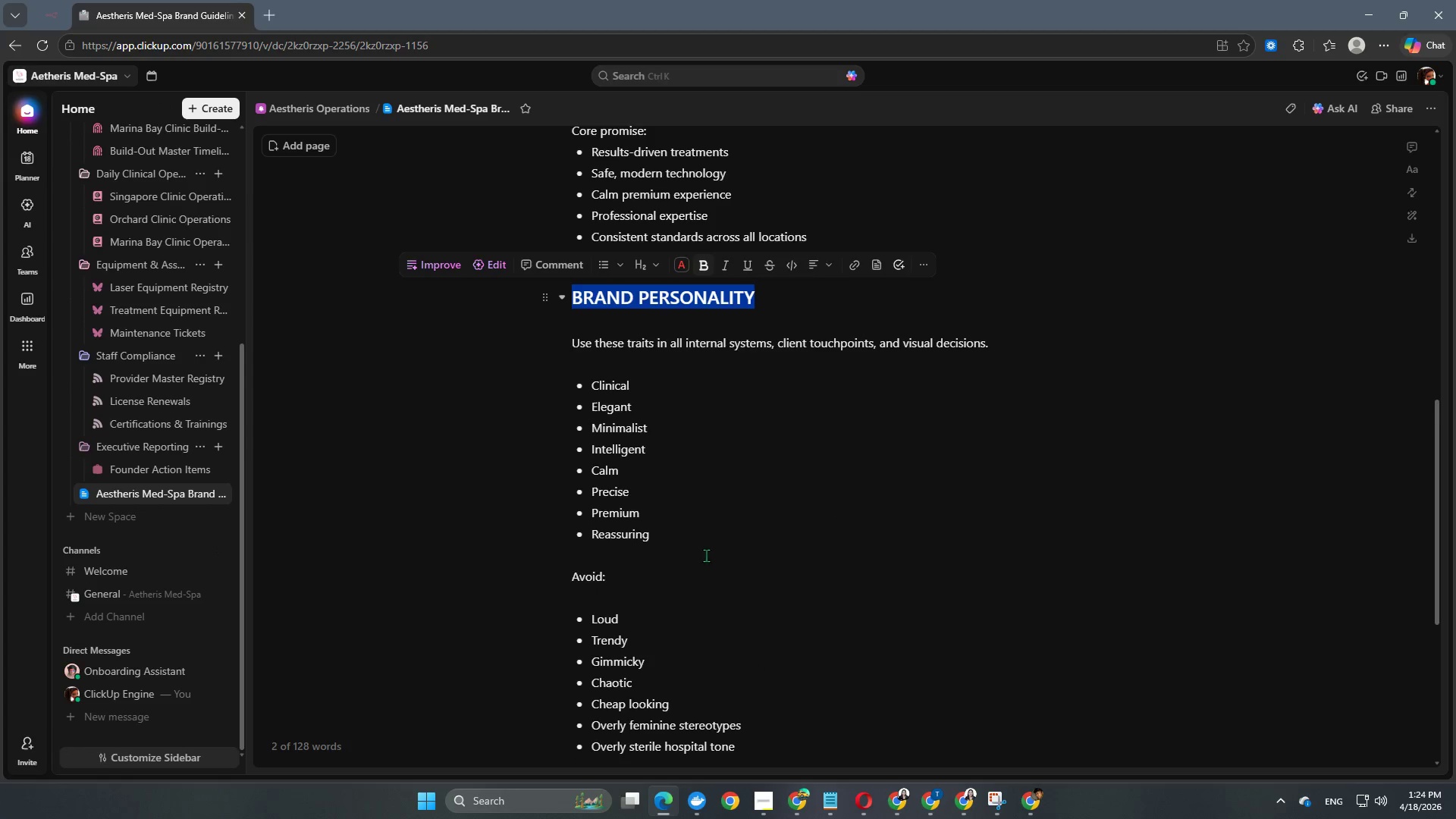 
scroll: coordinate [708, 571], scroll_direction: down, amount: 7.0
 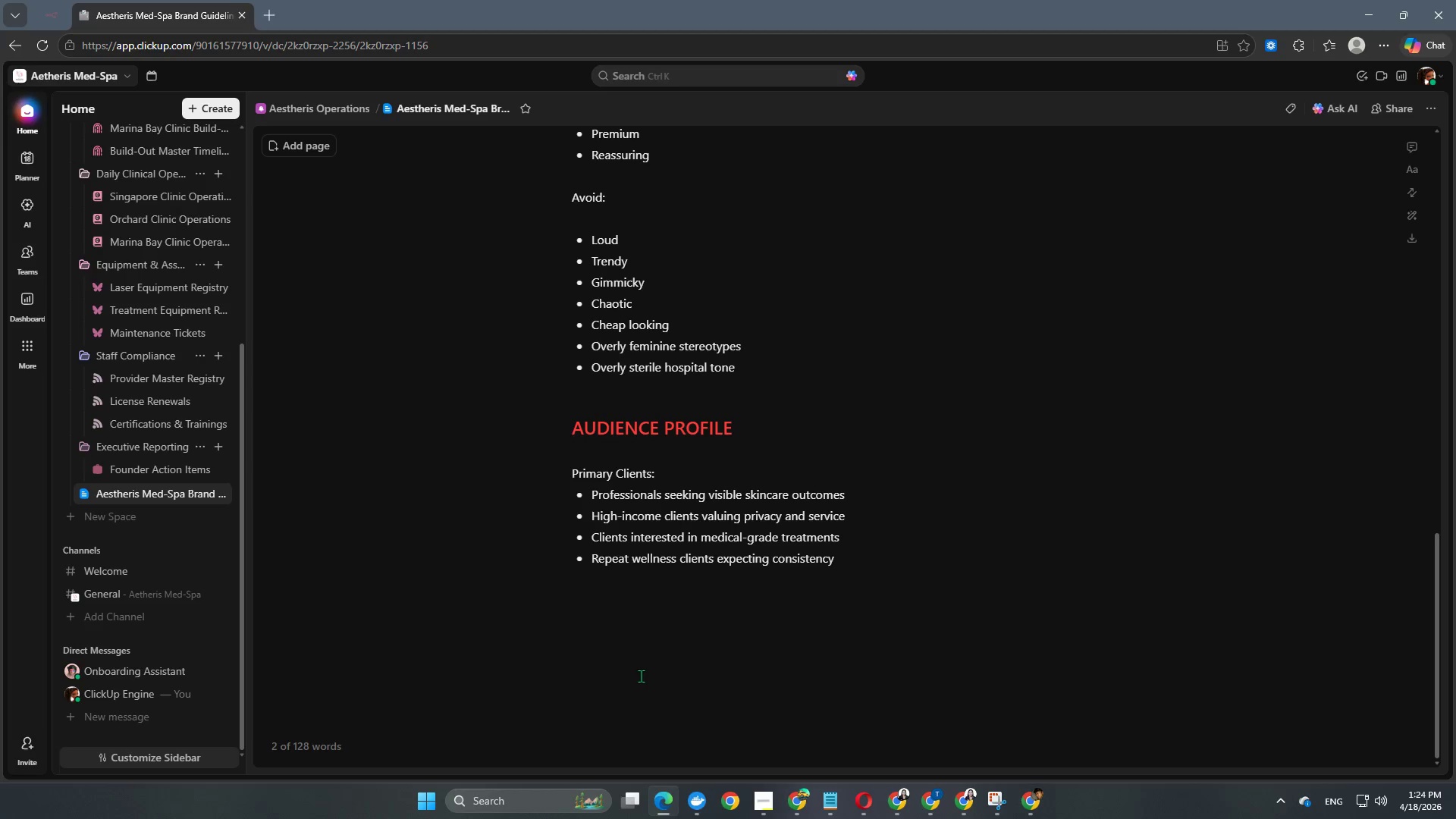 
left_click([642, 654])
 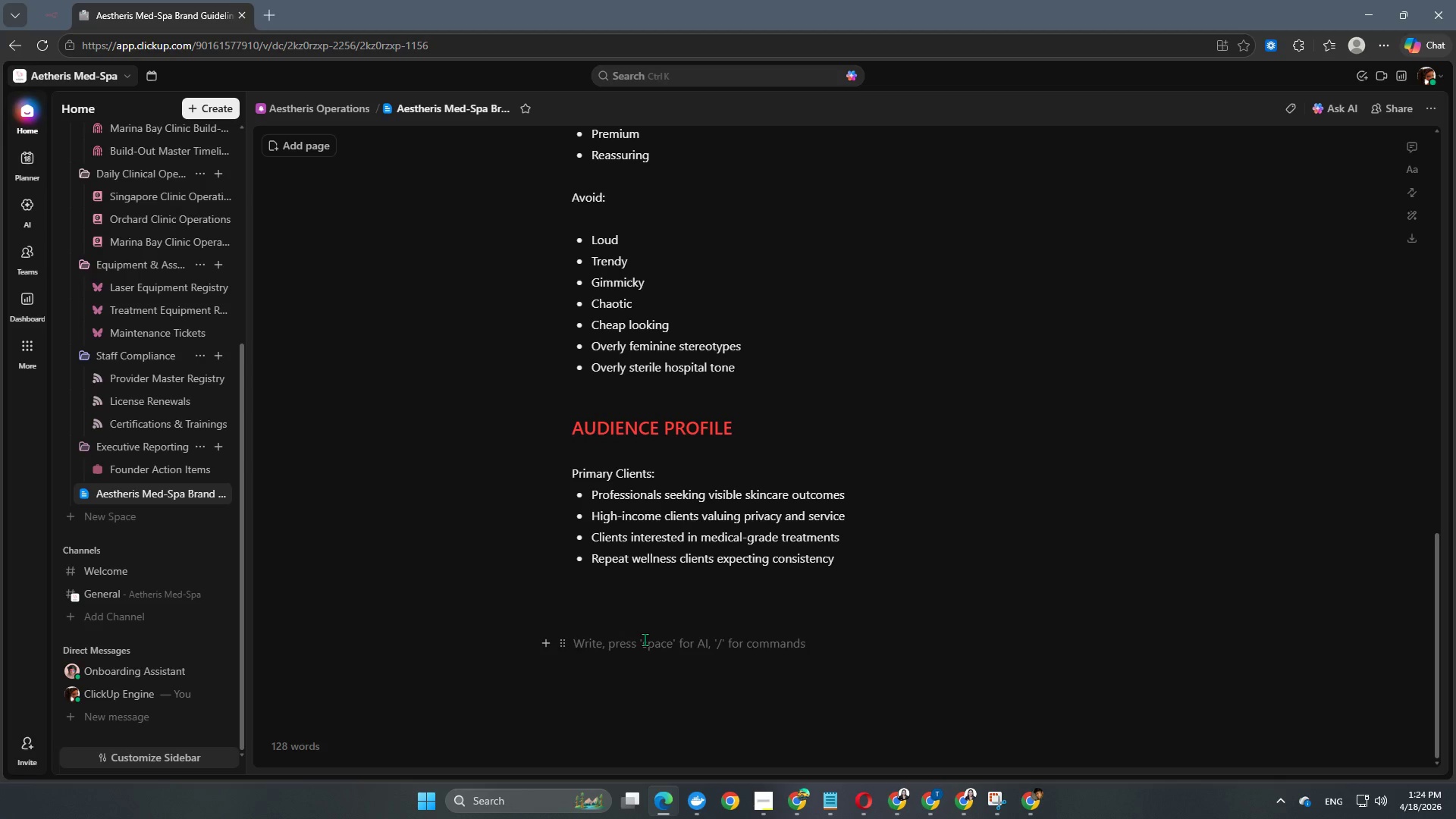 
key(Backspace)
 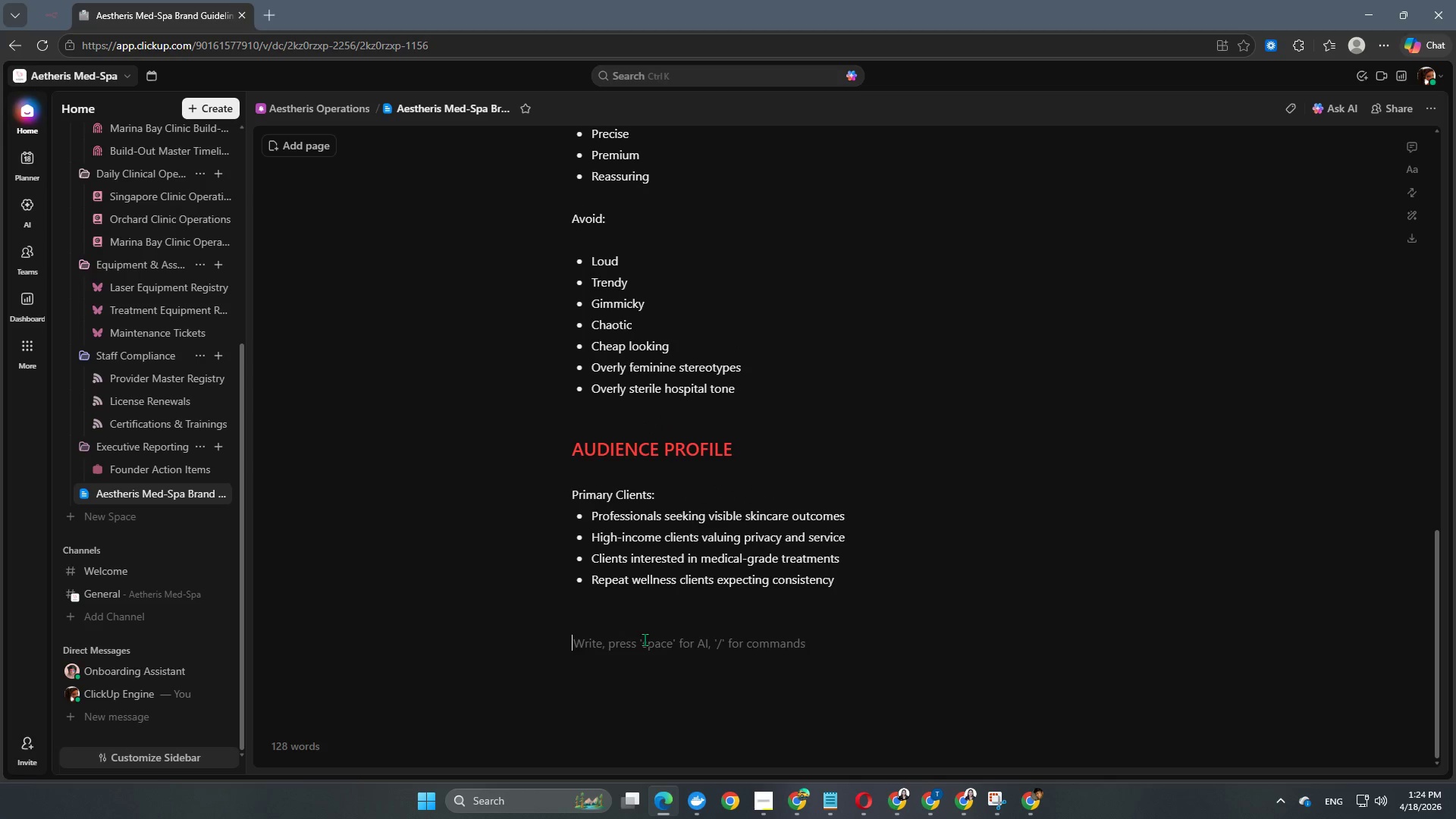 
key(Control+V)
 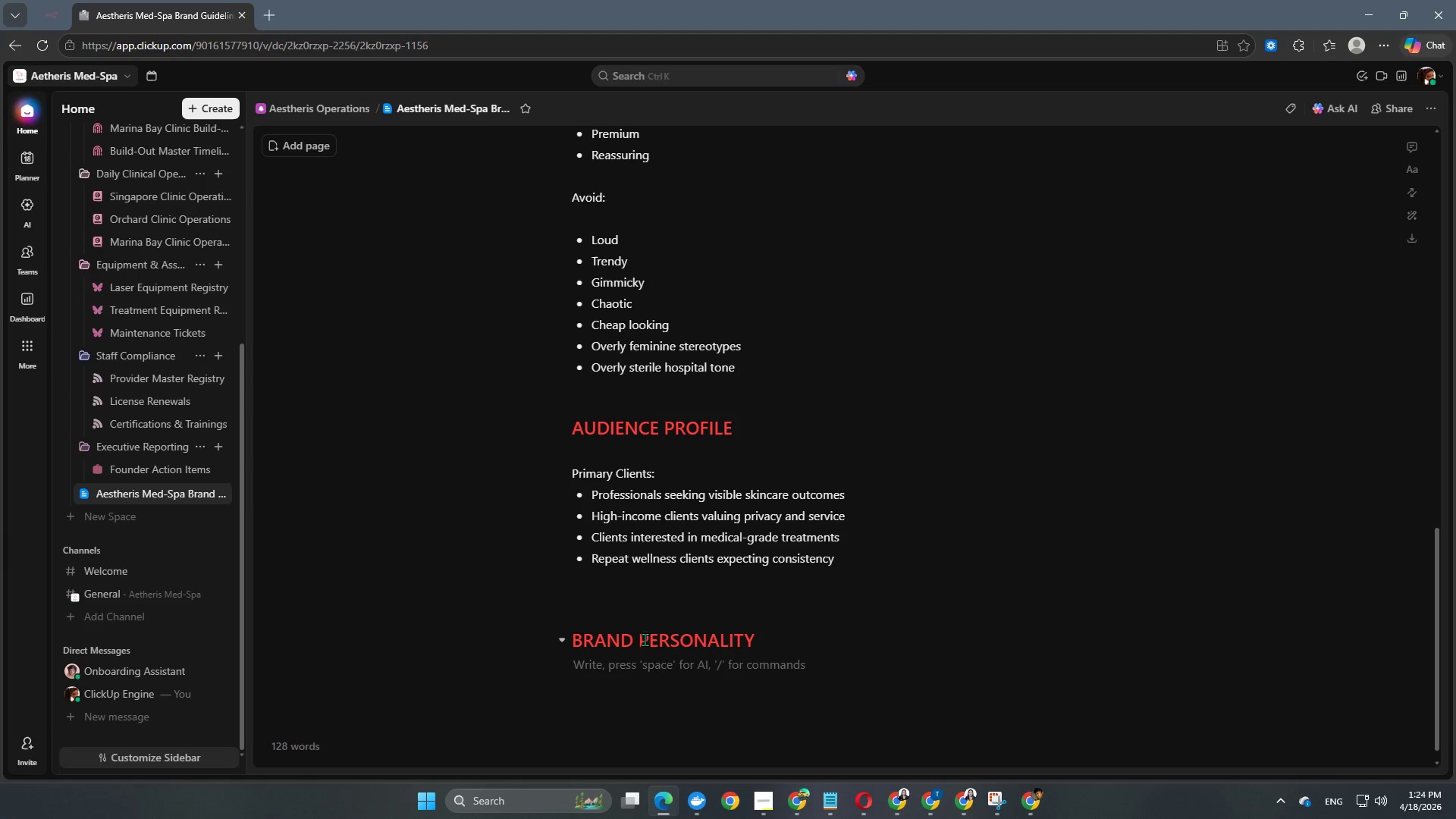 
key(Backspace)
 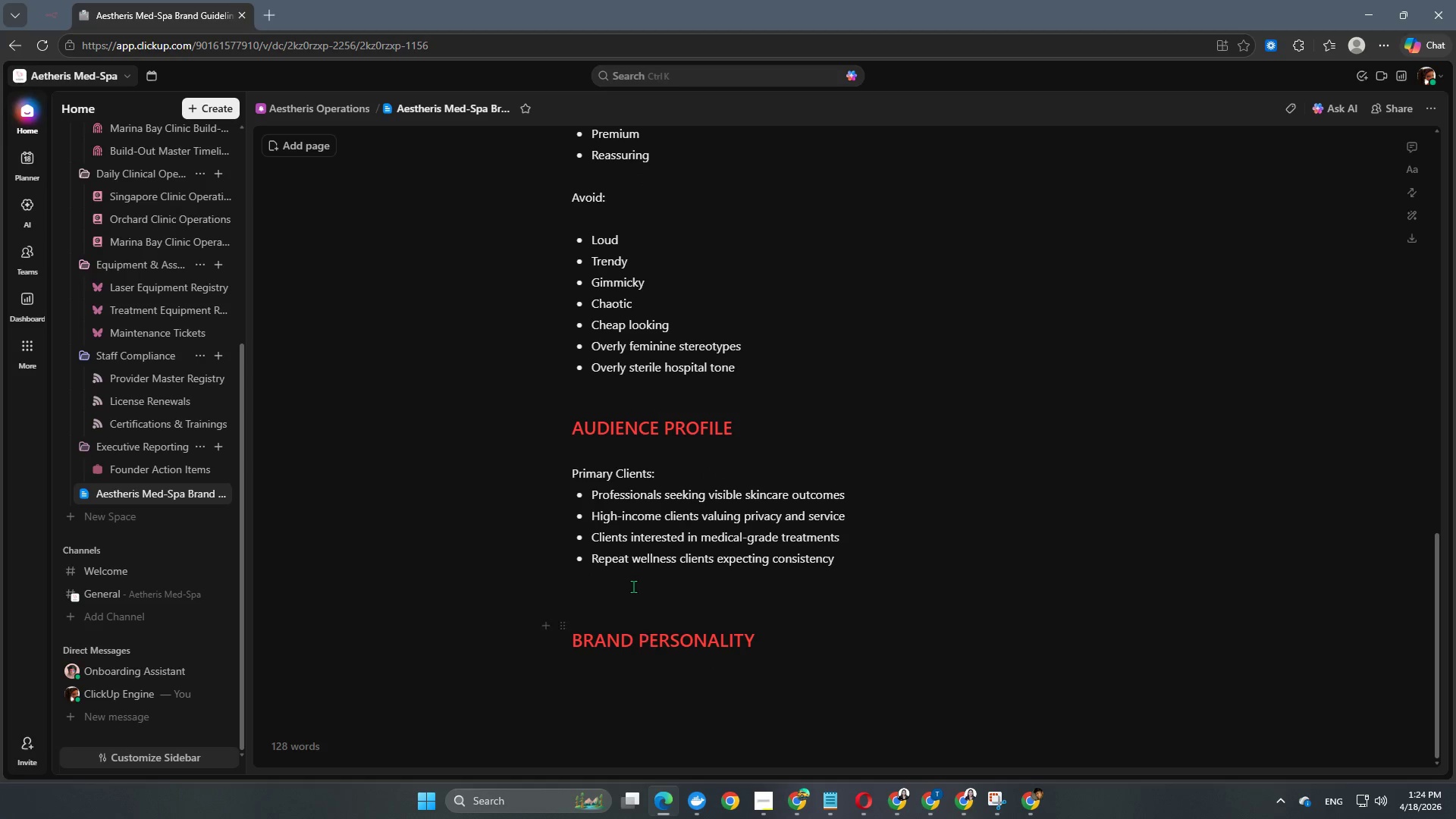 
left_click([632, 585])
 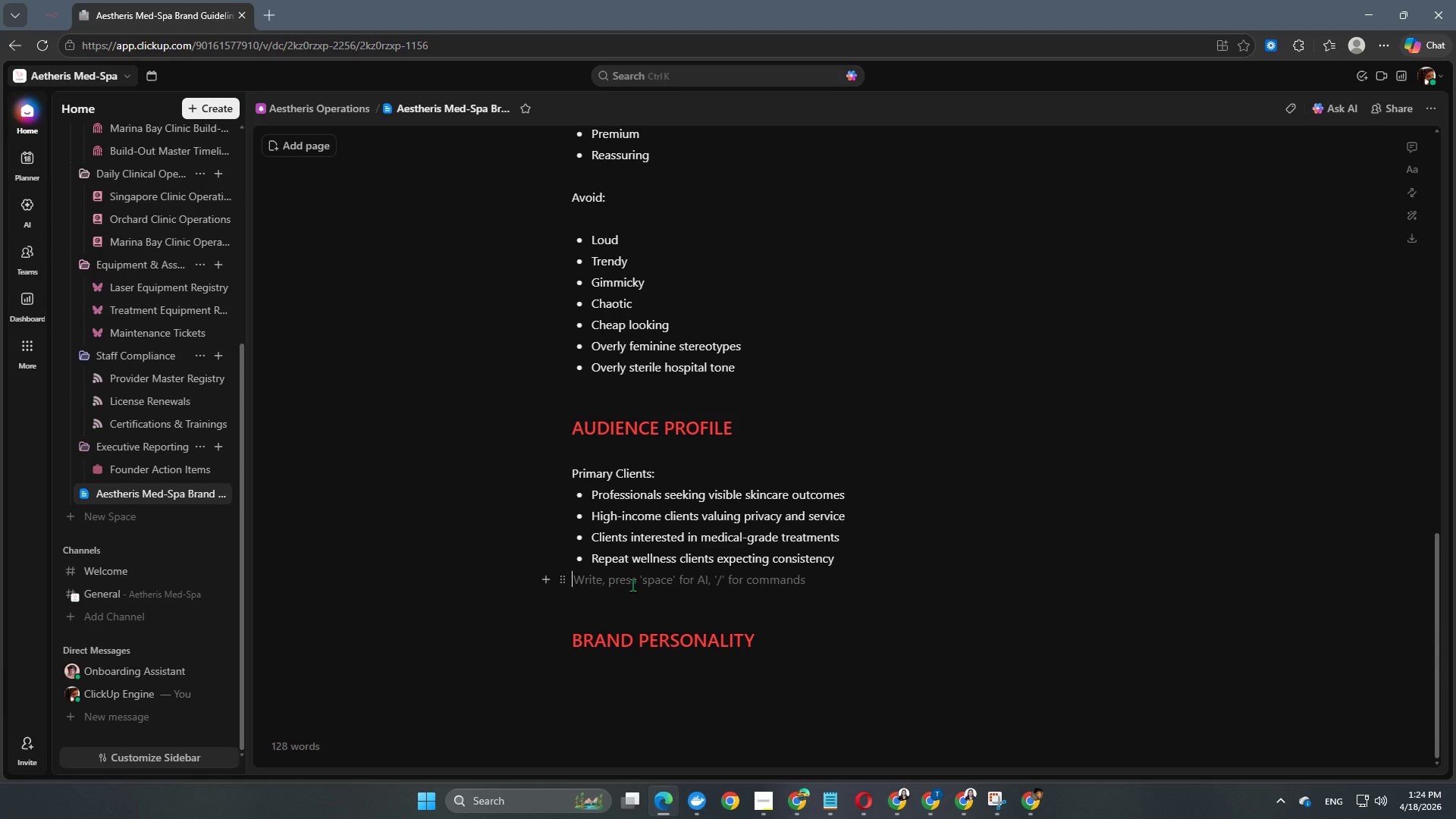 
key(Backspace)
key(Backspace)
key(Backspace)
type(VOICE)
 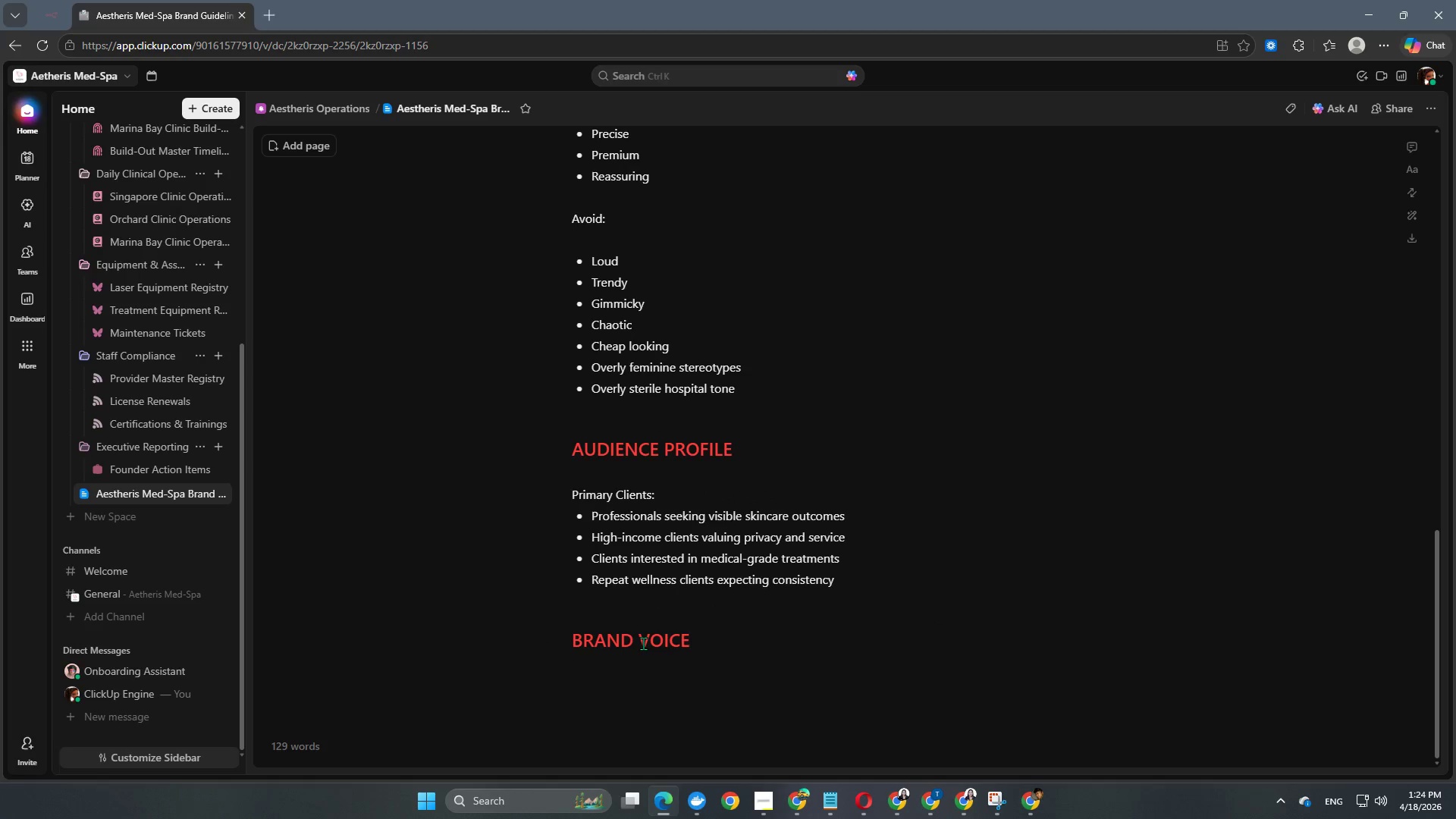 
left_click_drag(start_coordinate=[758, 635], to_coordinate=[644, 643])
 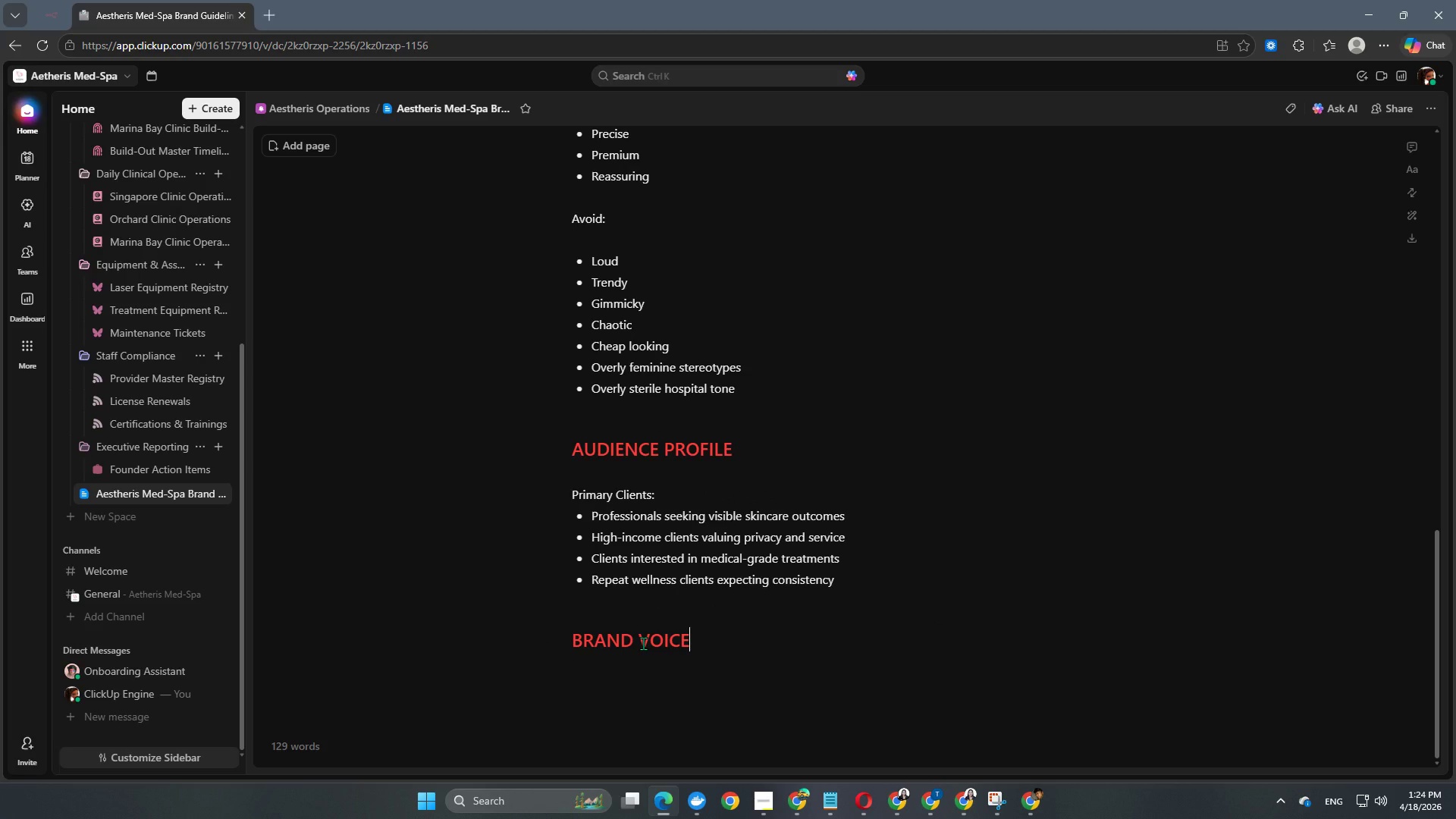 
left_click([622, 675])
 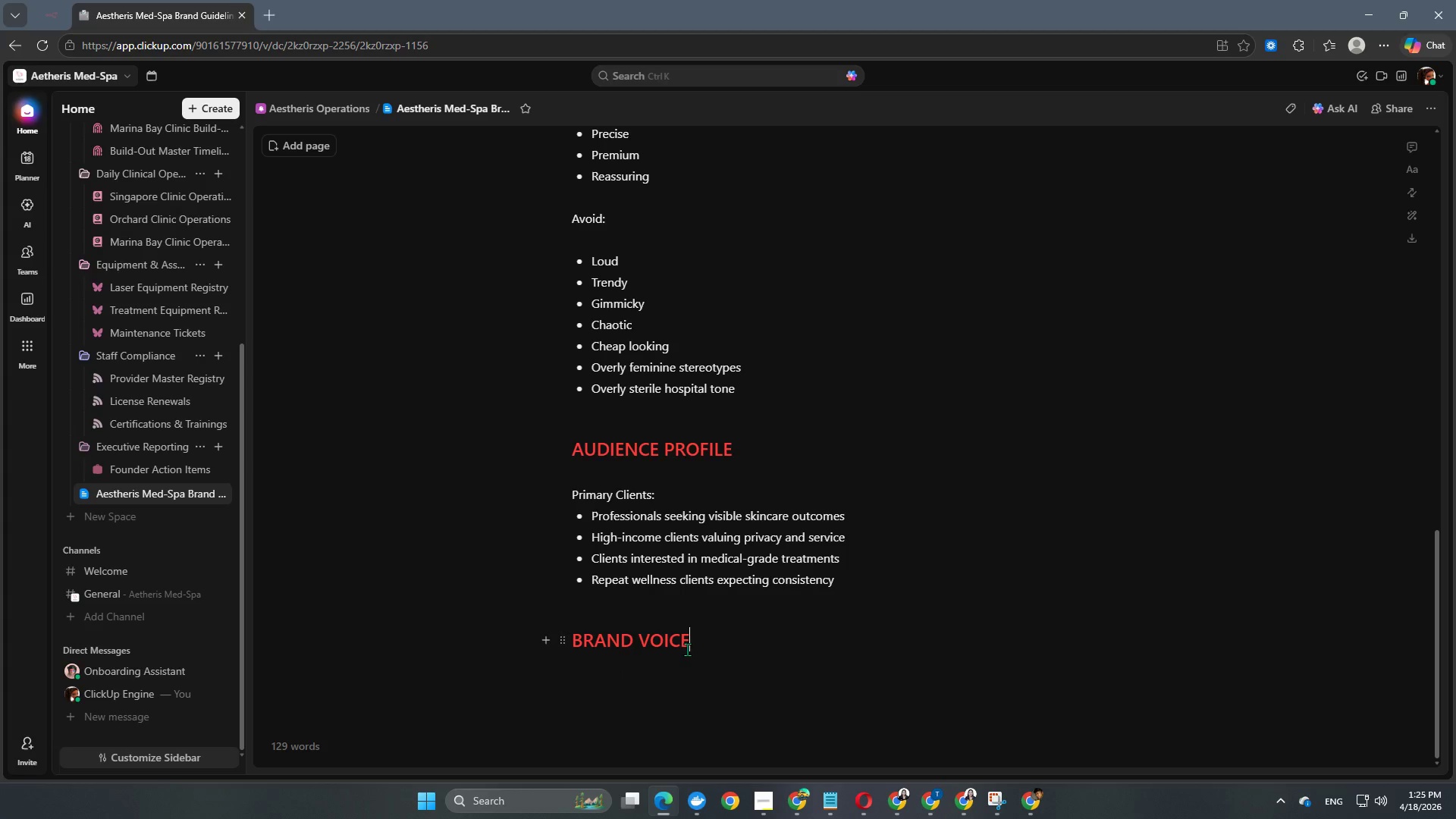 
key(Enter)
 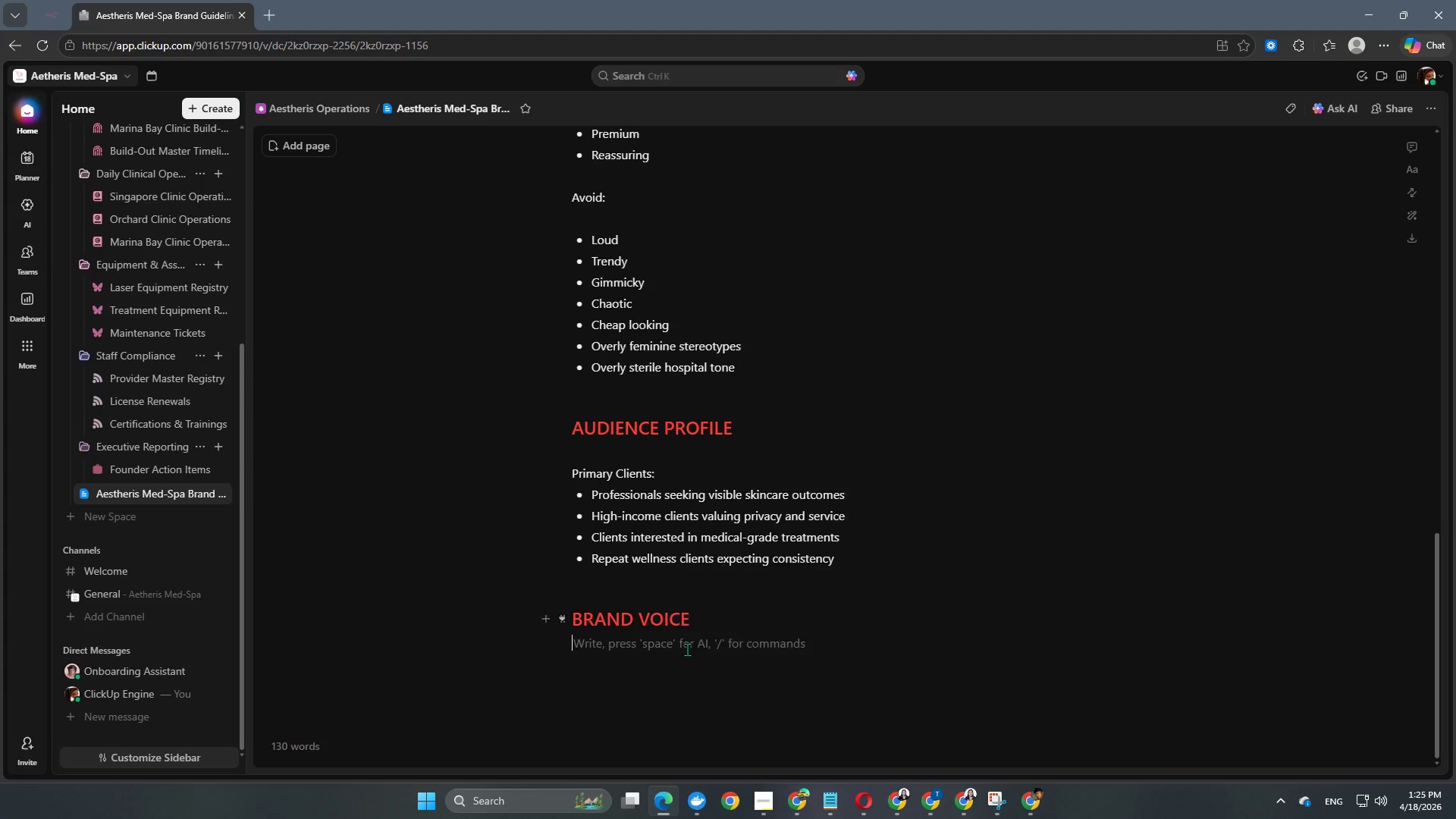 
key(Enter)
 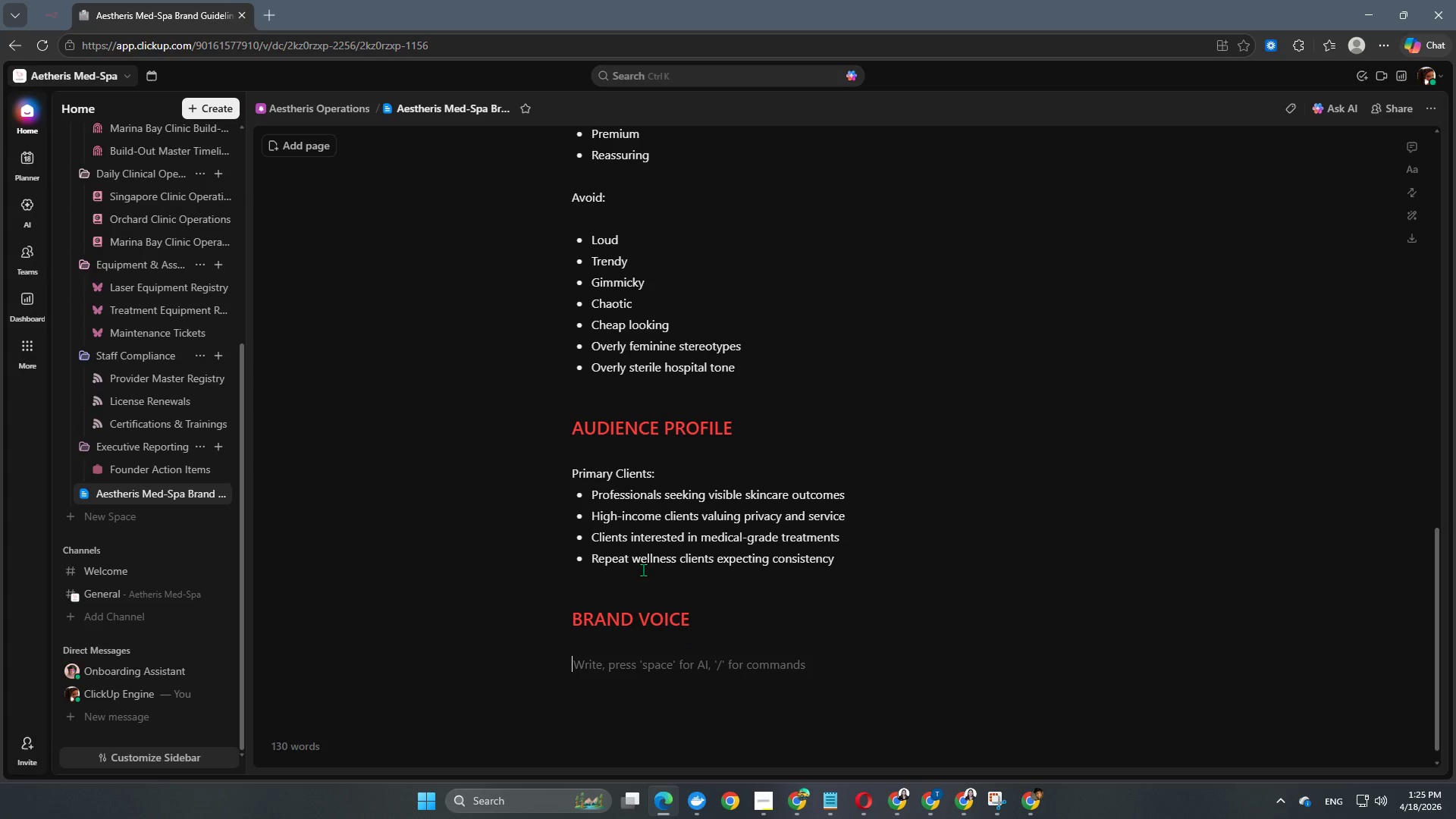 
scroll: coordinate [646, 523], scroll_direction: down, amount: 8.0
 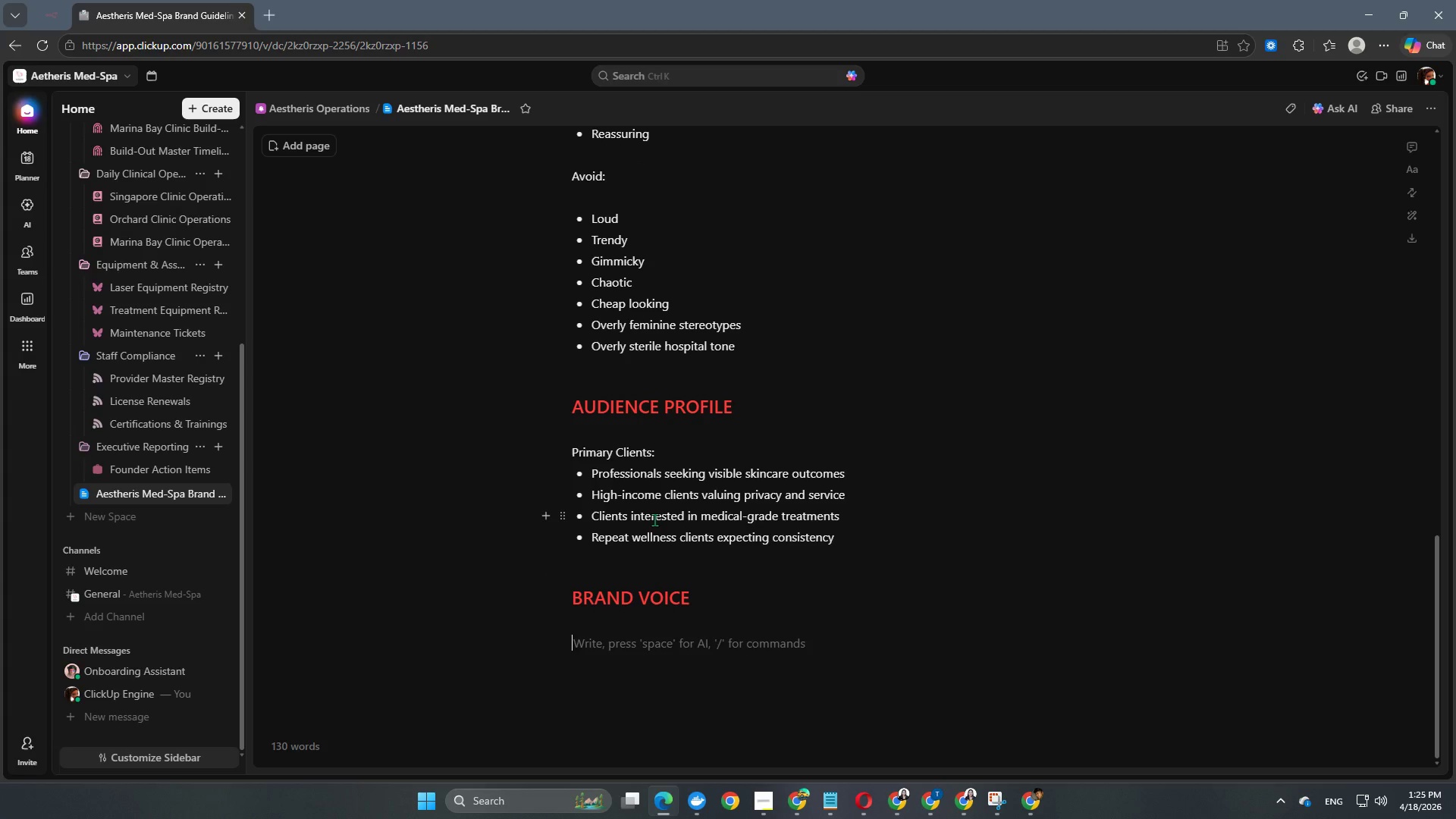 
type(Tone)
key(Backspace)
key(Backspace)
key(Backspace)
key(Backspace)
type(tONE SHOULD BE CONCISE, CONFIDENT, POLISHED, AND WARM.)
 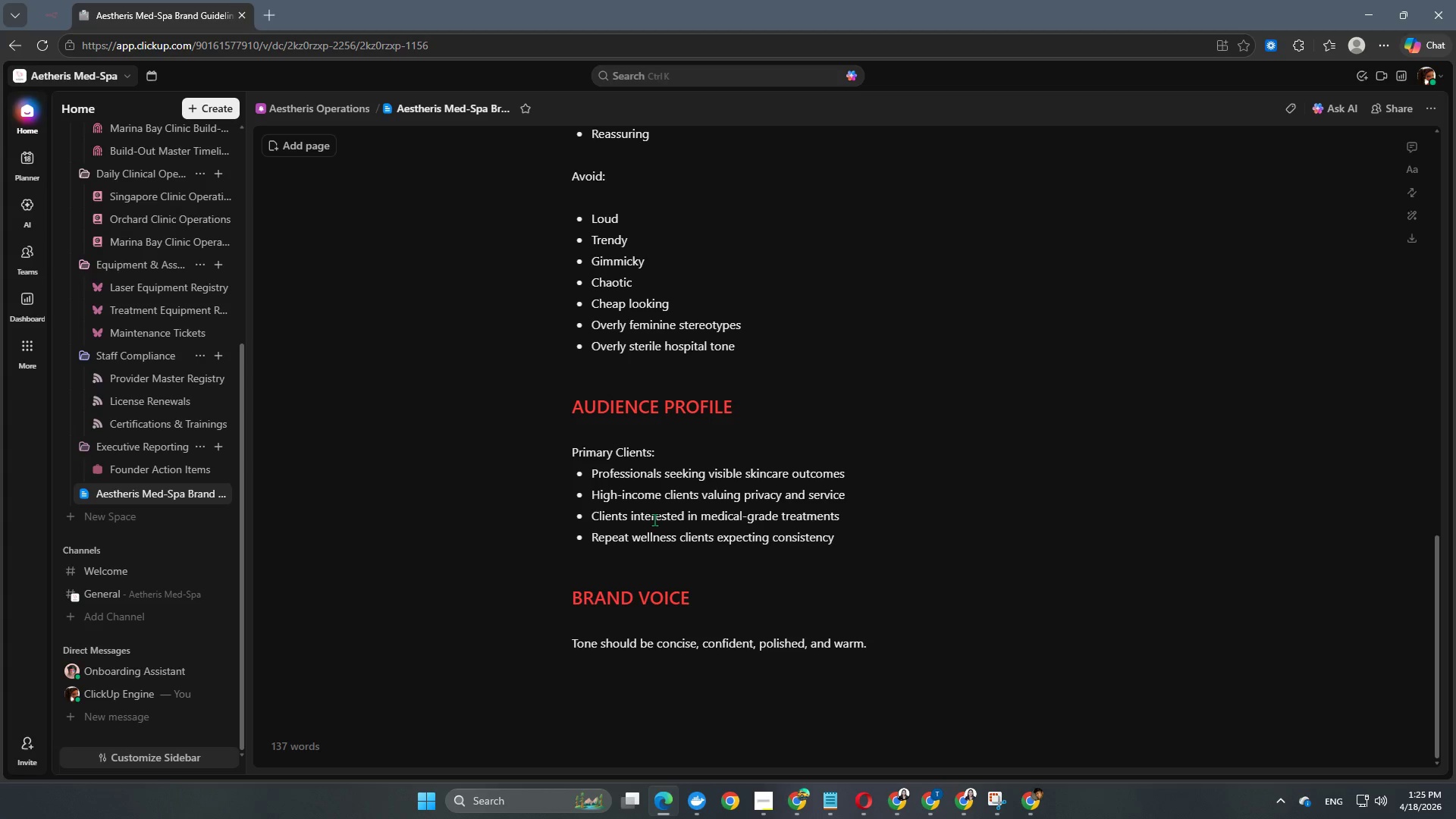 
 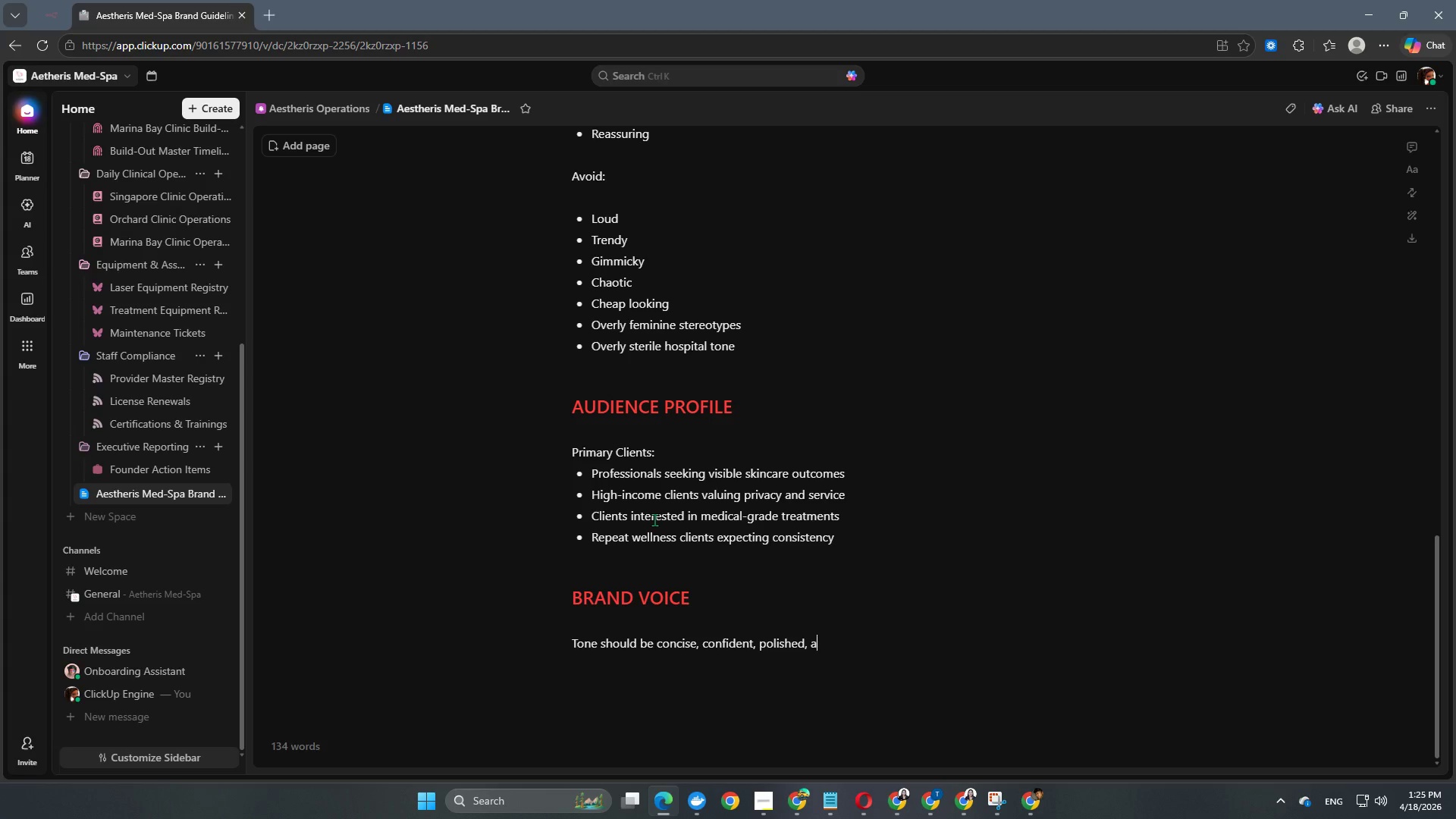 
key(Enter)
 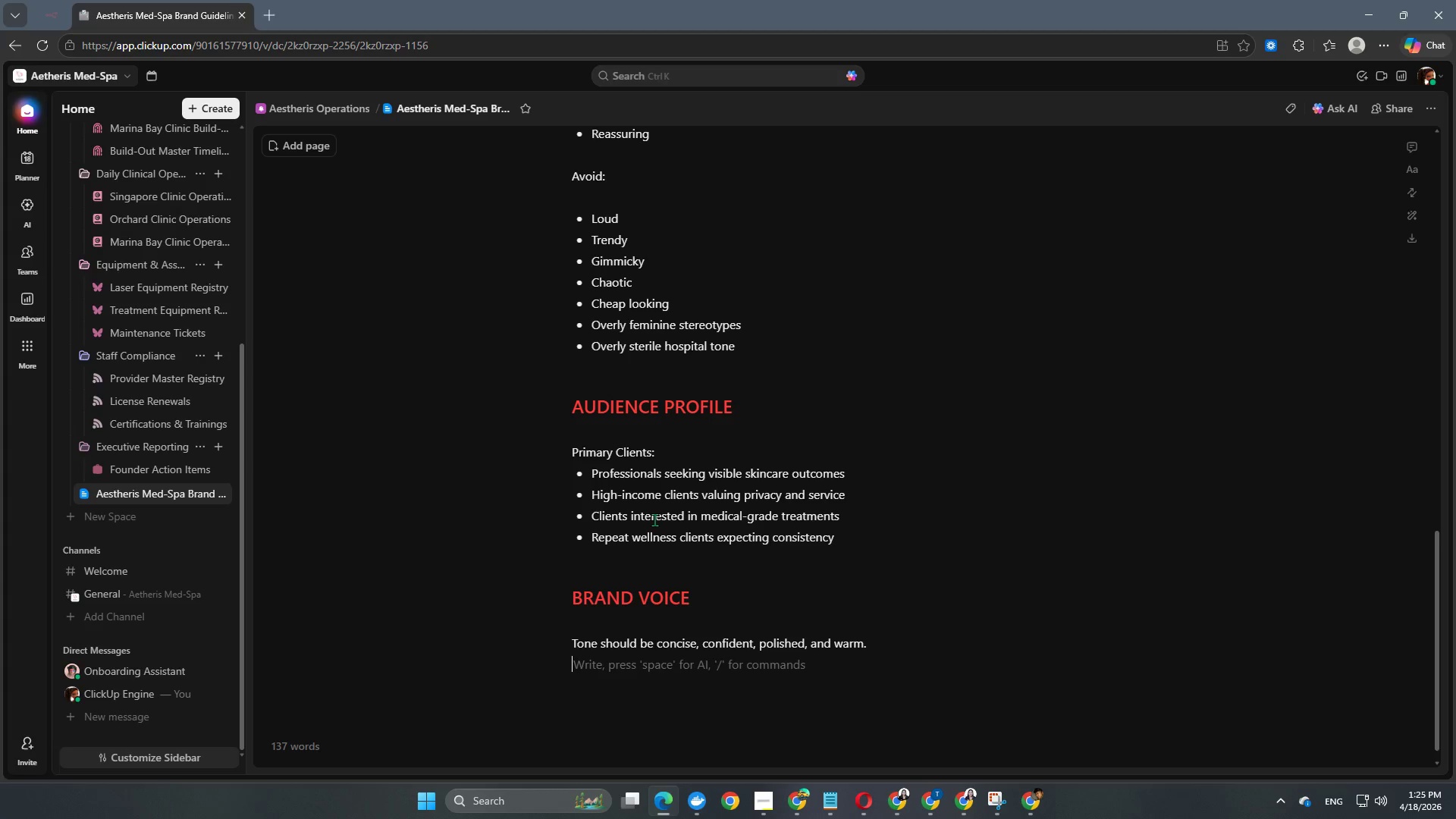 
key(Enter)
 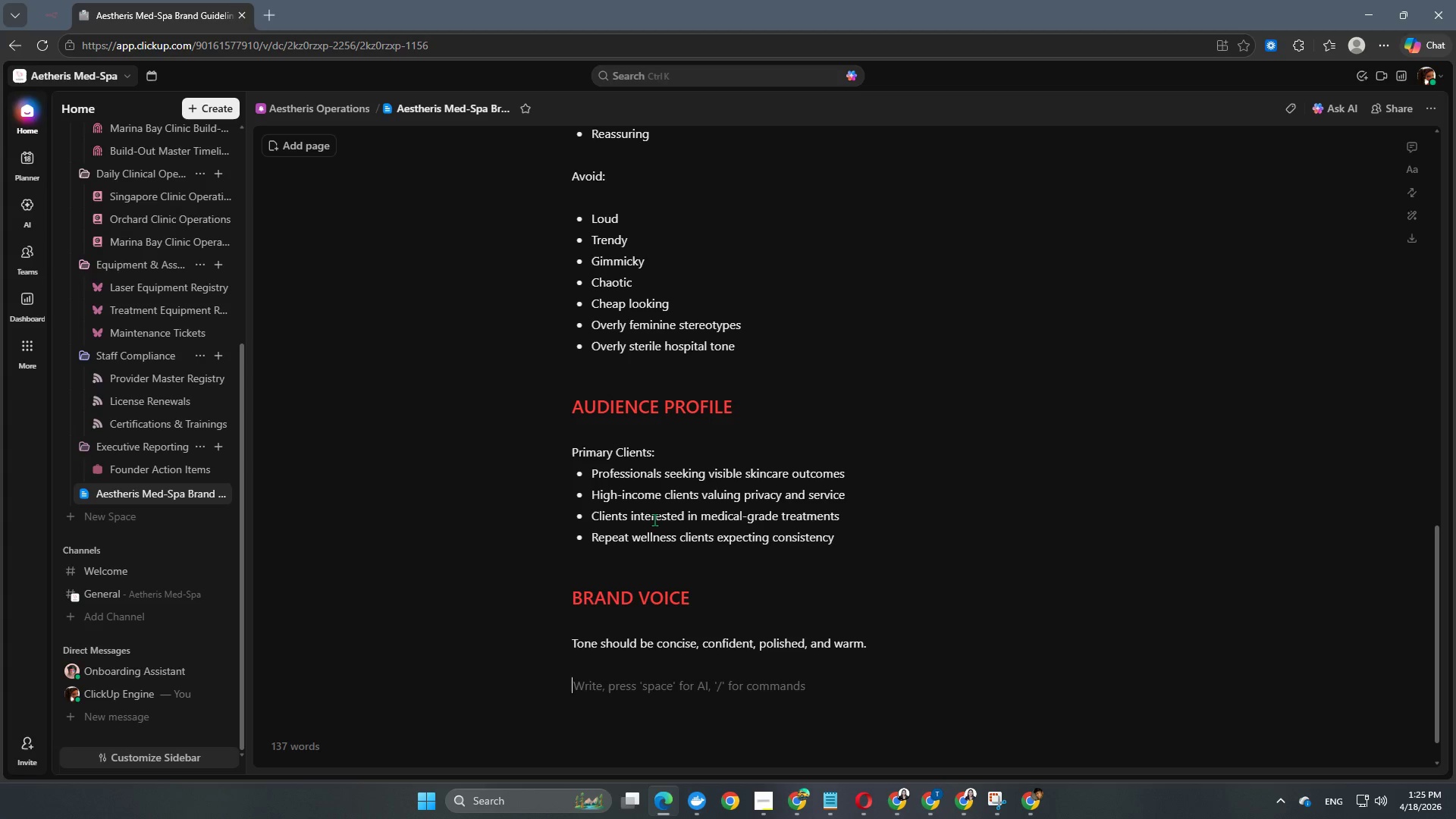 
type(Use:)
 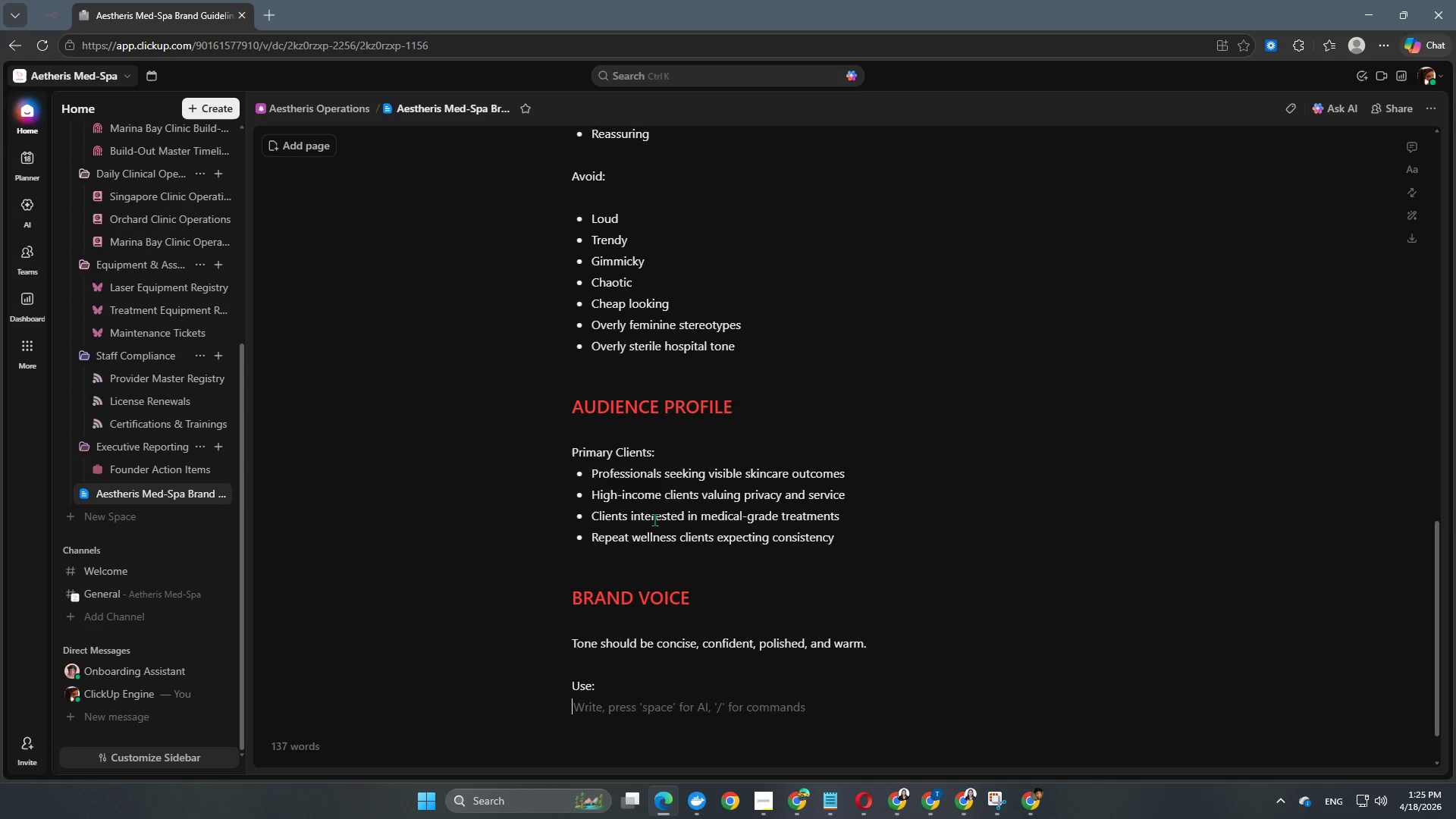 
 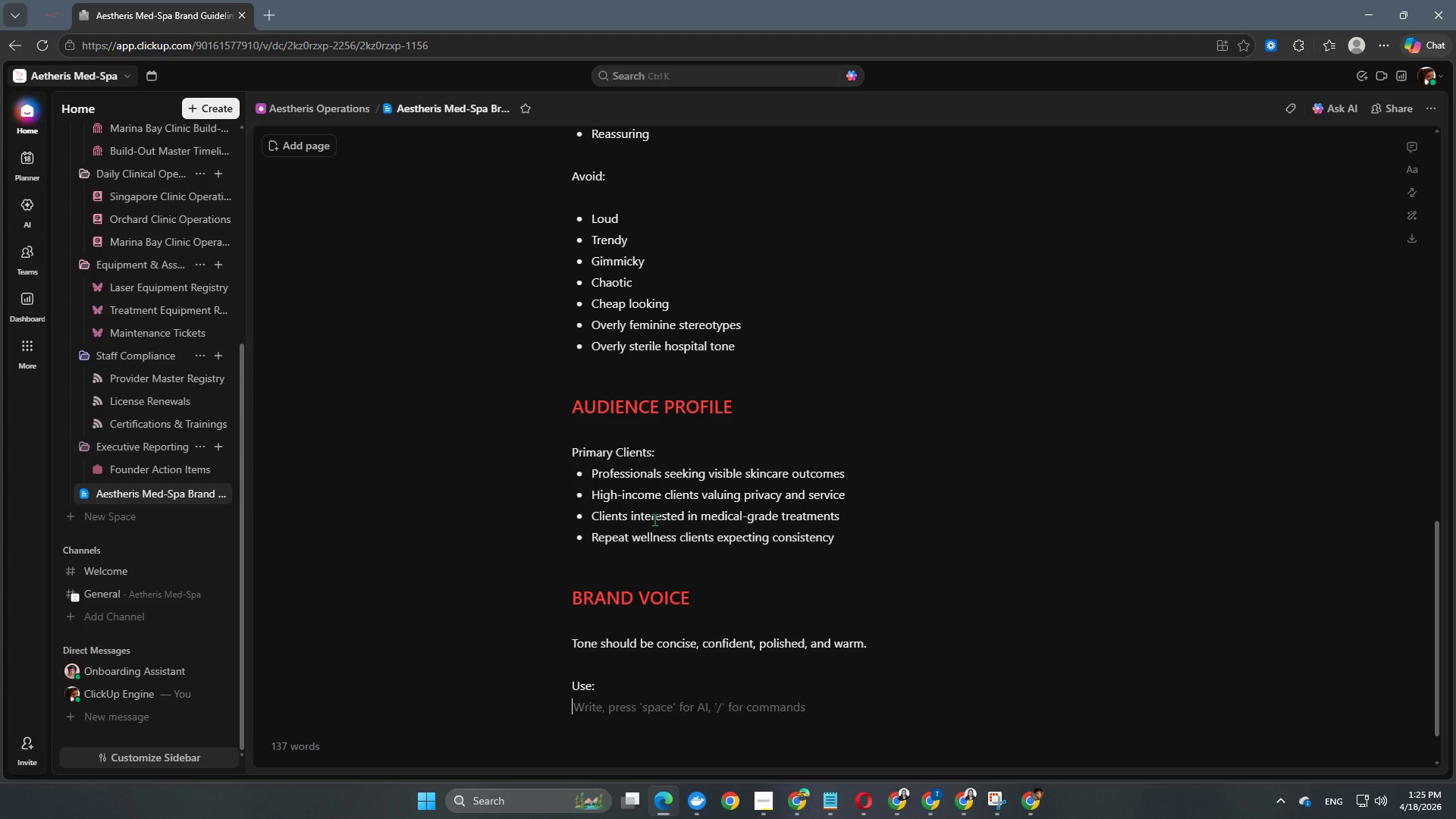 
key(Enter)
 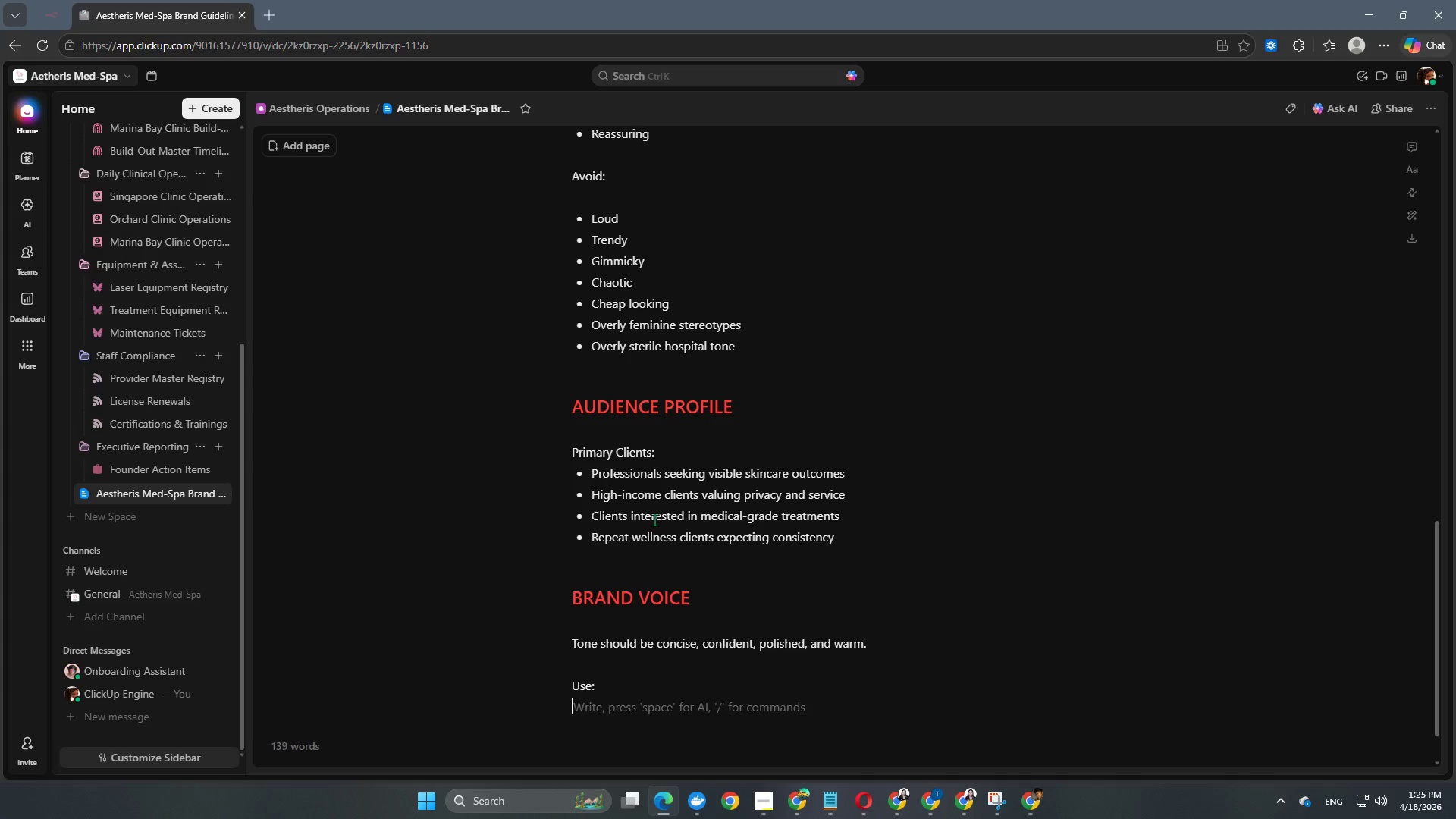 
key(Minus)
 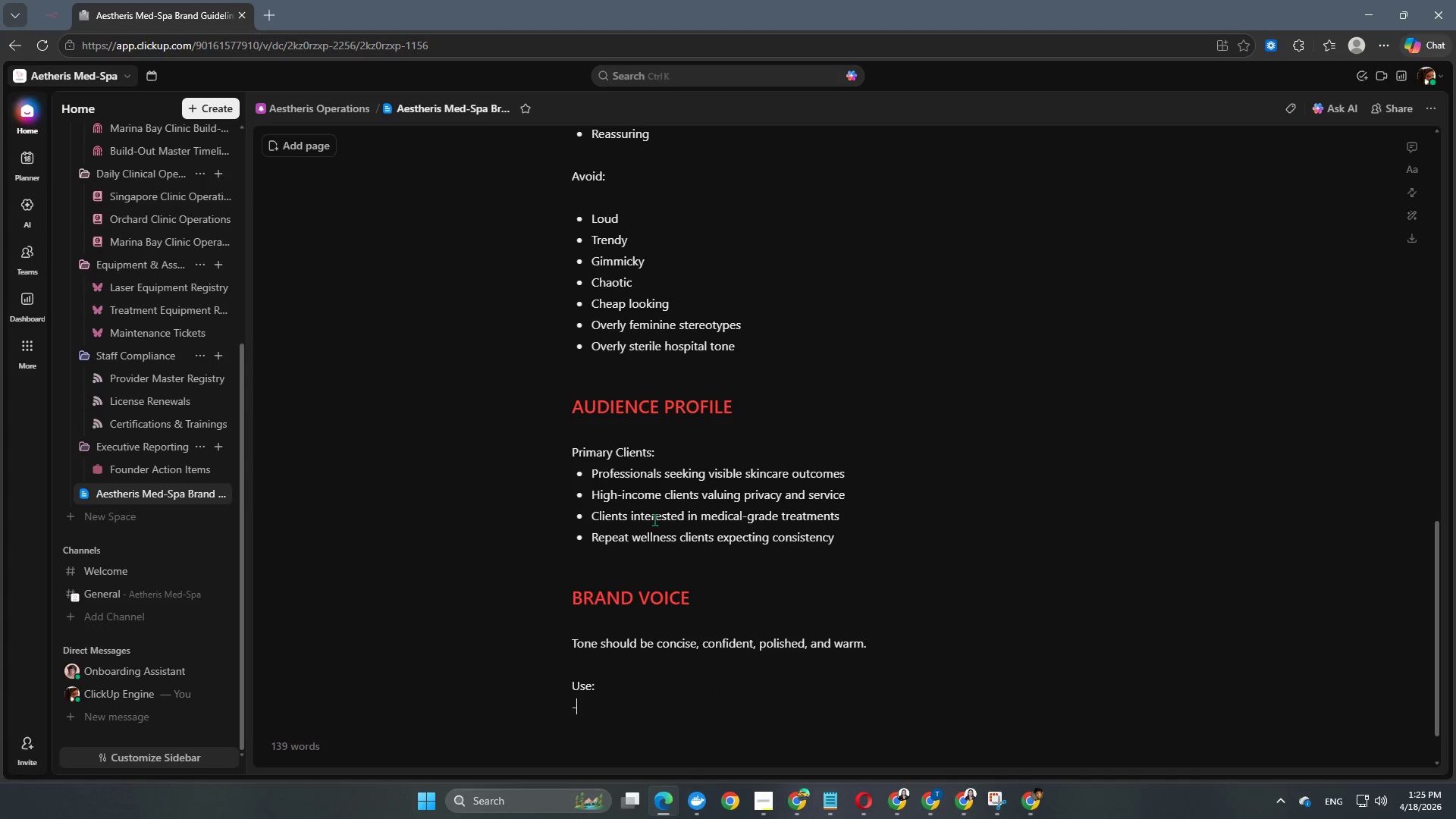 
key(Space)
 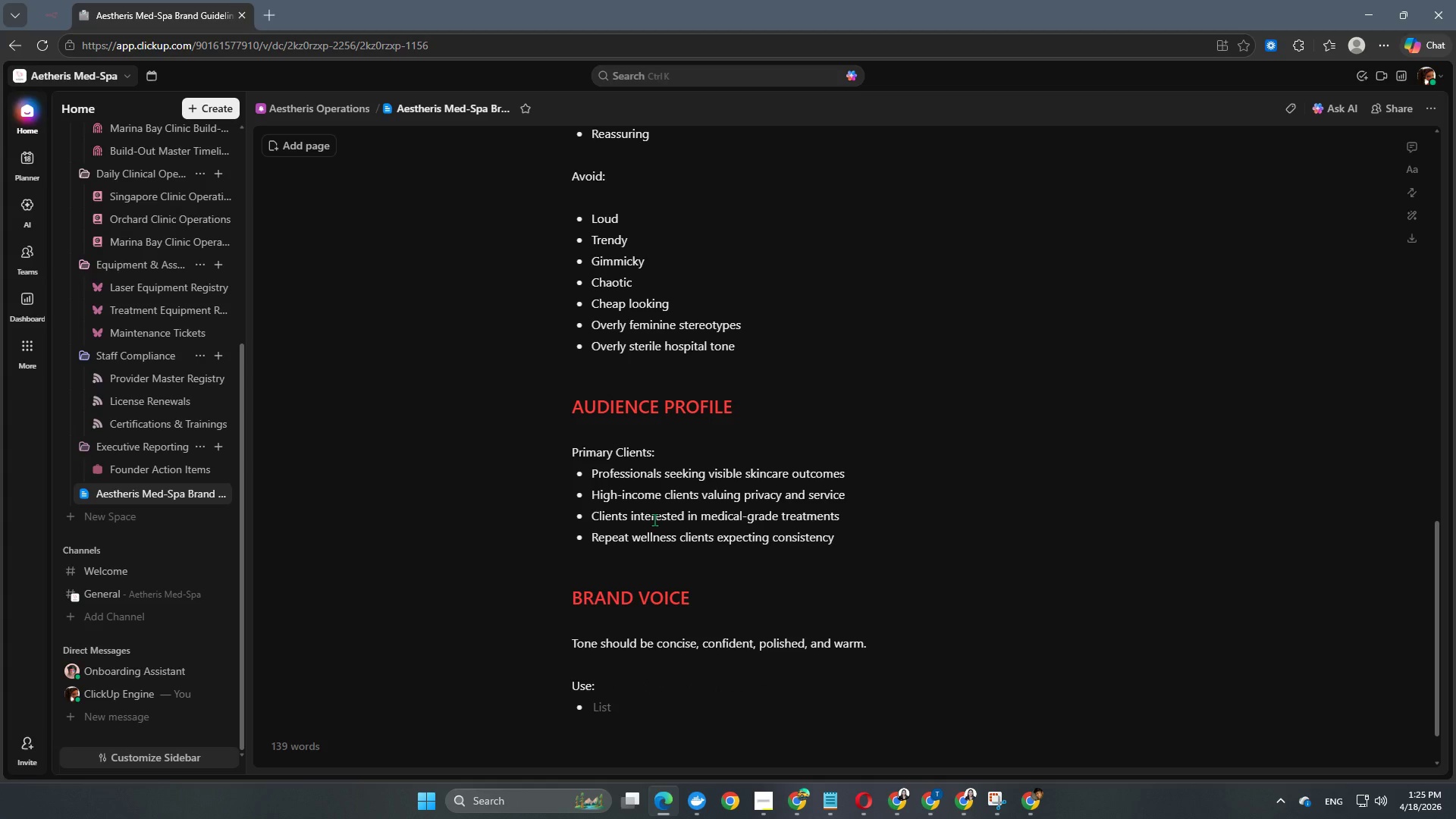 
scroll: coordinate [651, 747], scroll_direction: down, amount: 6.0
 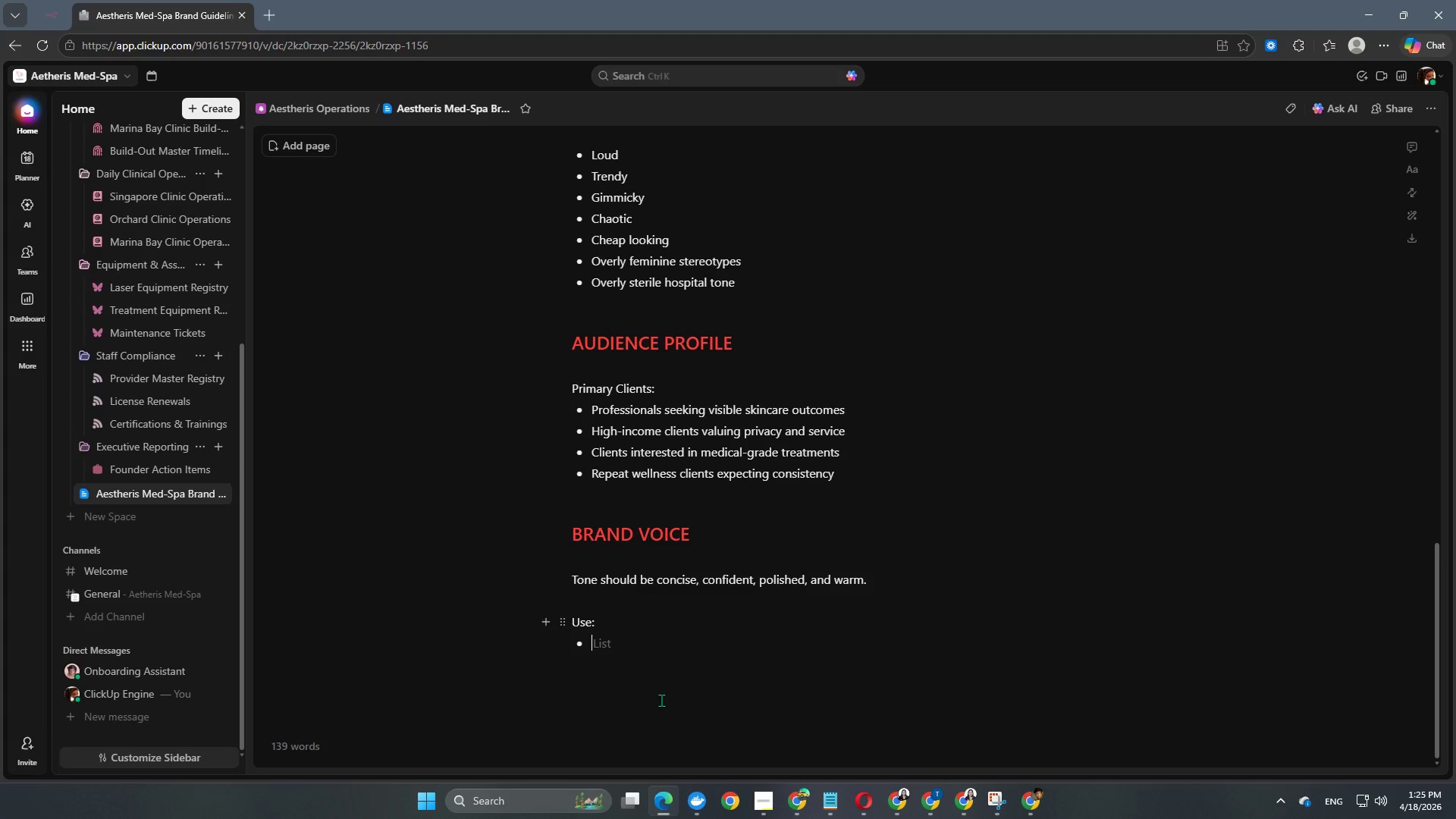 
type(Clear treatment language)
 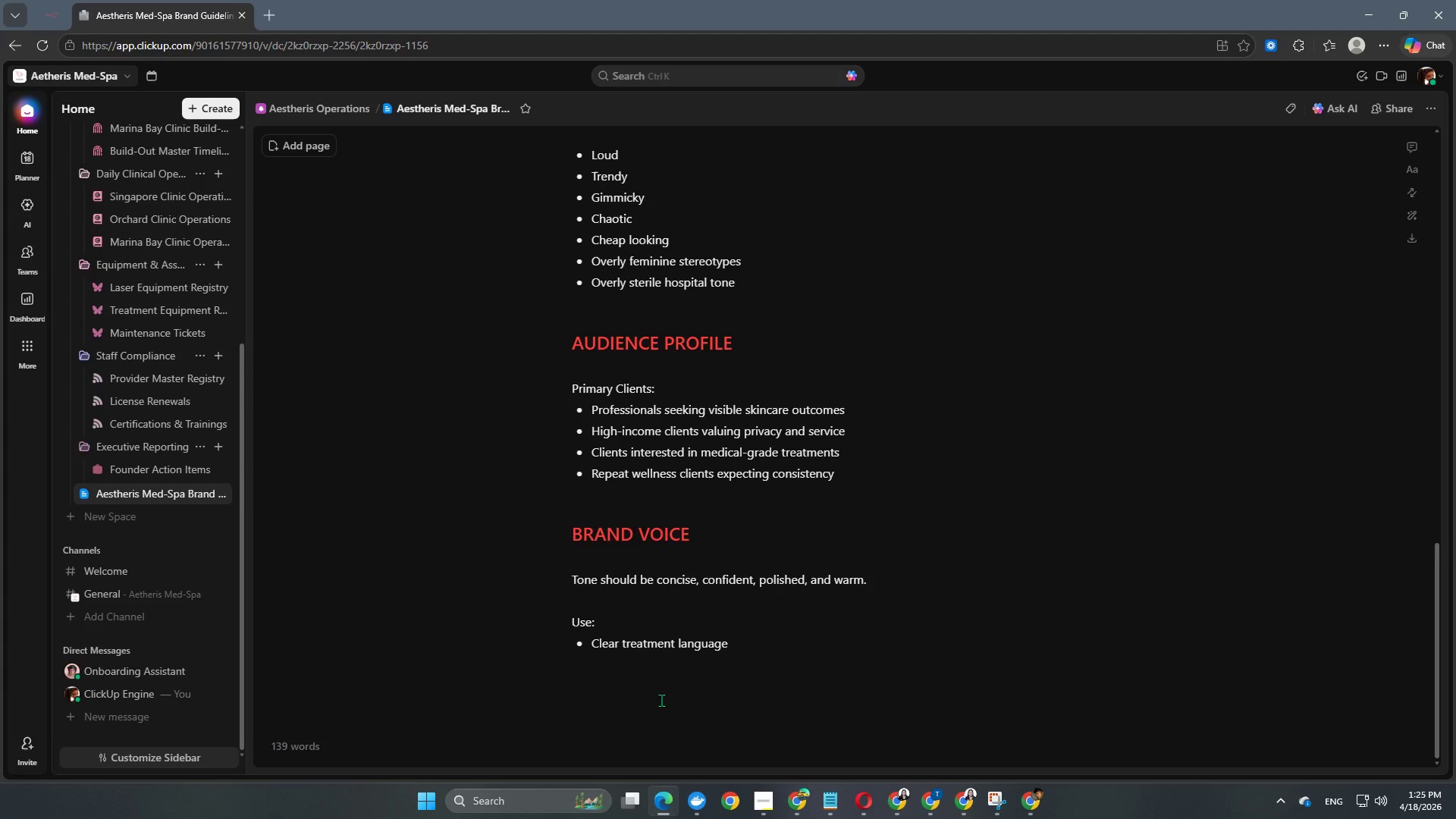 
key(Enter)
 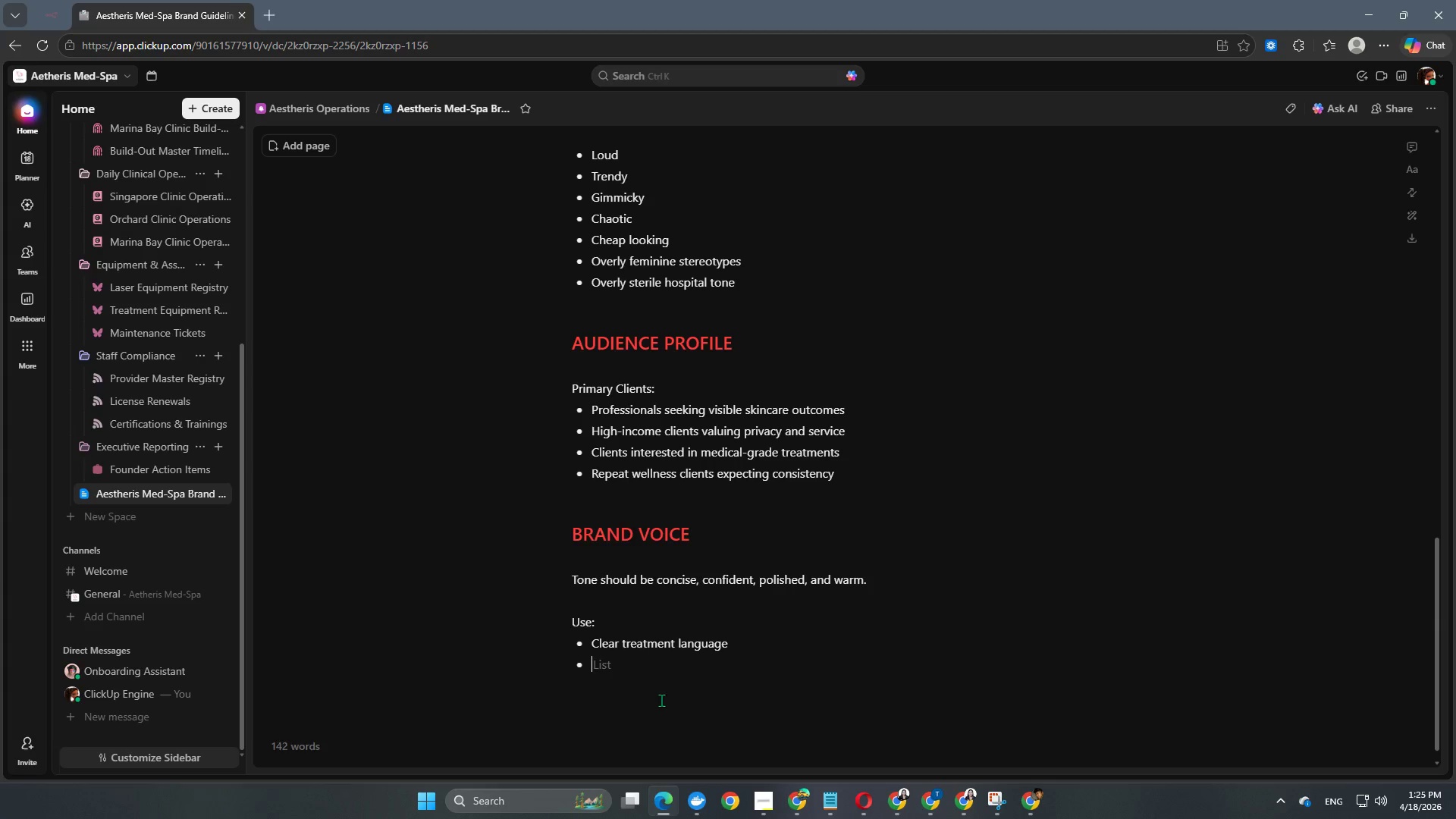 
type(Expert guidance)
 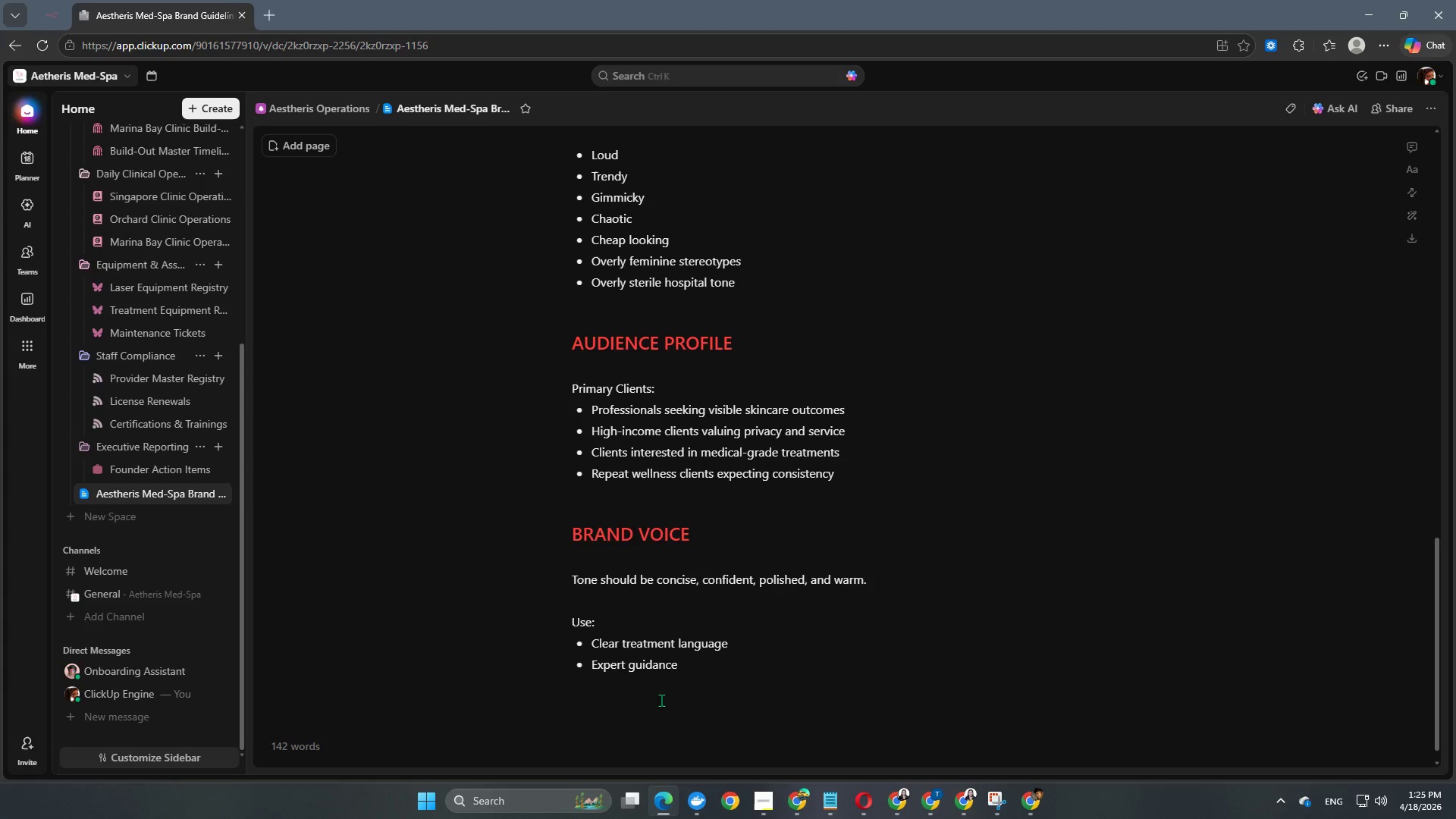 
key(Enter)
 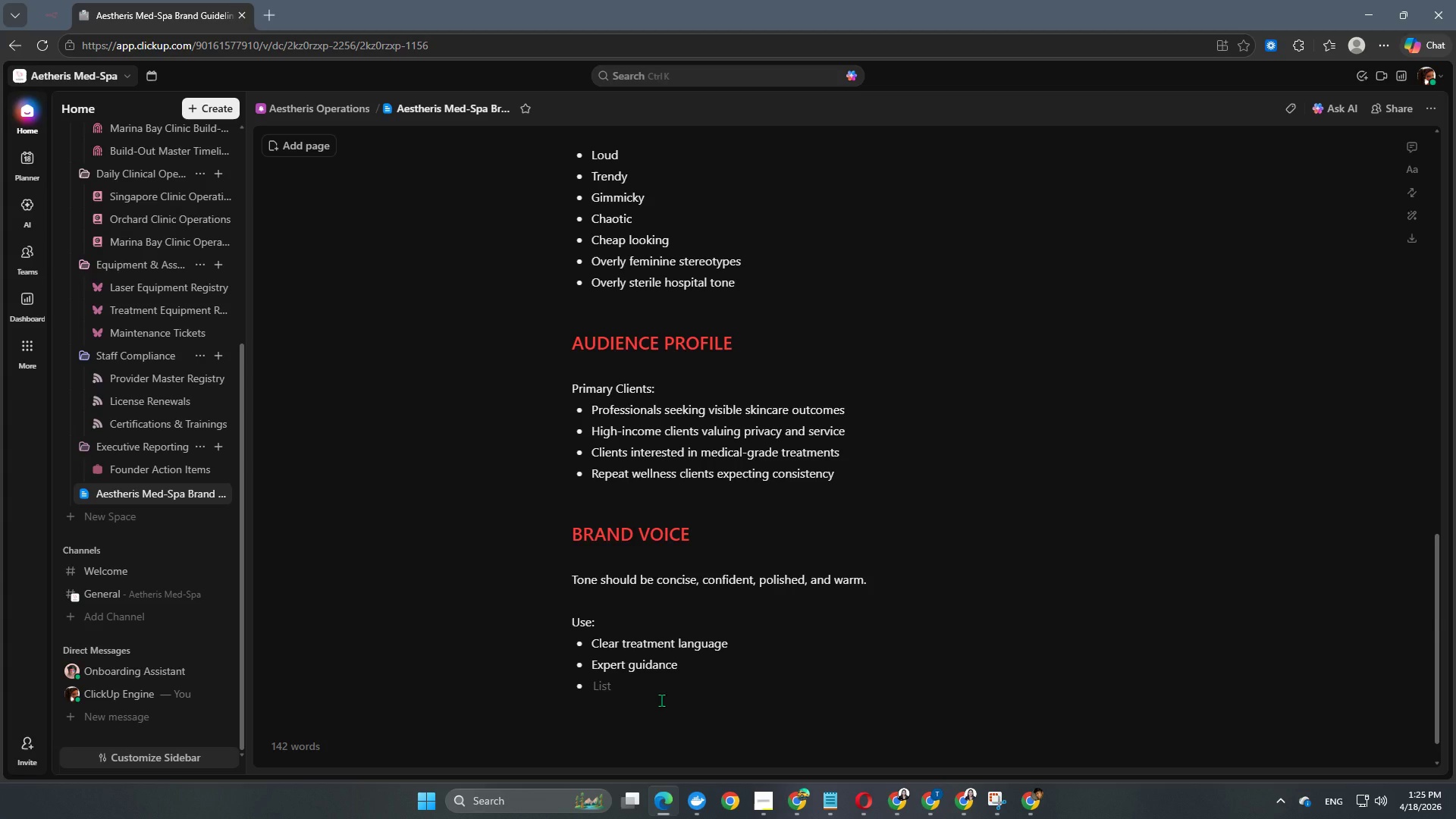 
type(Calm confidence)
 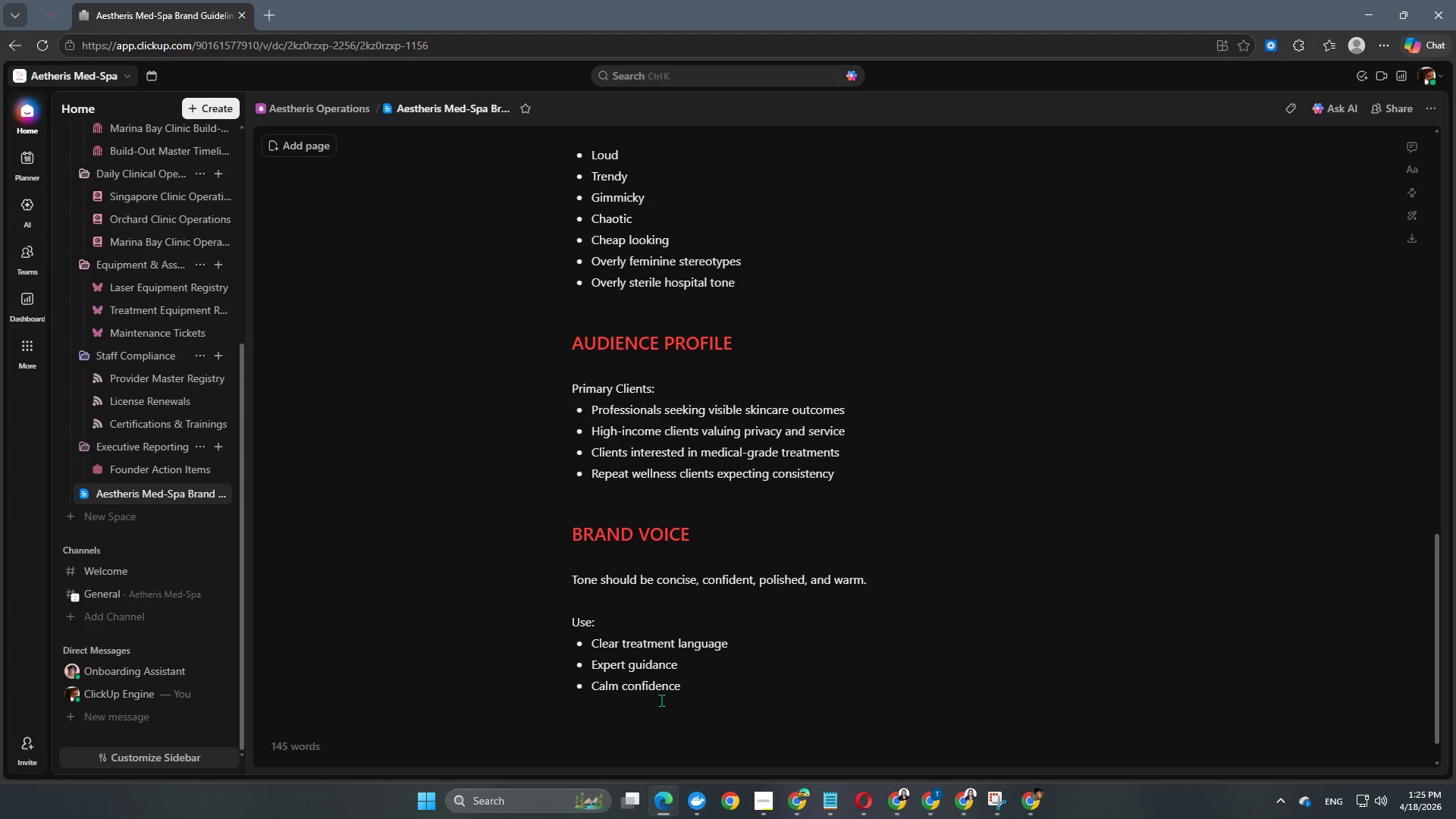 
key(Enter)
 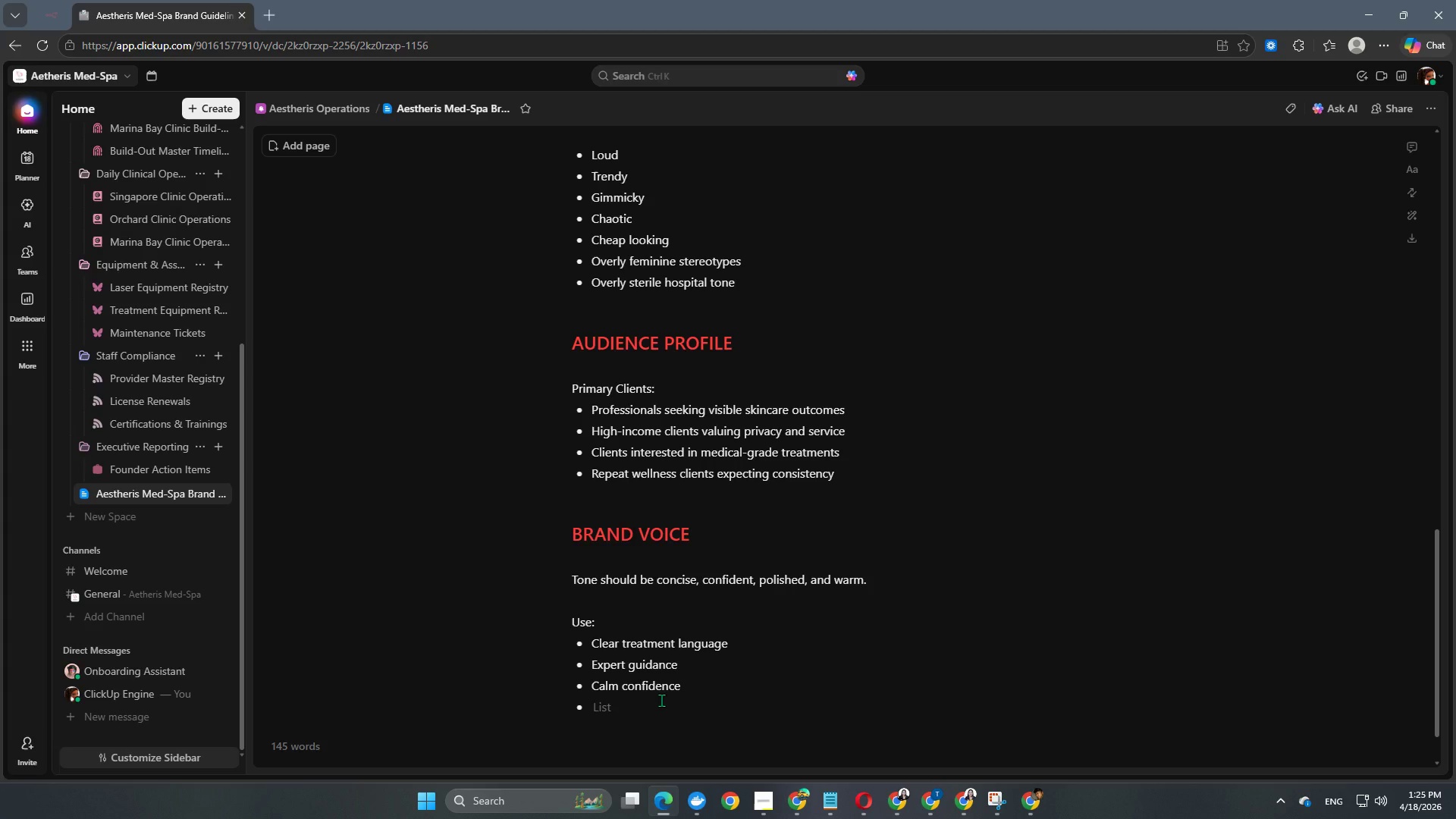 
type(Respectful hospitality)
 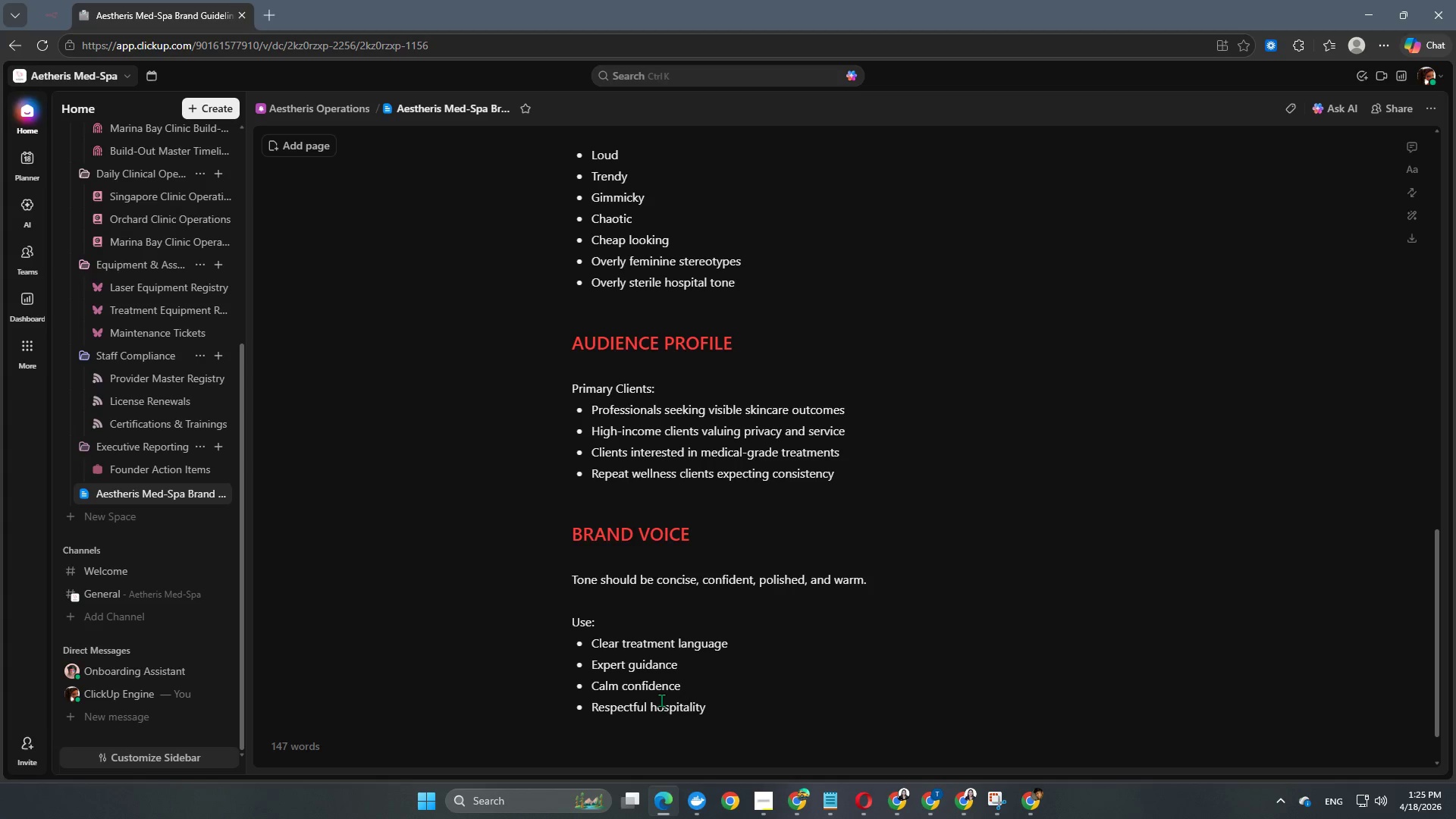 
key(Enter)
 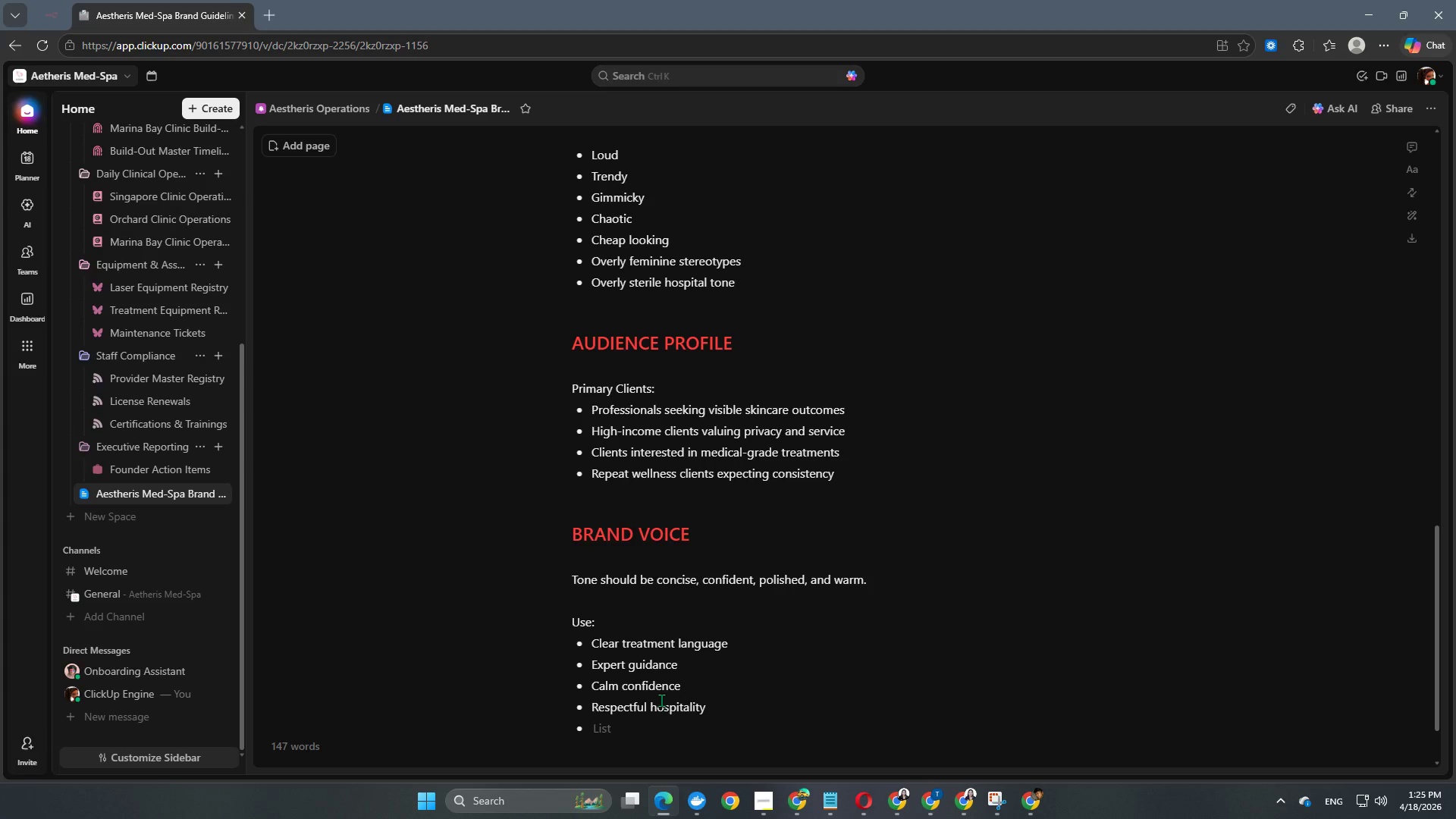 
type(MO)
key(Backspace)
type(oderm sopho)
key(Backspace)
type(ios)
key(Backspace)
key(Backspace)
type(stication)
 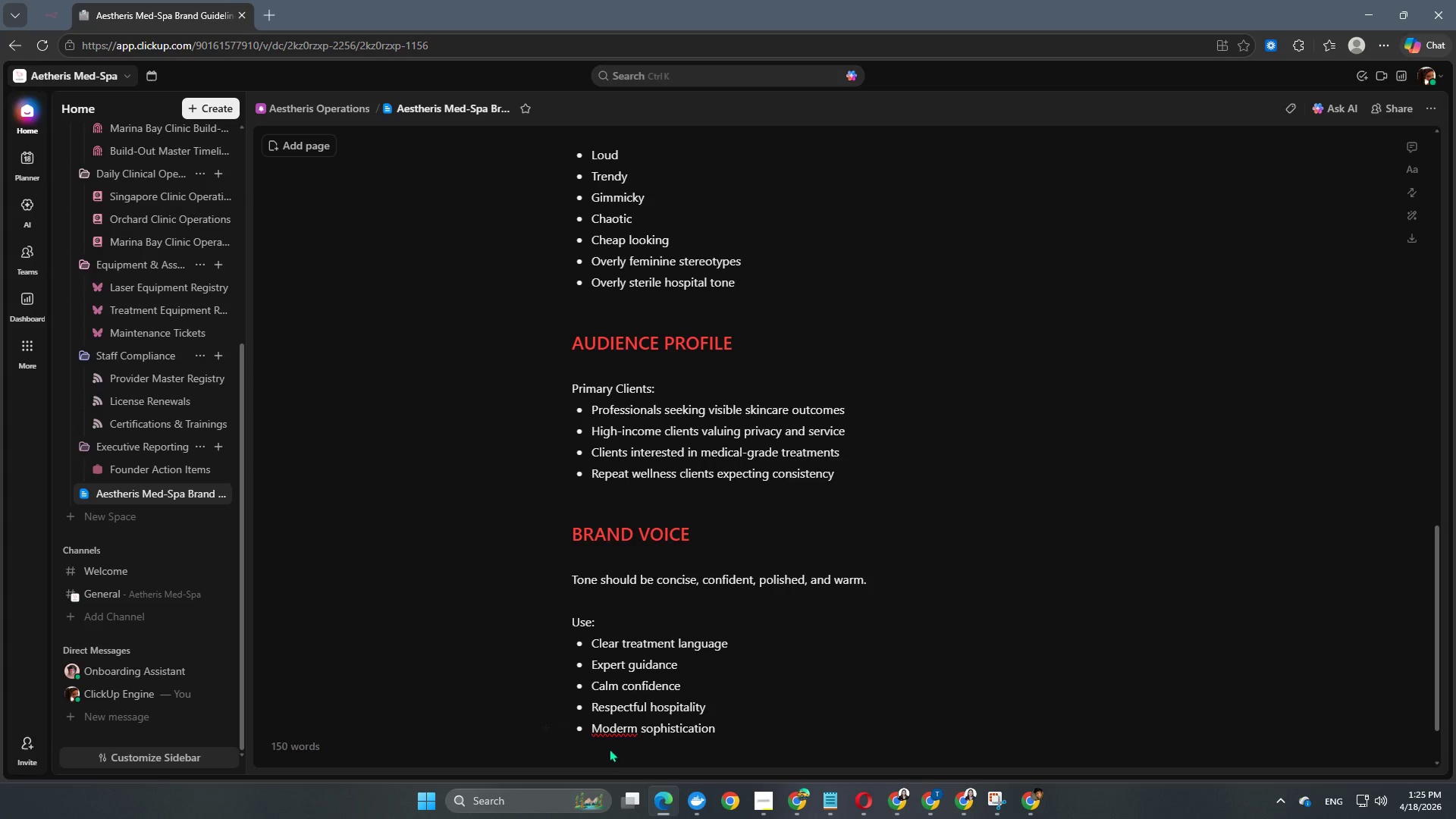 
right_click([613, 730])
 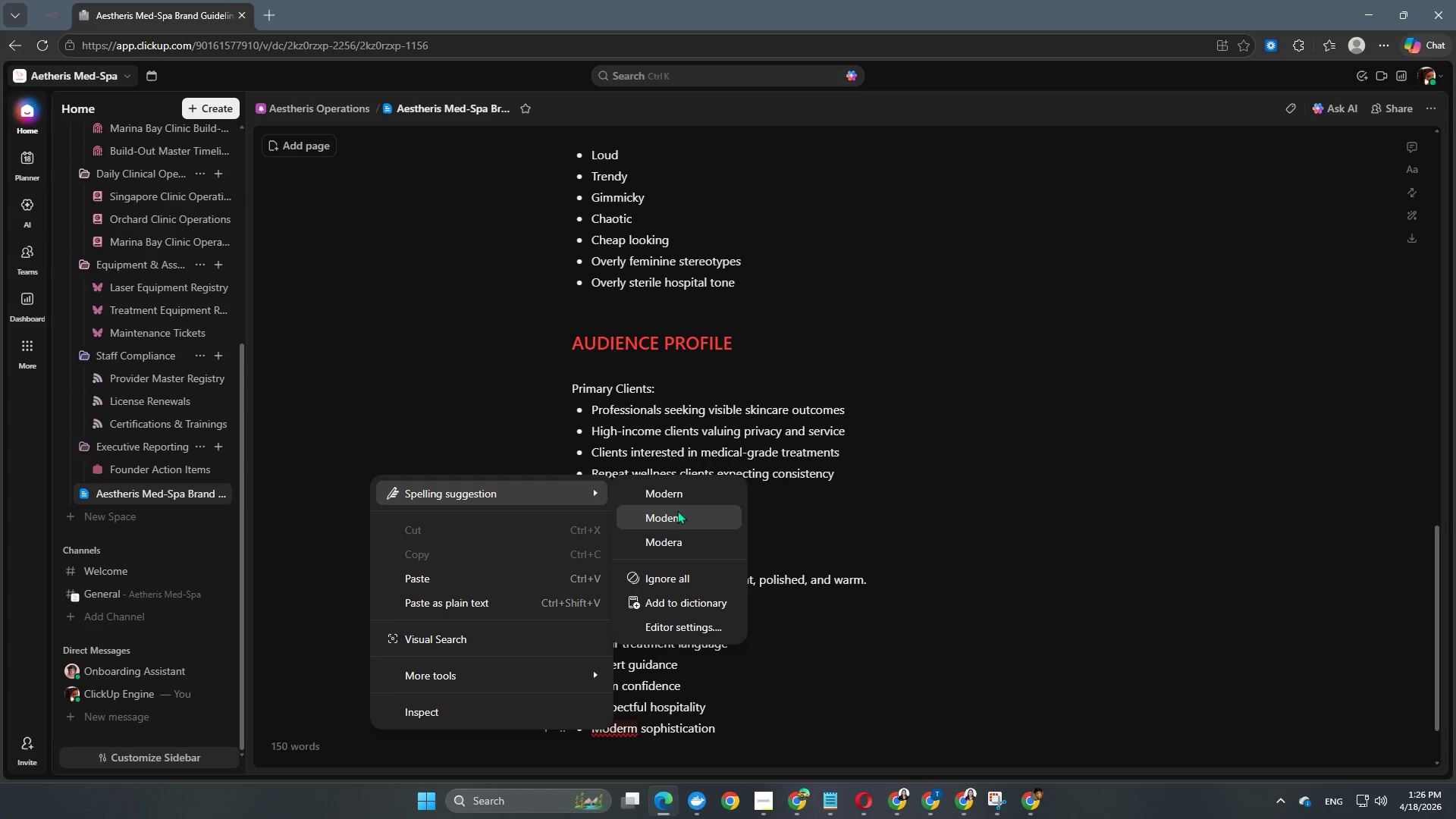 
left_click([677, 498])
 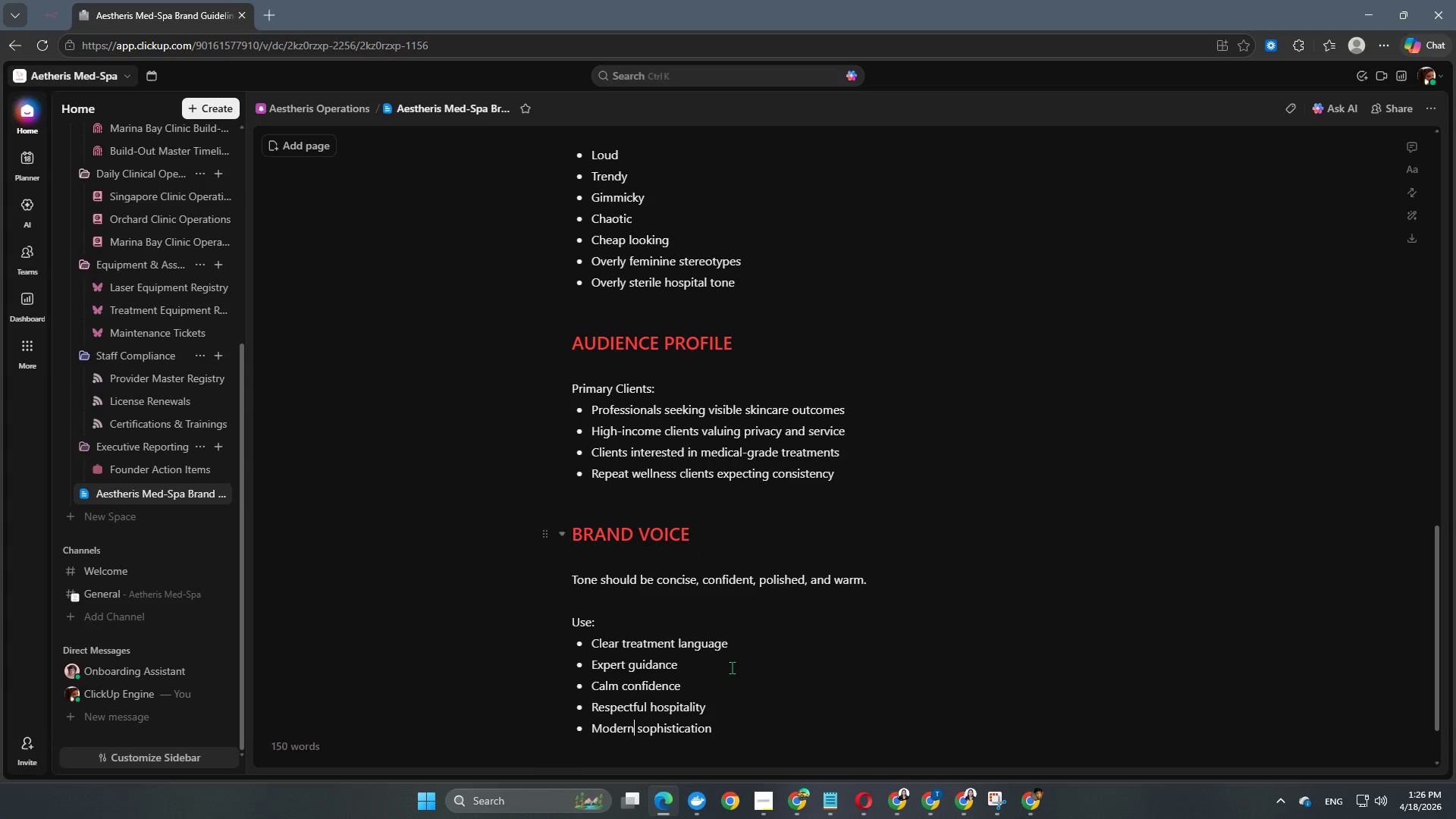 
scroll: coordinate [732, 667], scroll_direction: down, amount: 3.0
 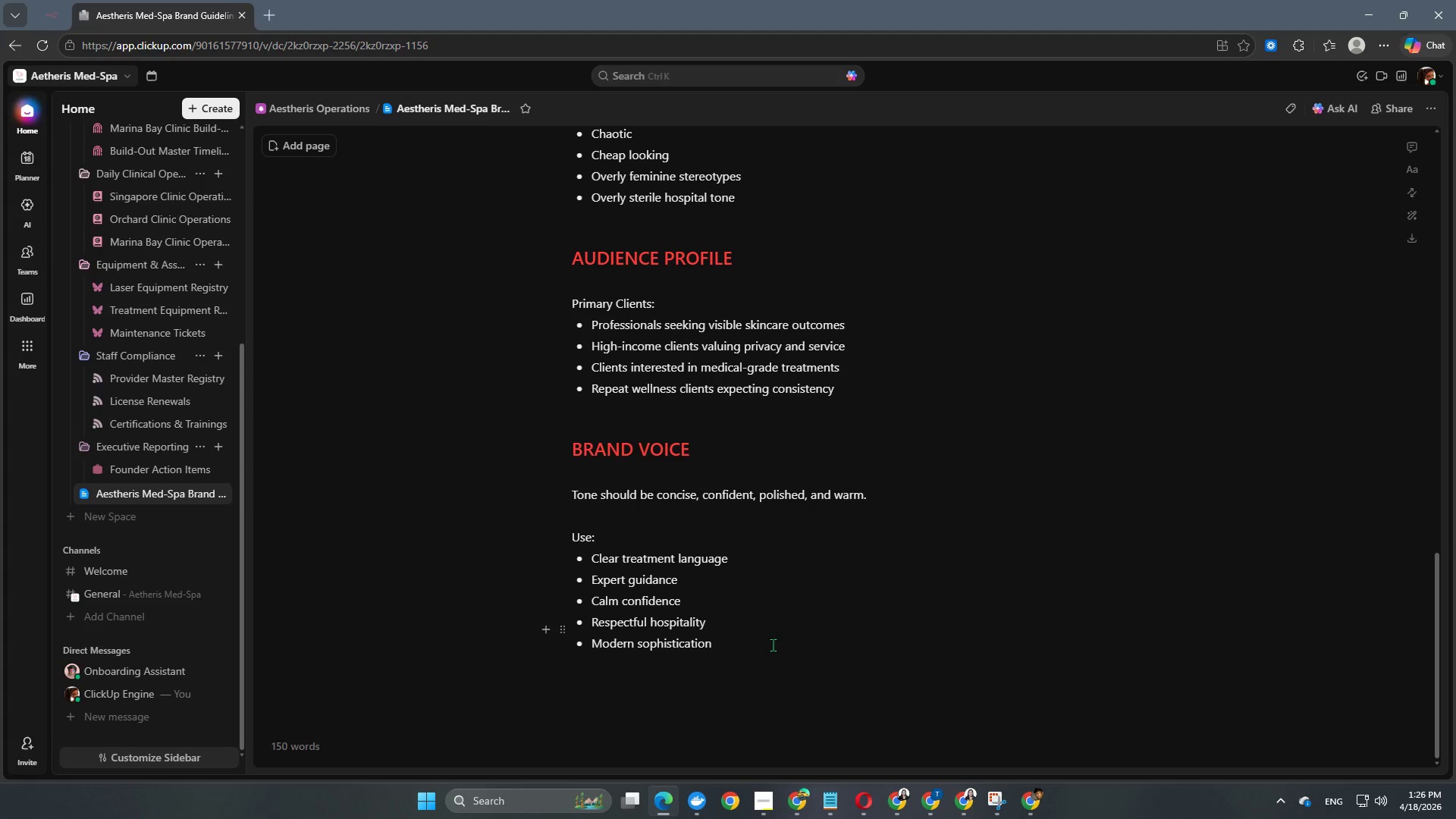 
left_click([772, 645])
 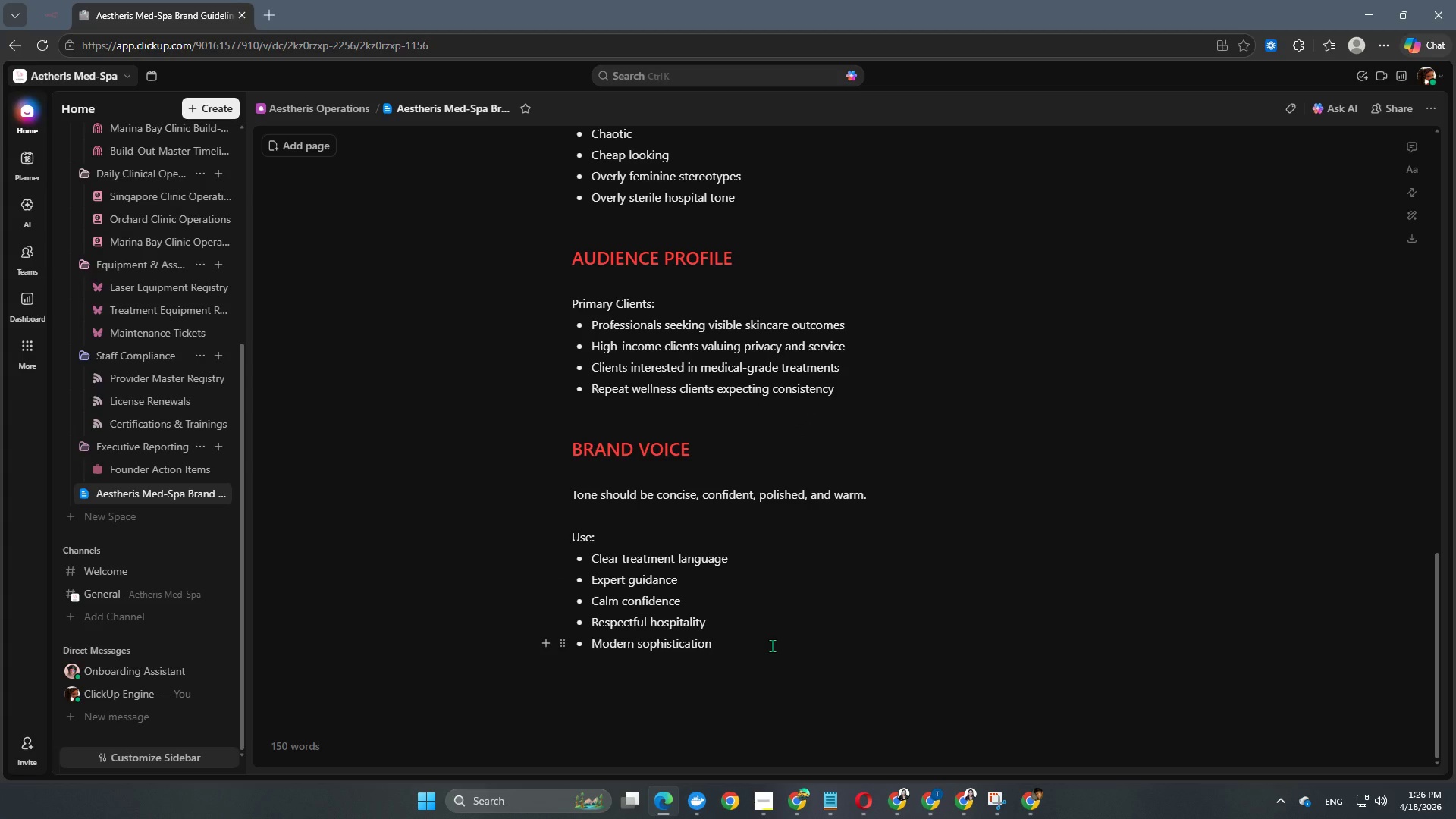 
key(Enter)
 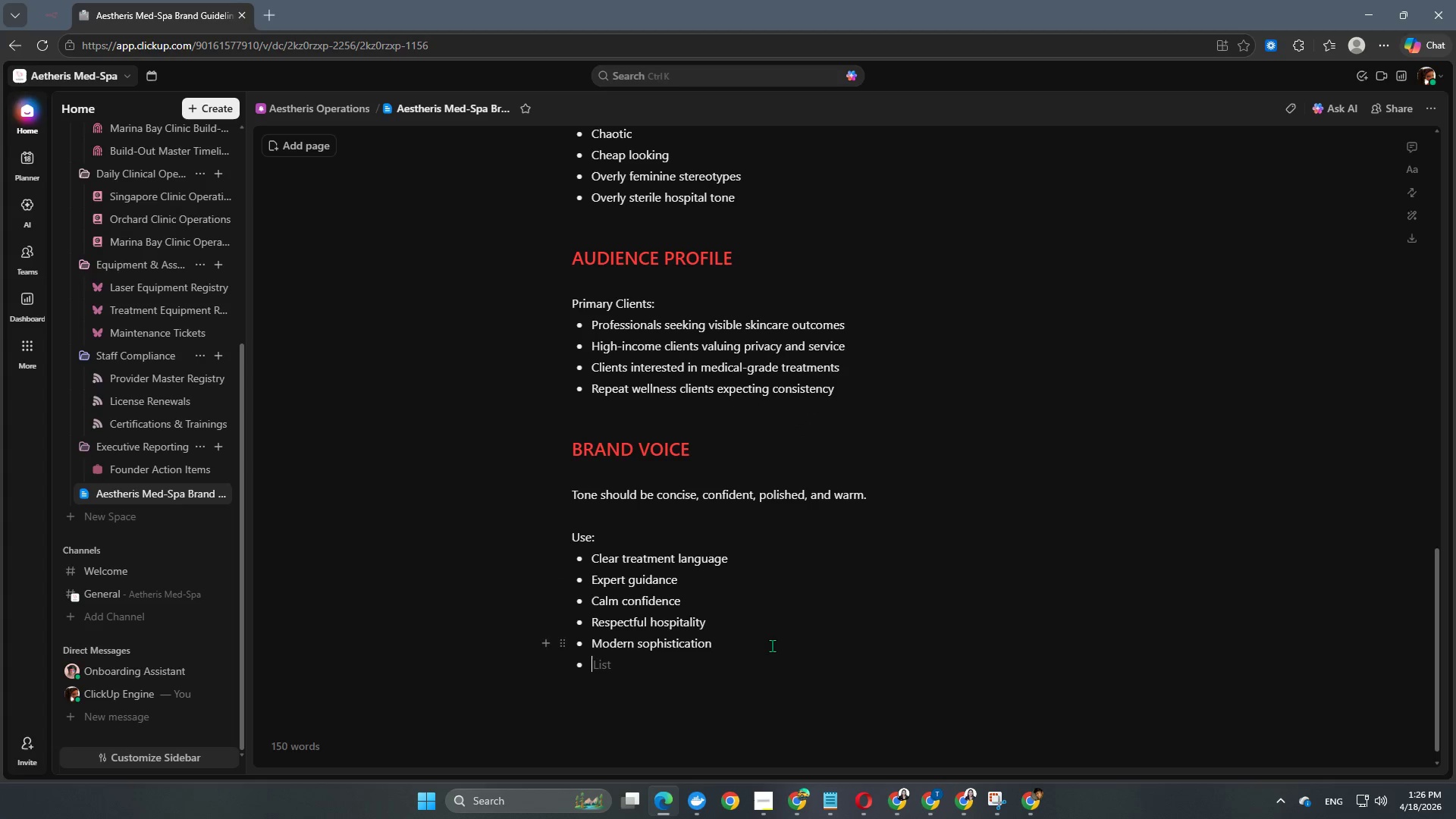 
key(Enter)
 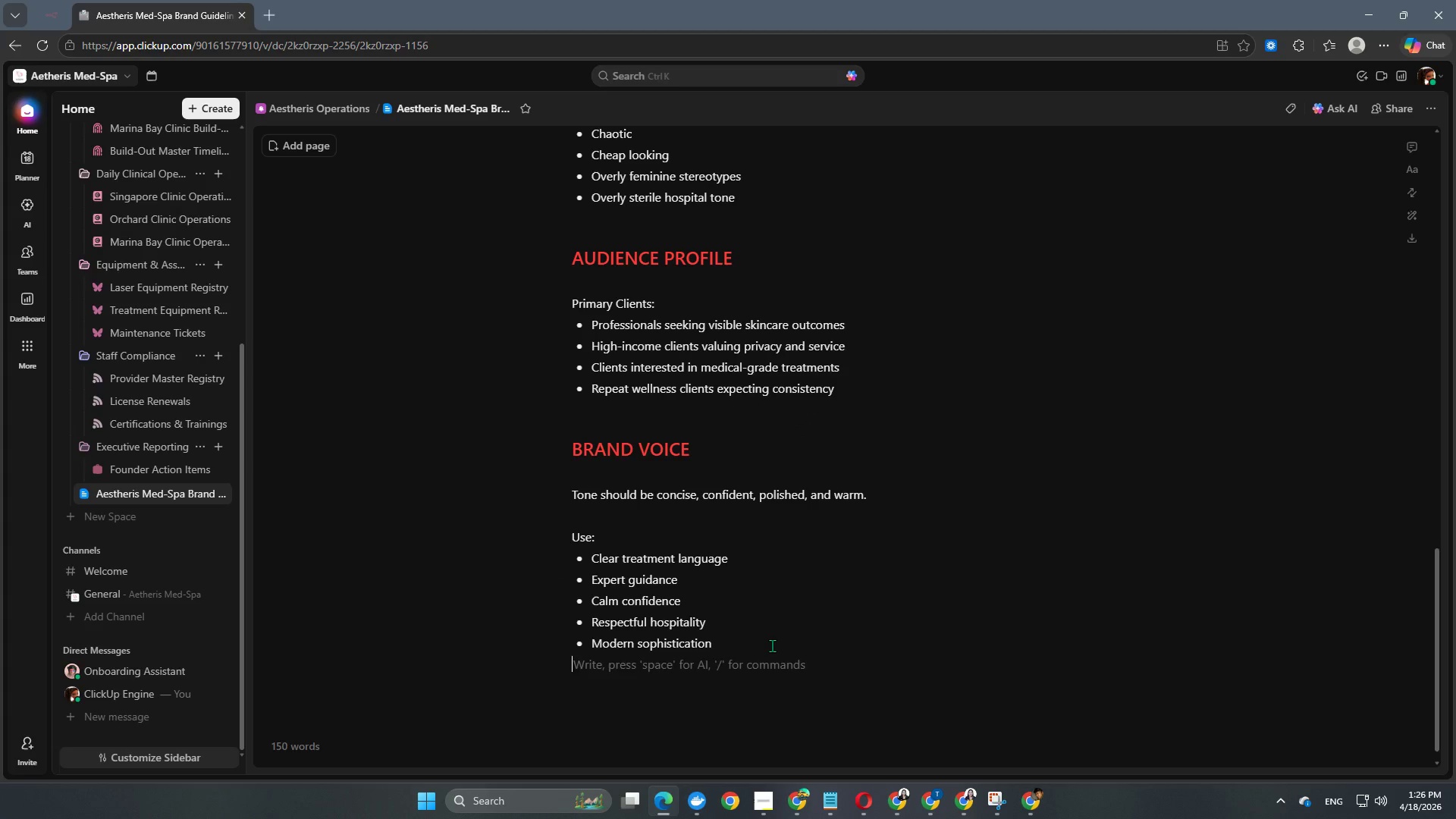 
key(Enter)
 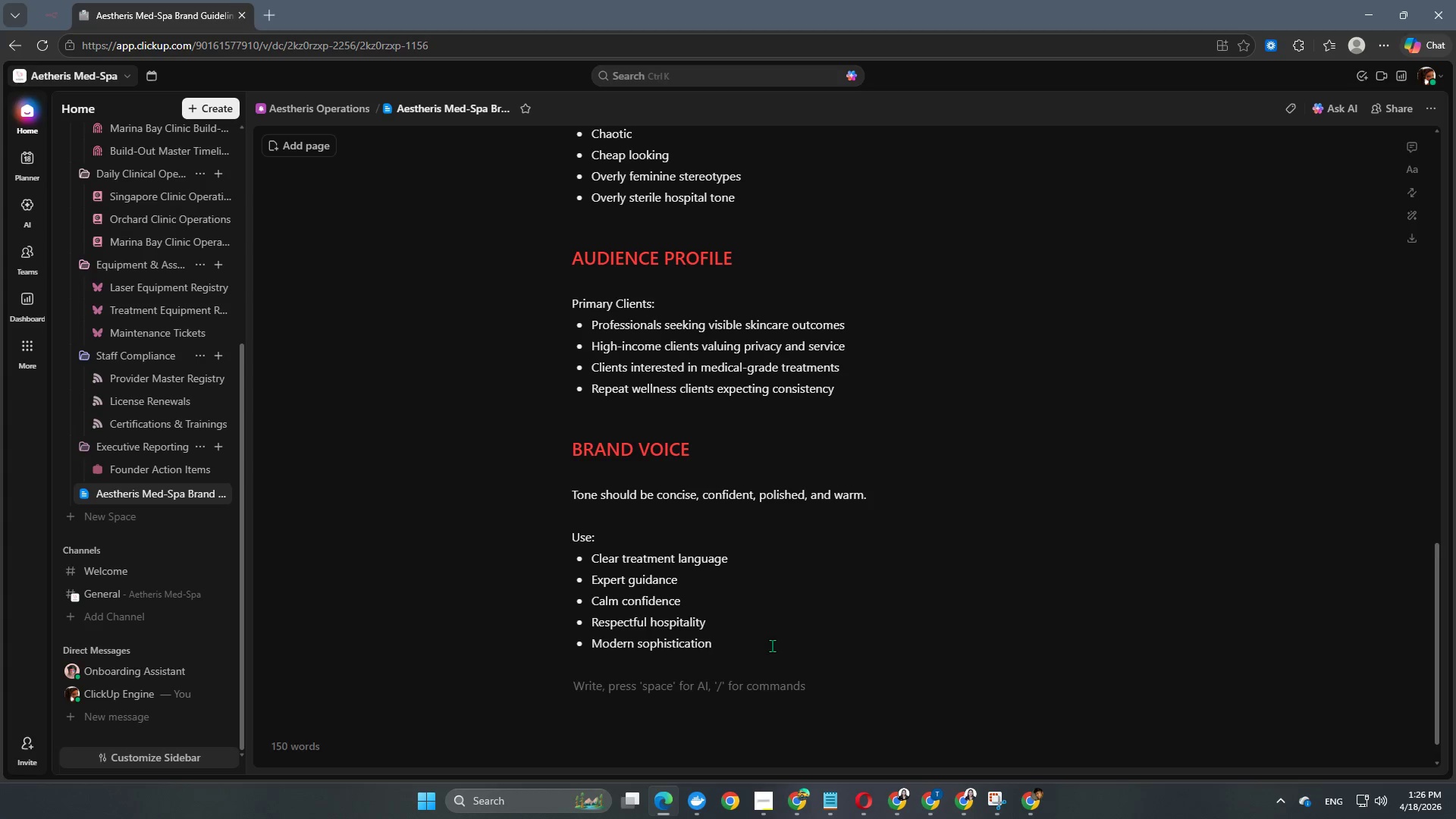 
type(Avoid: )
 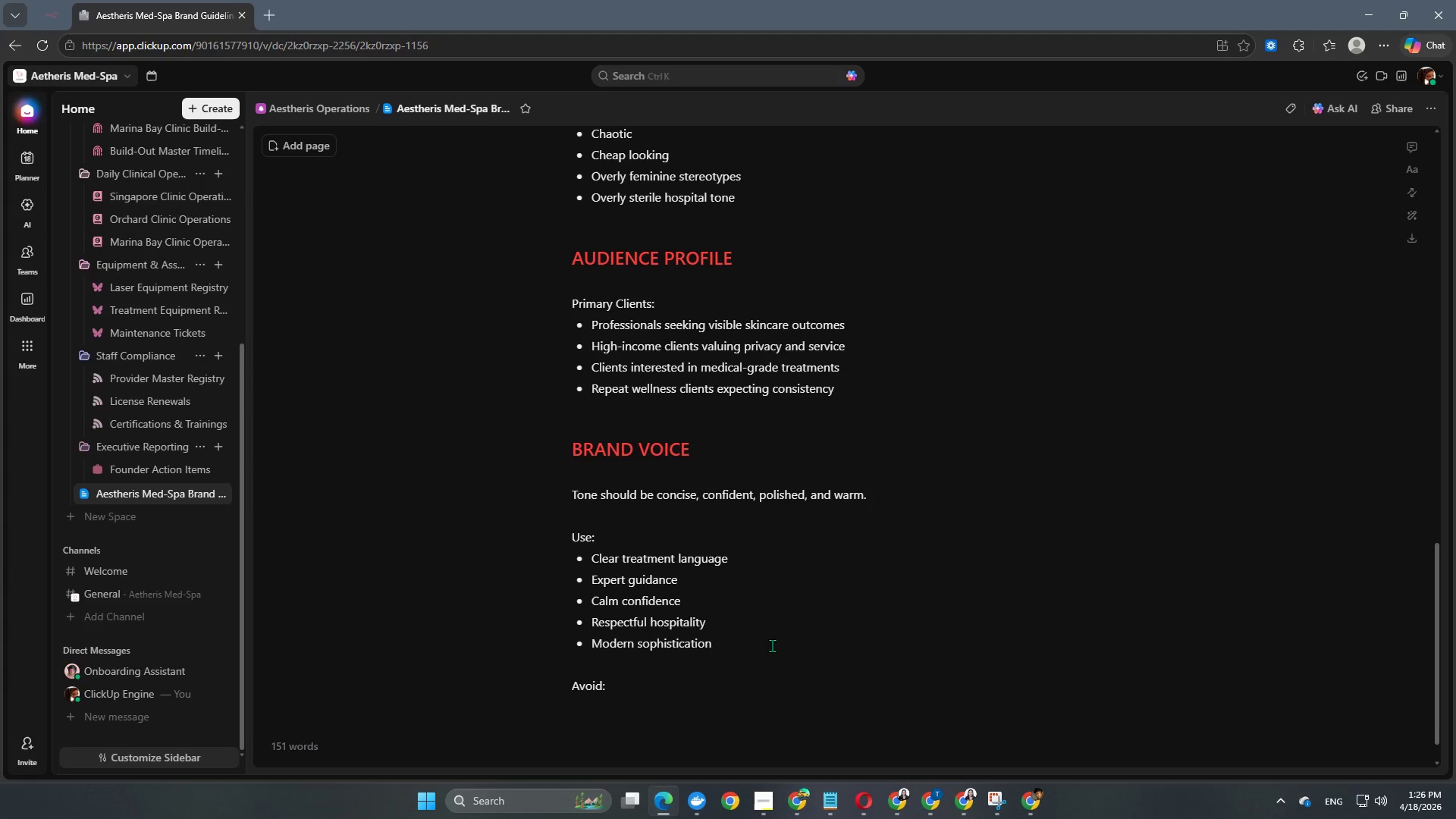 
 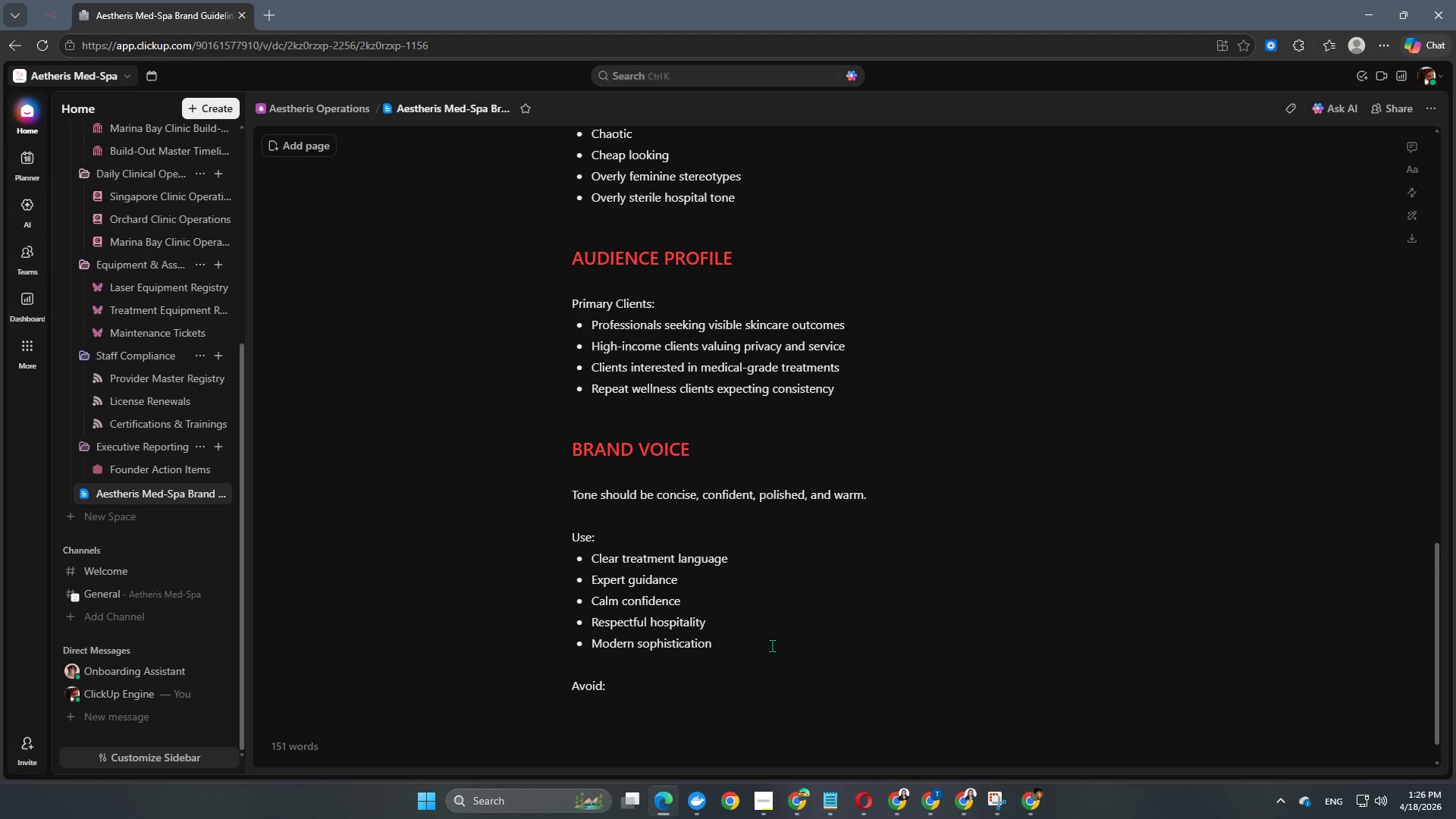 
key(Enter)
 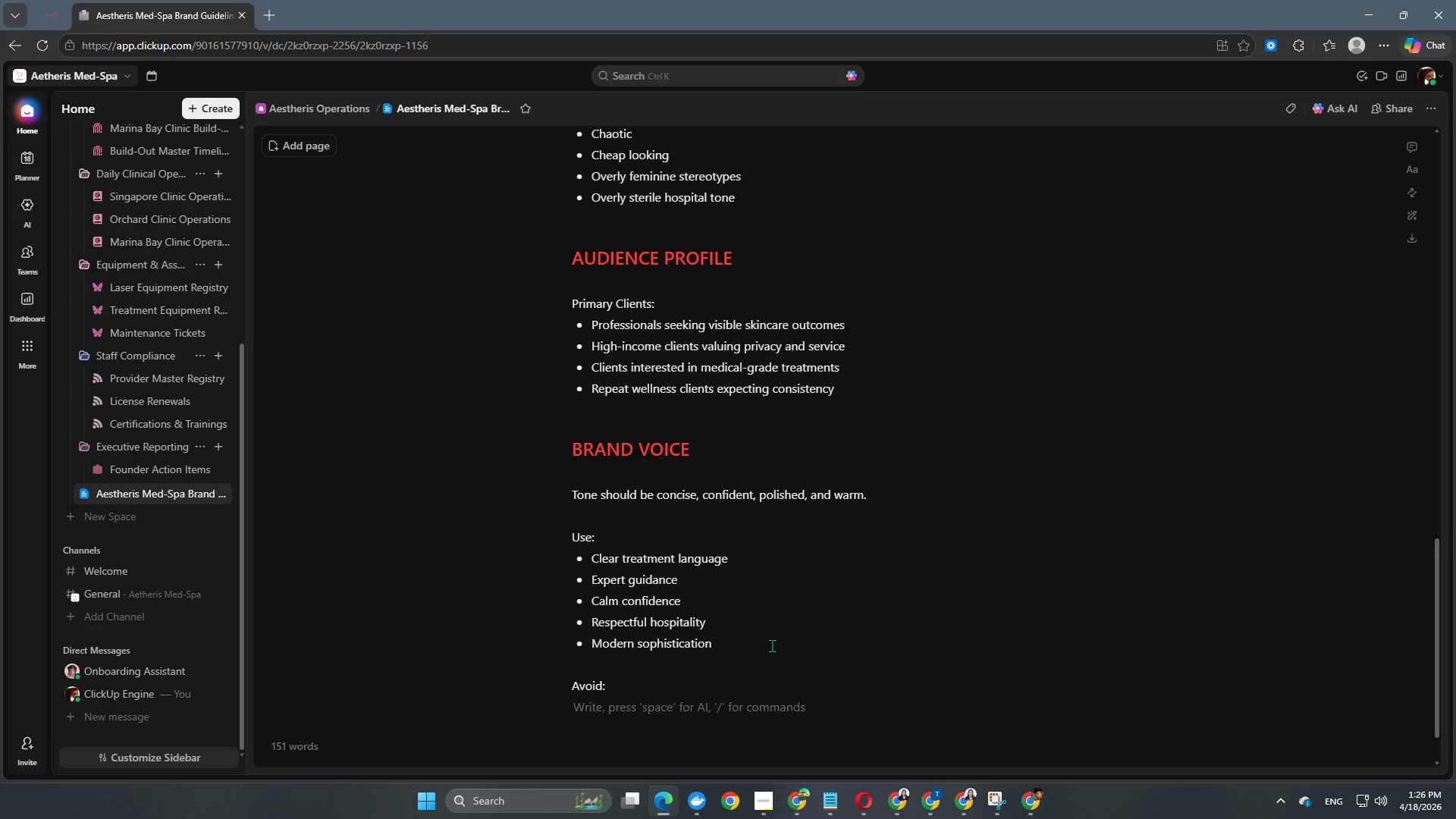 
type(- Hype)
key(Backspace)
key(Backspace)
key(Backspace)
type(Hype language)
 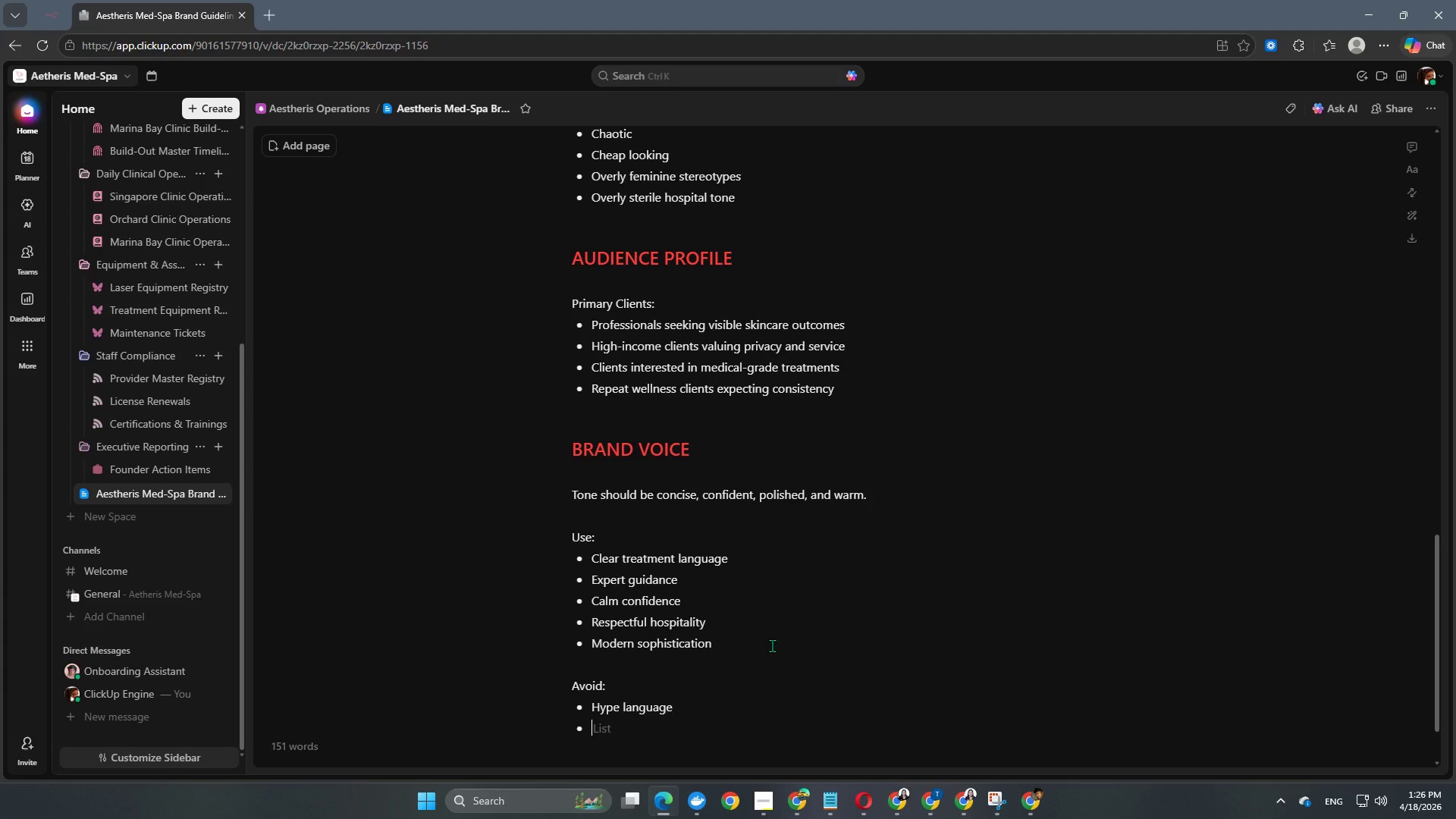 
 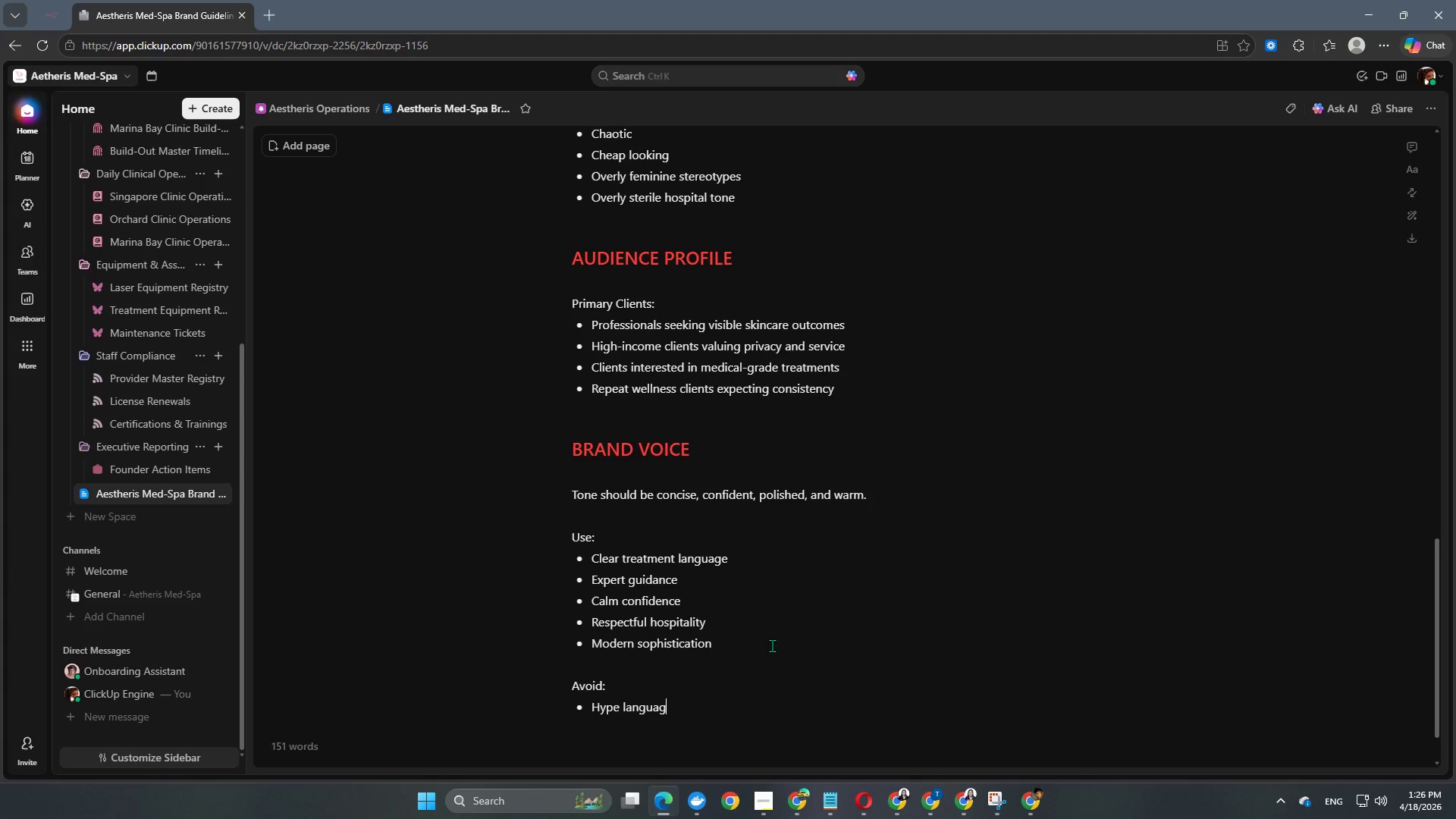 
key(Enter)
 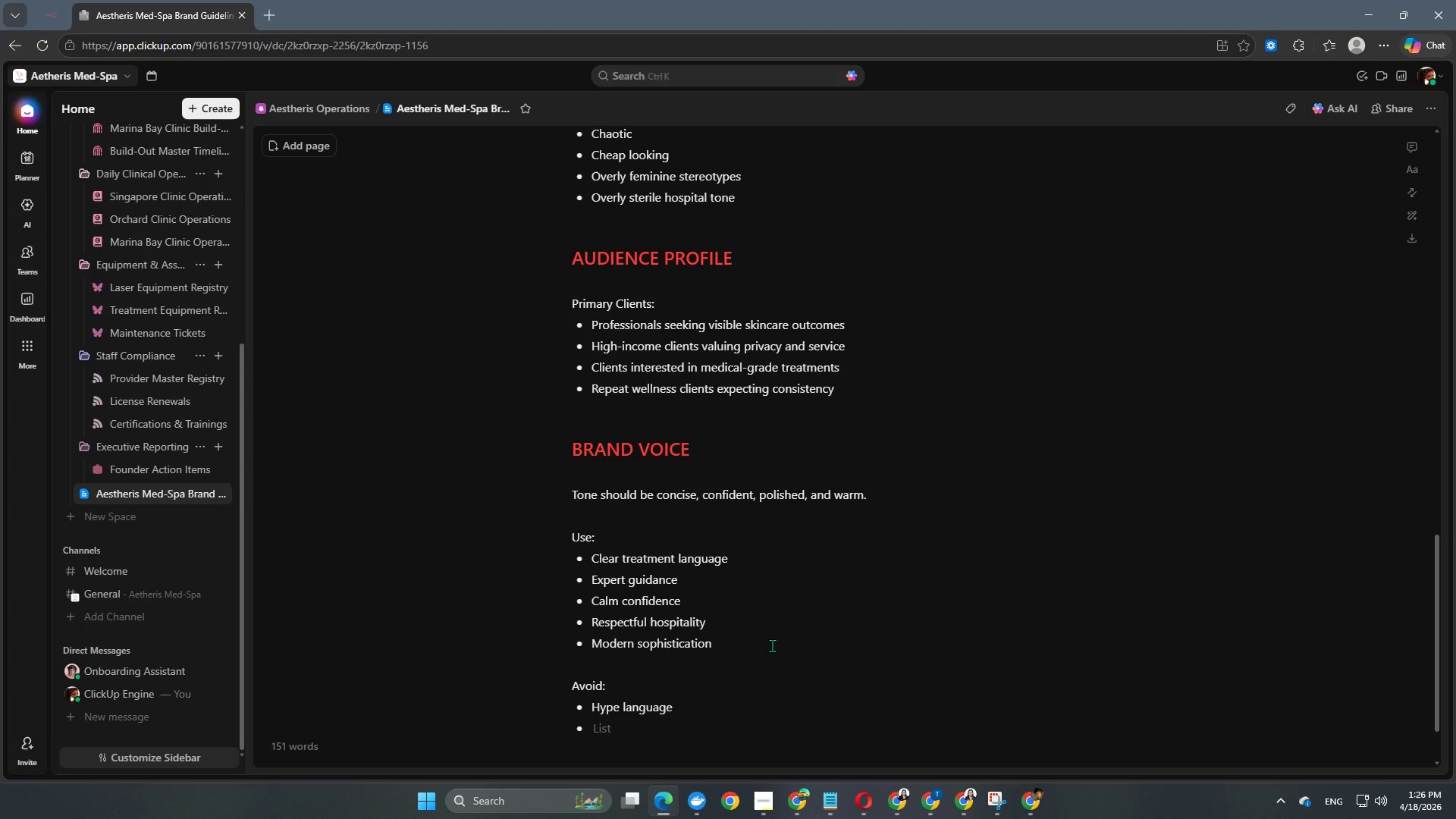 
type(Expert Guidance)
key(Backspace)
key(Backspace)
key(Backspace)
key(Backspace)
type(Add)
key(Backspace)
key(Backspace)
type(ggresive )
key(Backspace)
key(Backspace)
key(Backspace)
key(Backspace)
type(sive sales tone)
 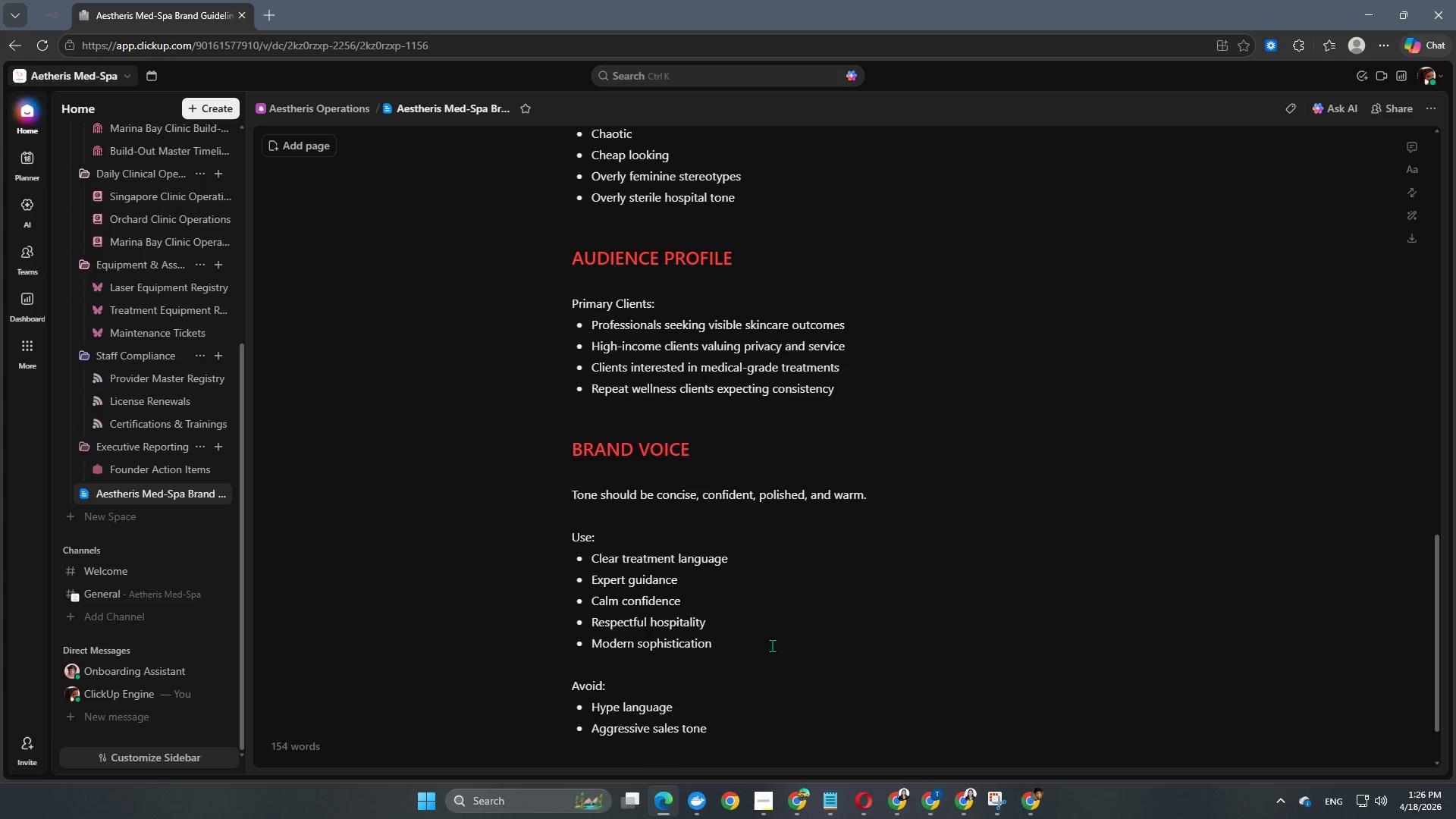 
key(Enter)
 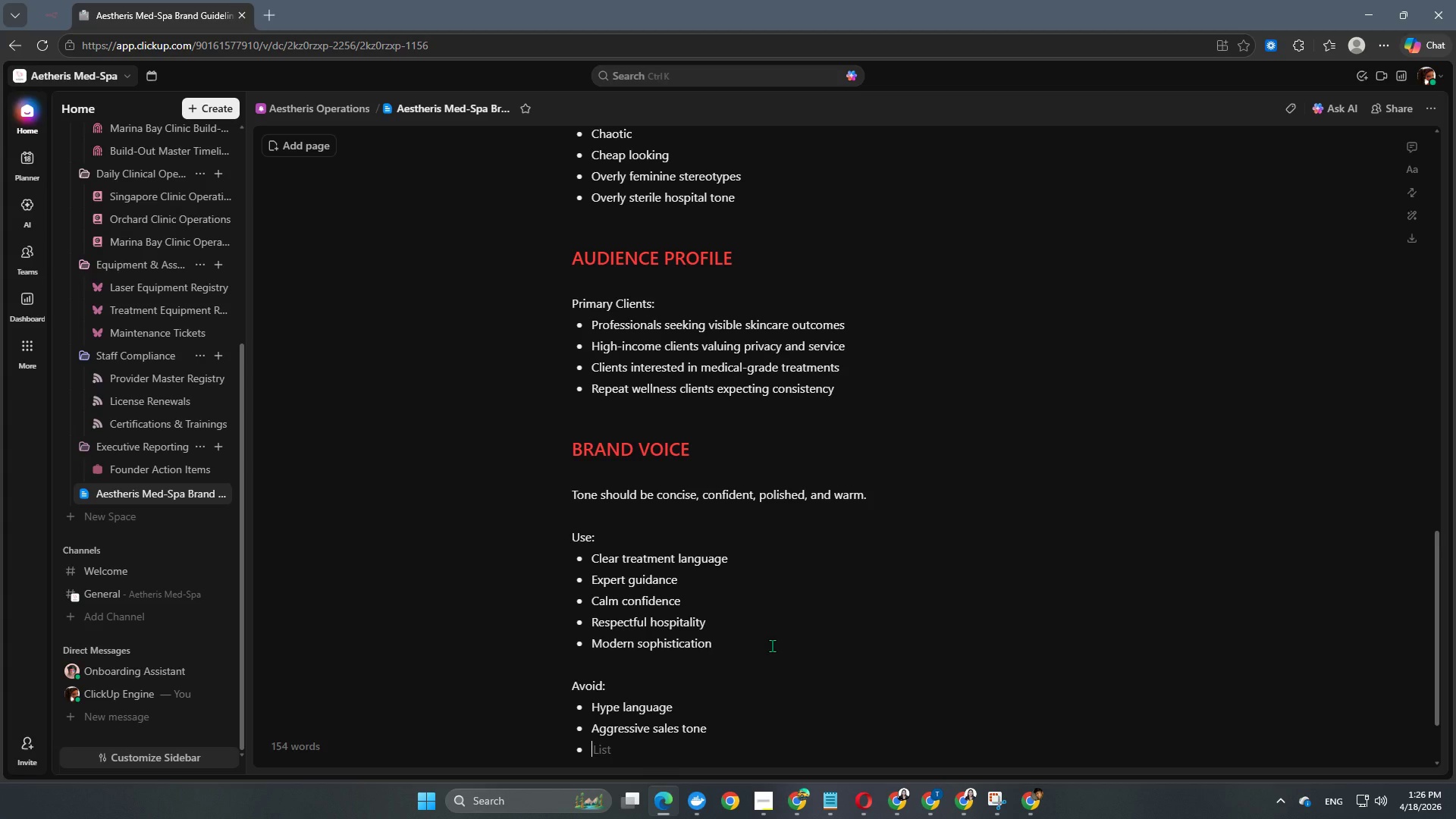 
type(Slang)
 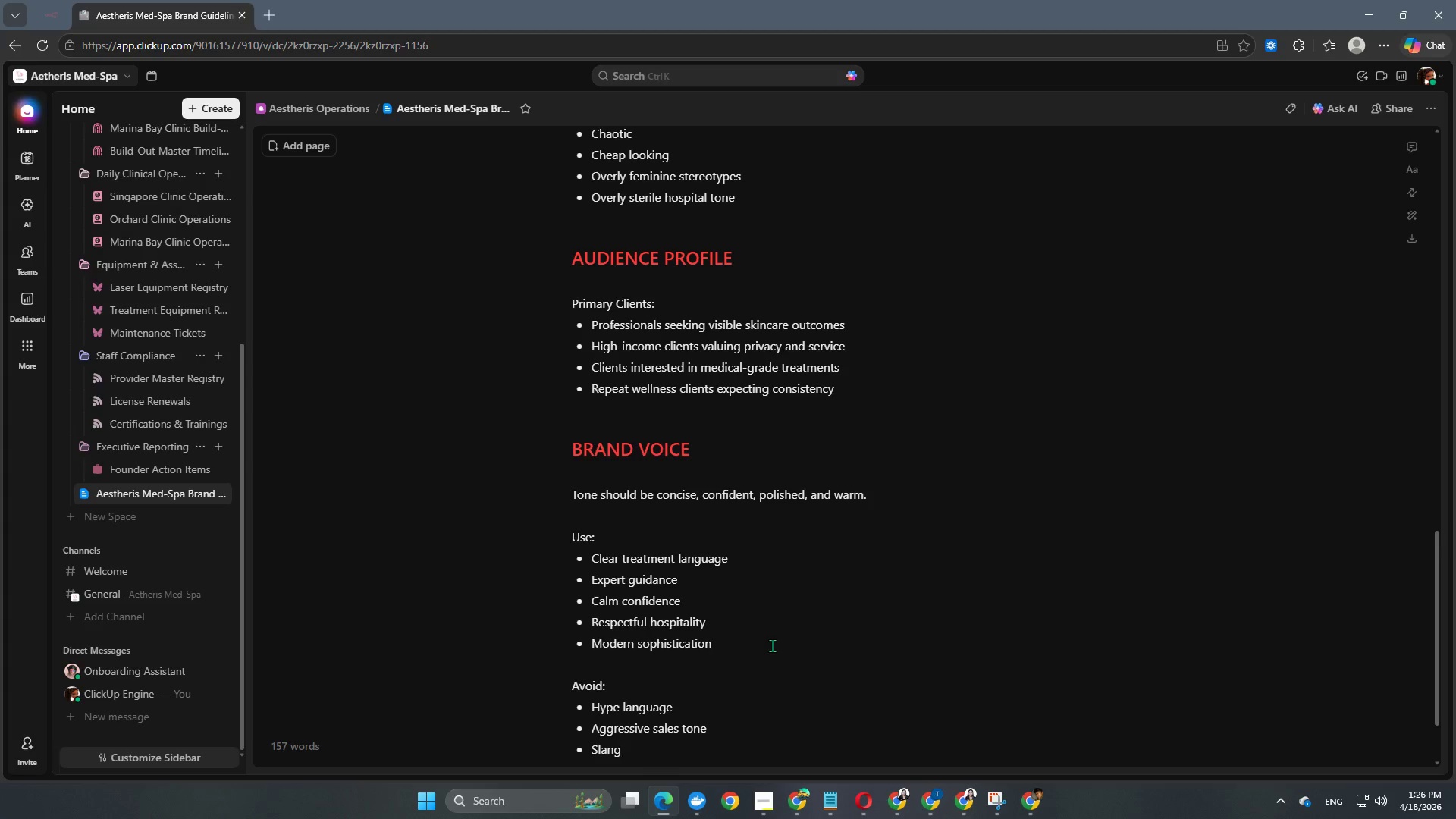 
key(Enter)
 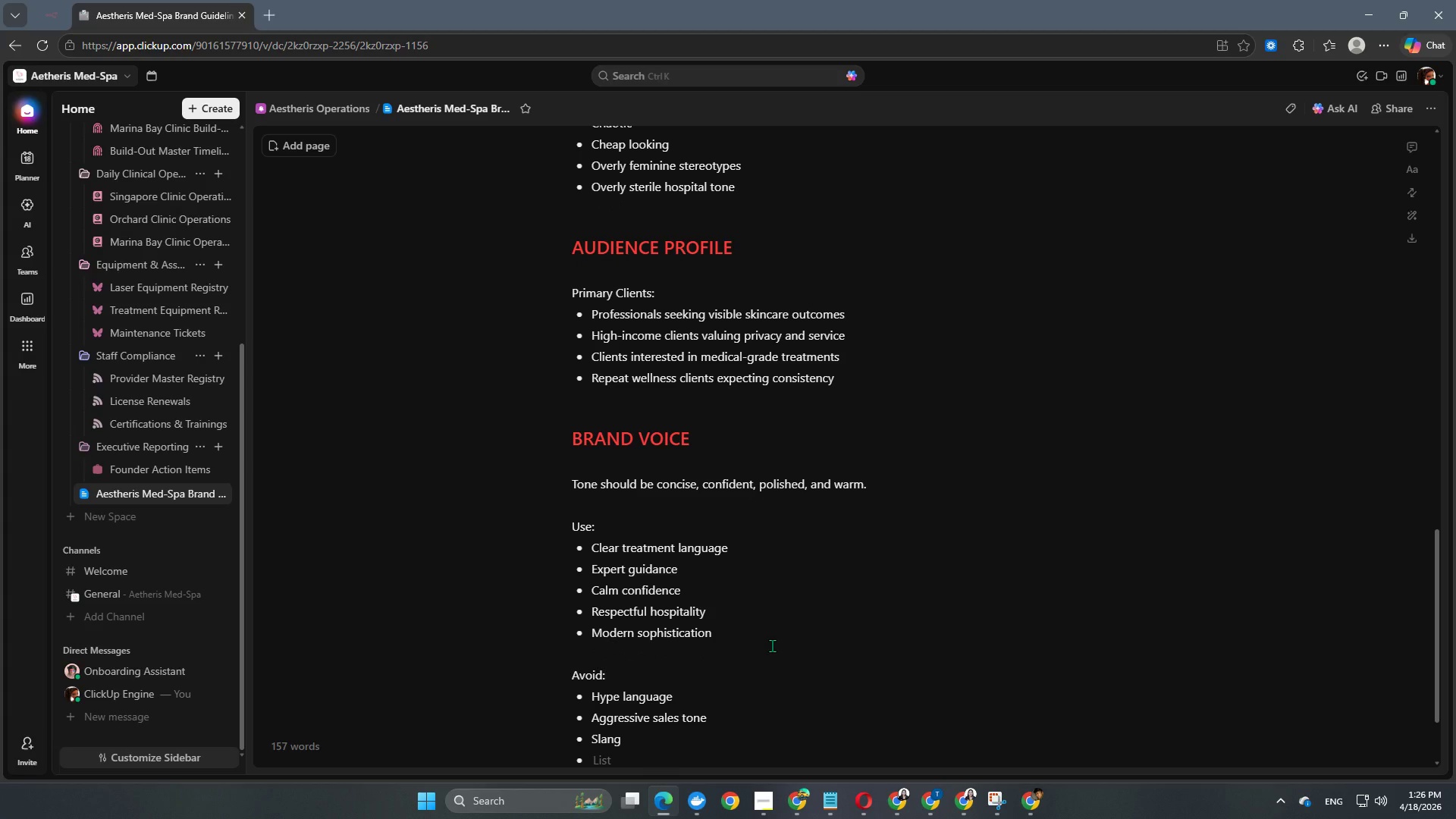 
scroll: coordinate [772, 645], scroll_direction: down, amount: 4.0
 